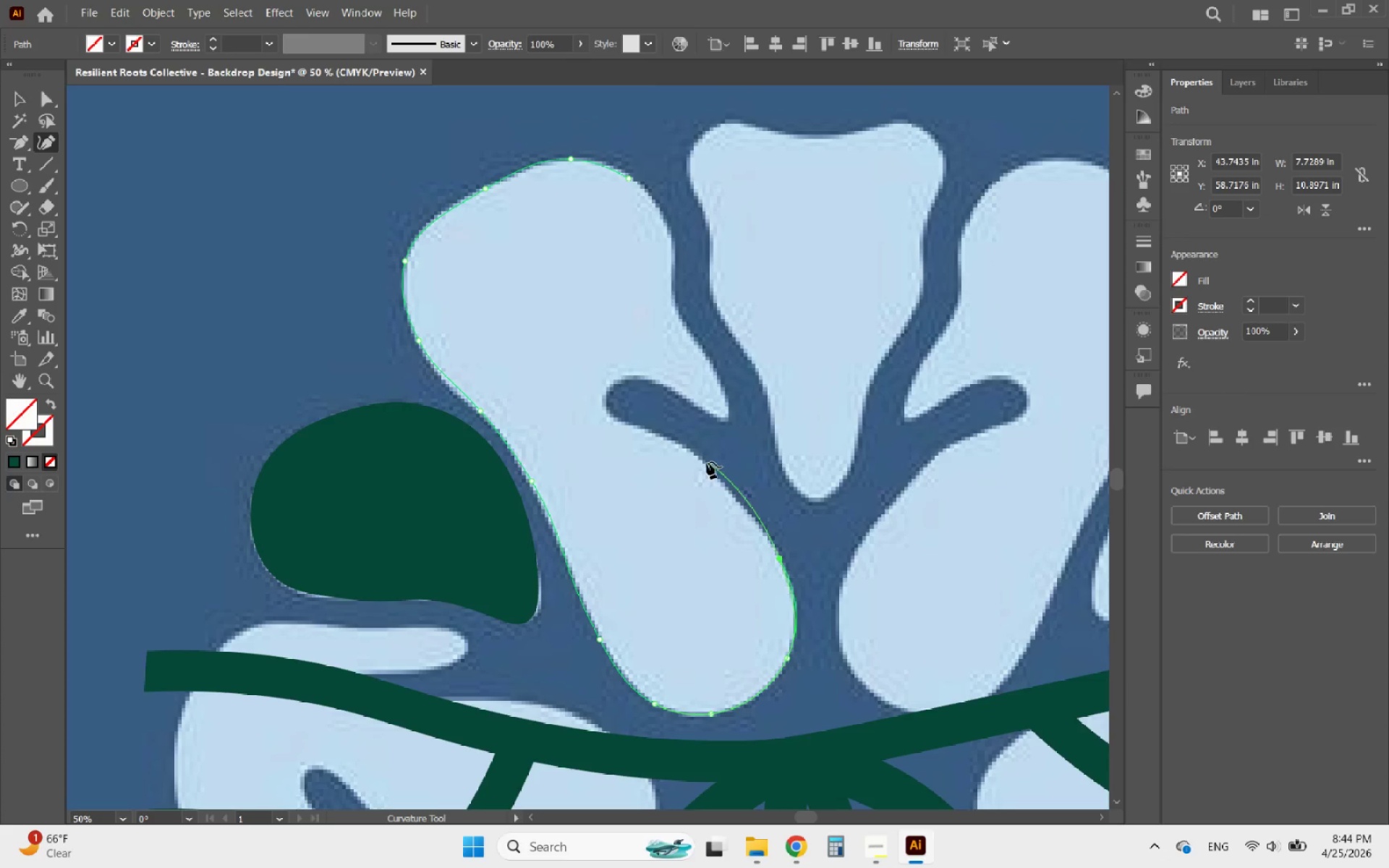 
left_click([703, 462])
 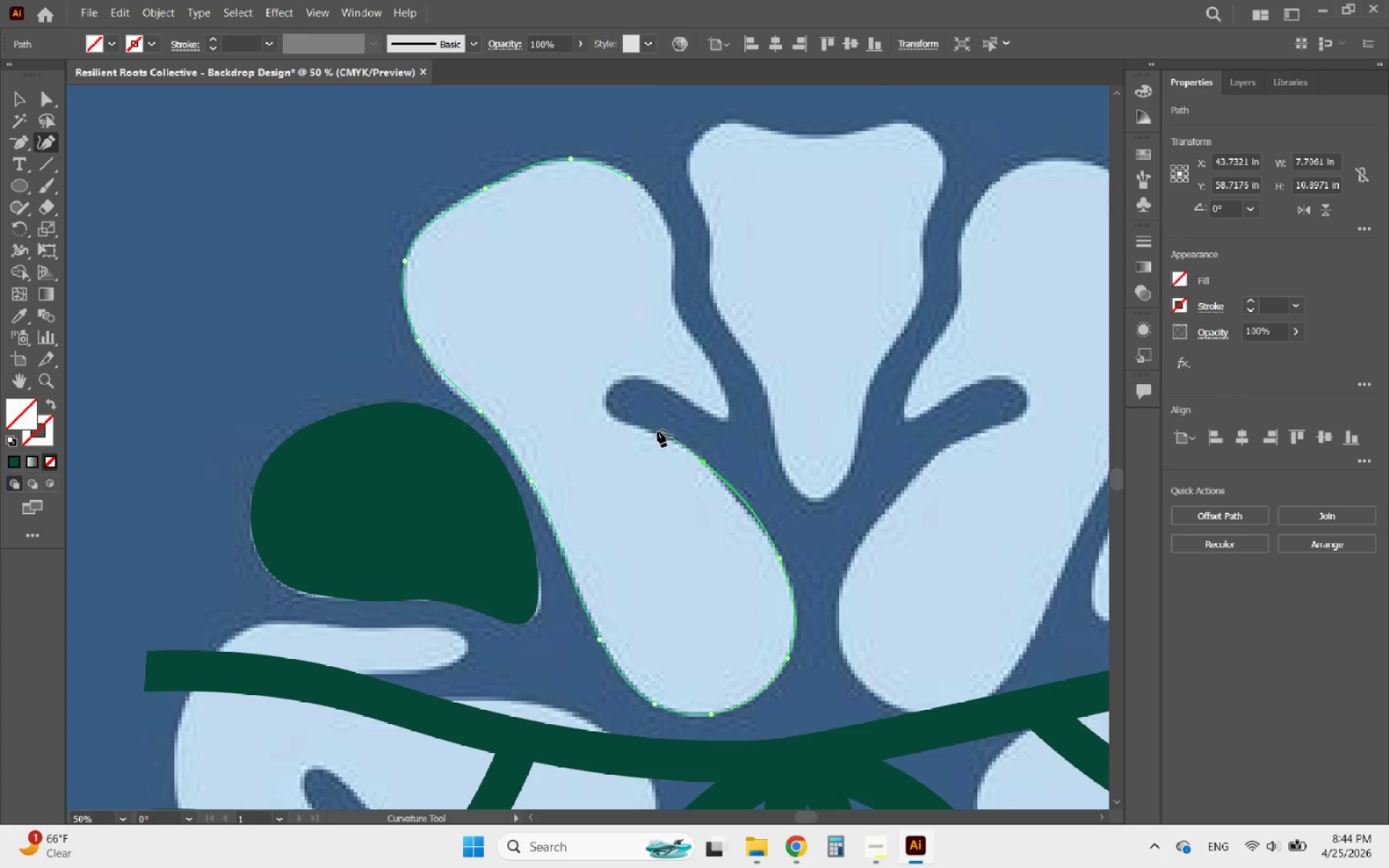 
left_click([653, 432])
 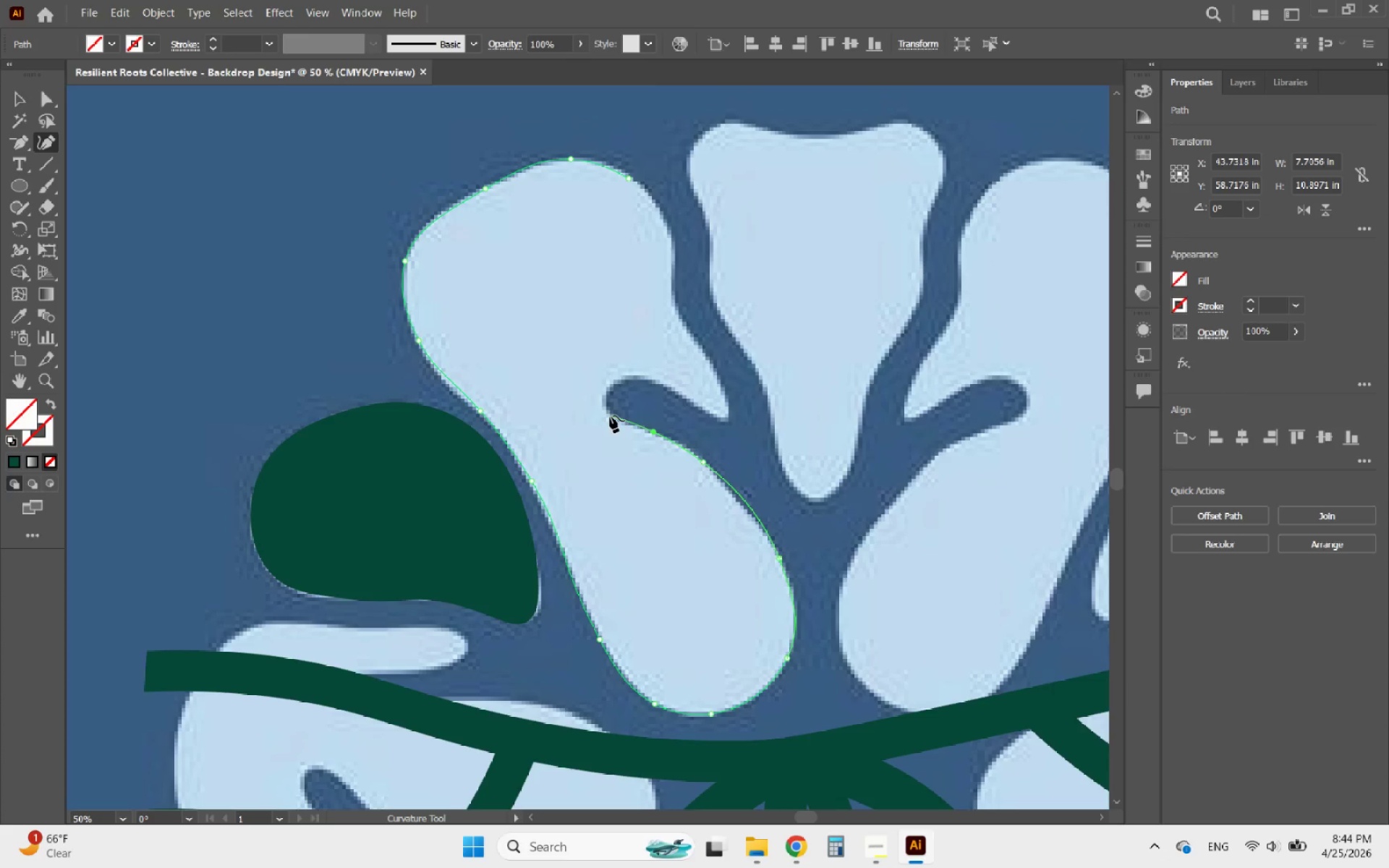 
left_click([604, 413])
 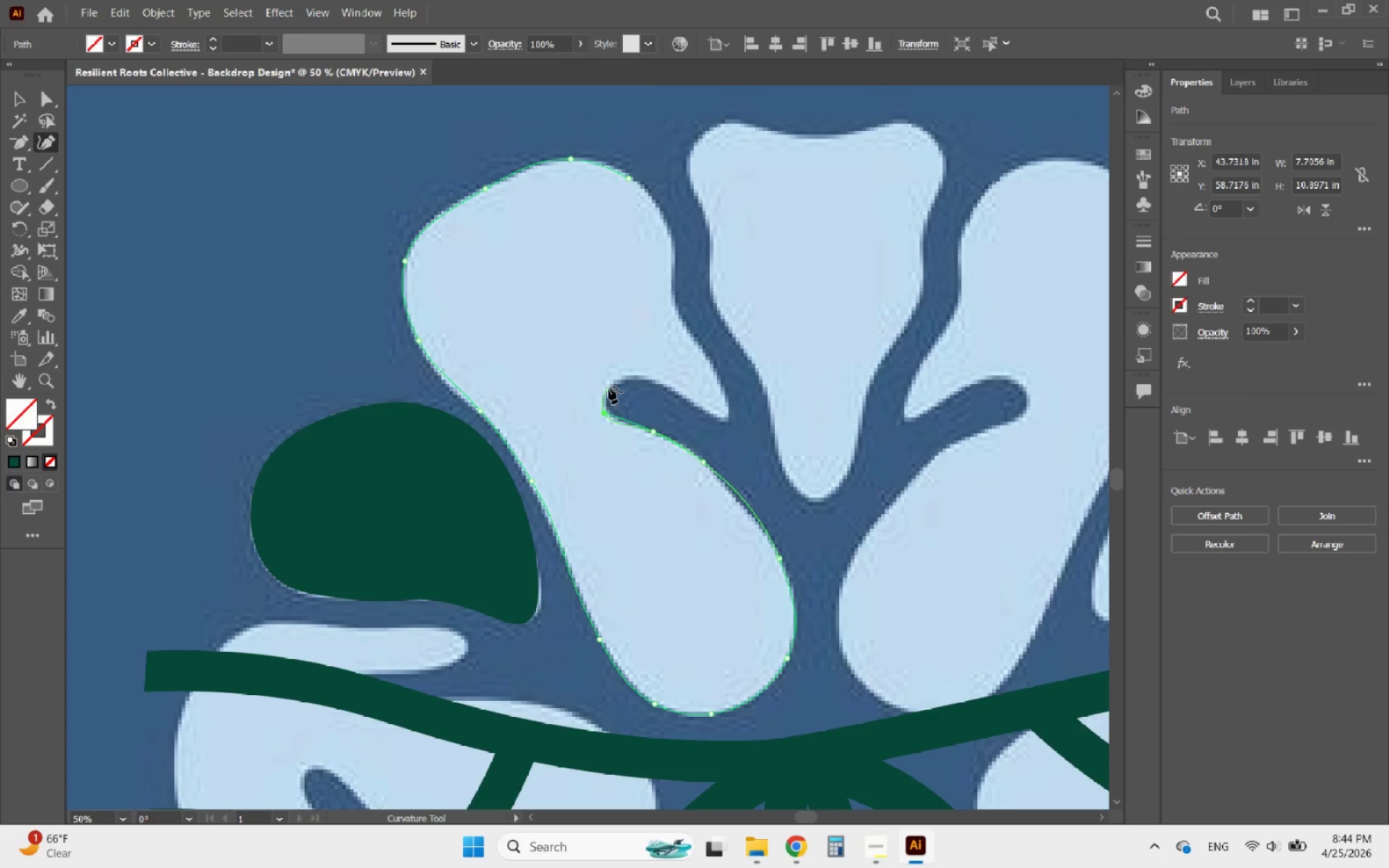 
left_click([608, 387])
 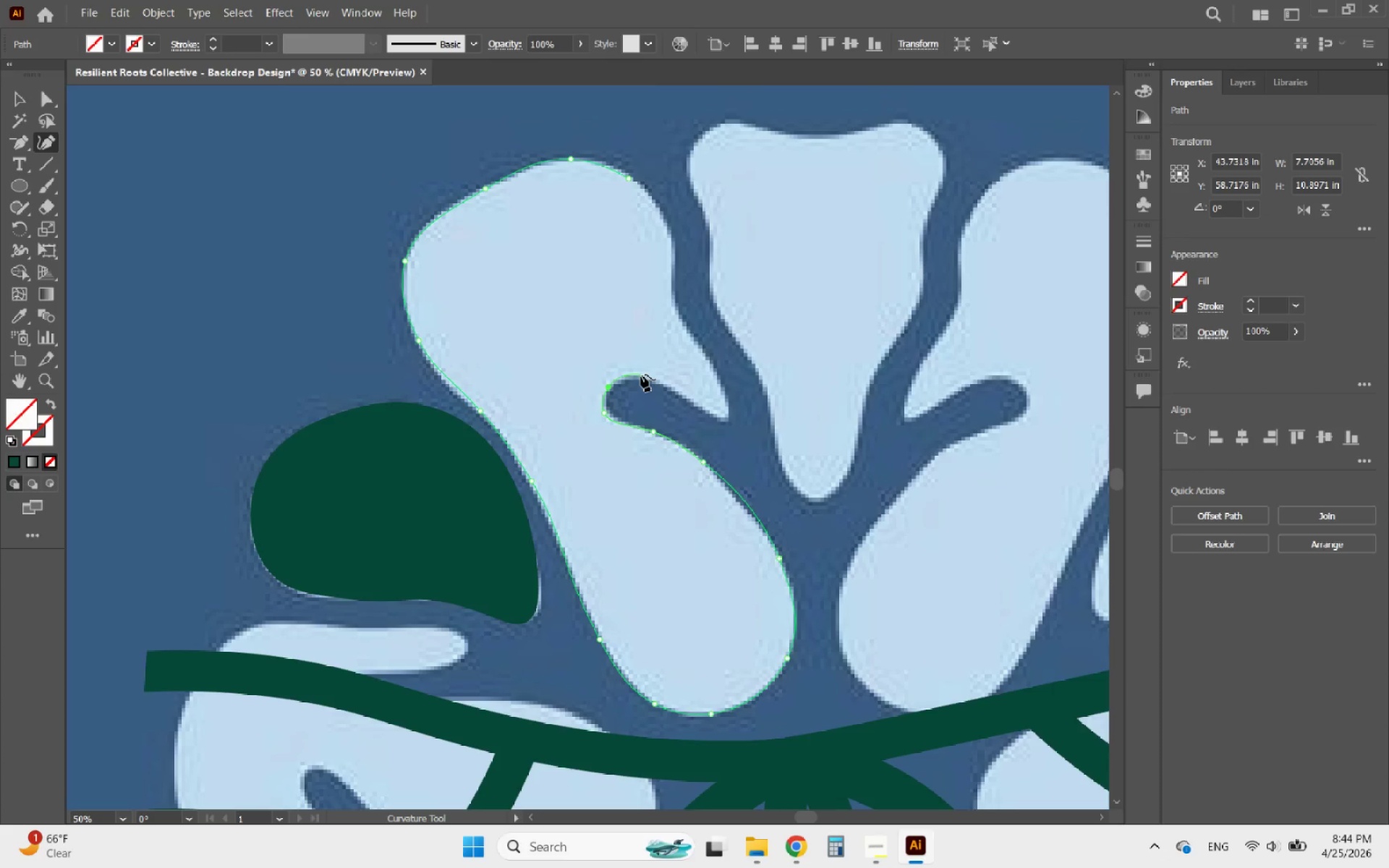 
left_click([638, 375])
 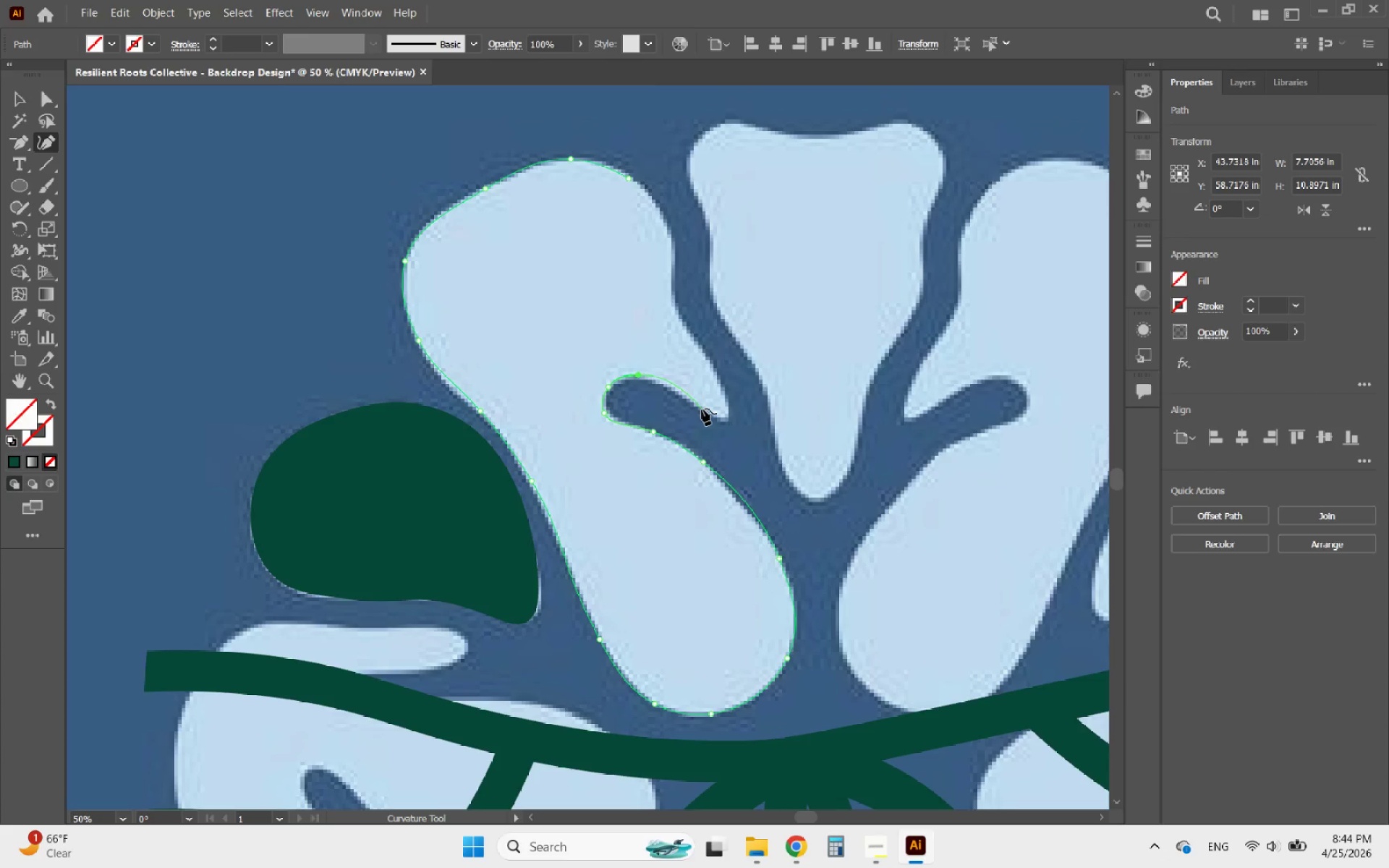 
left_click([702, 409])
 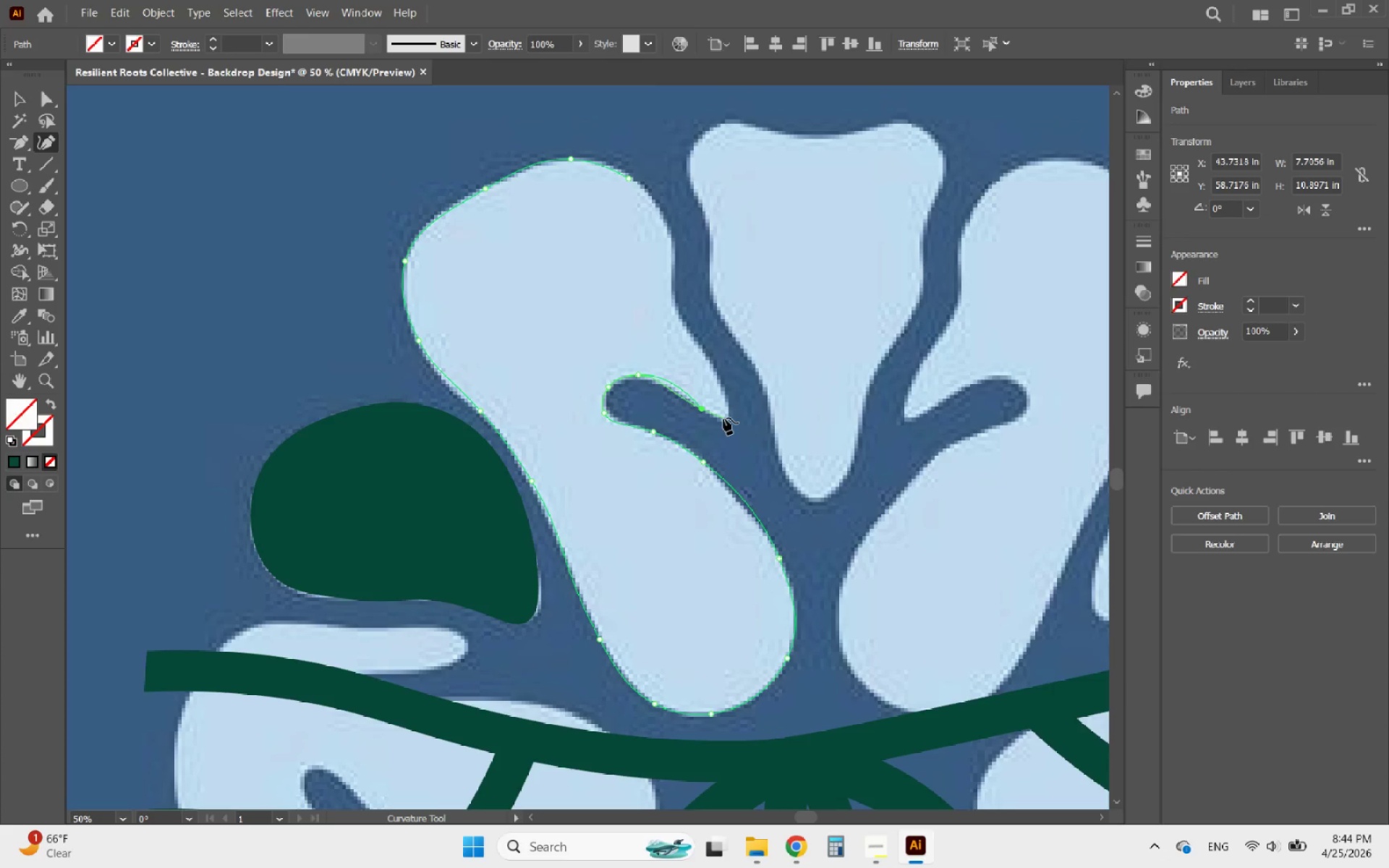 
left_click([723, 418])
 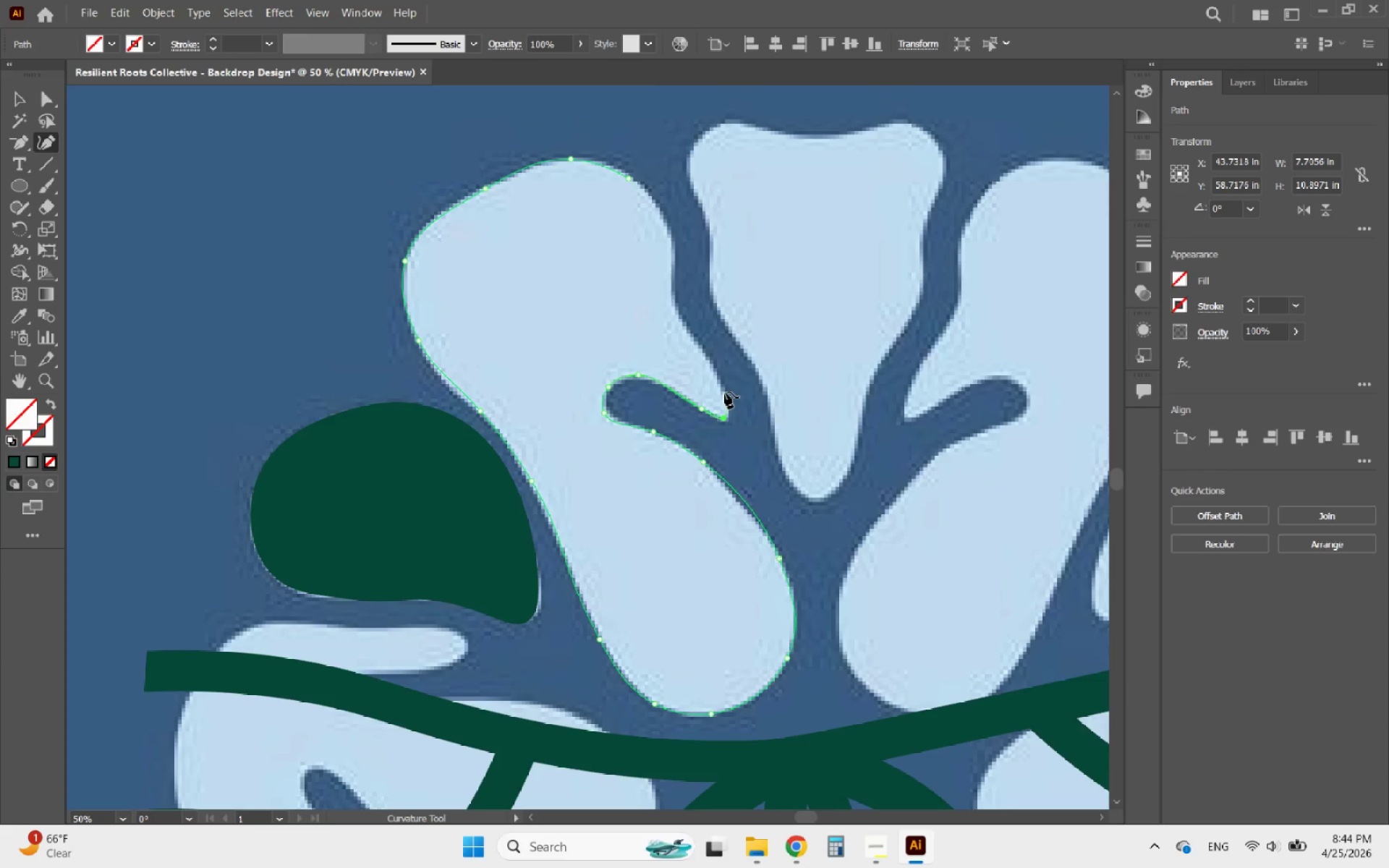 
left_click([723, 391])
 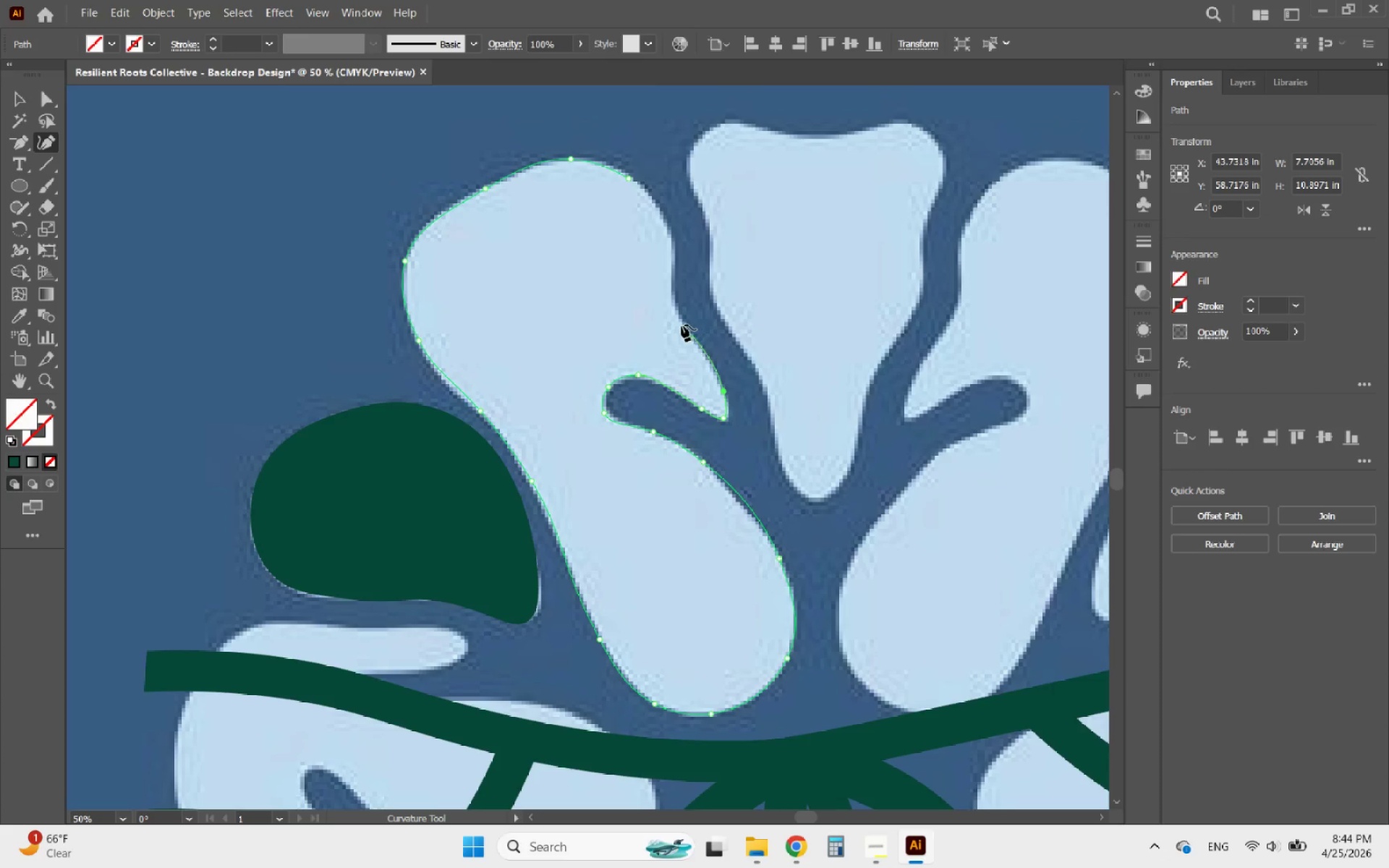 
left_click([681, 324])
 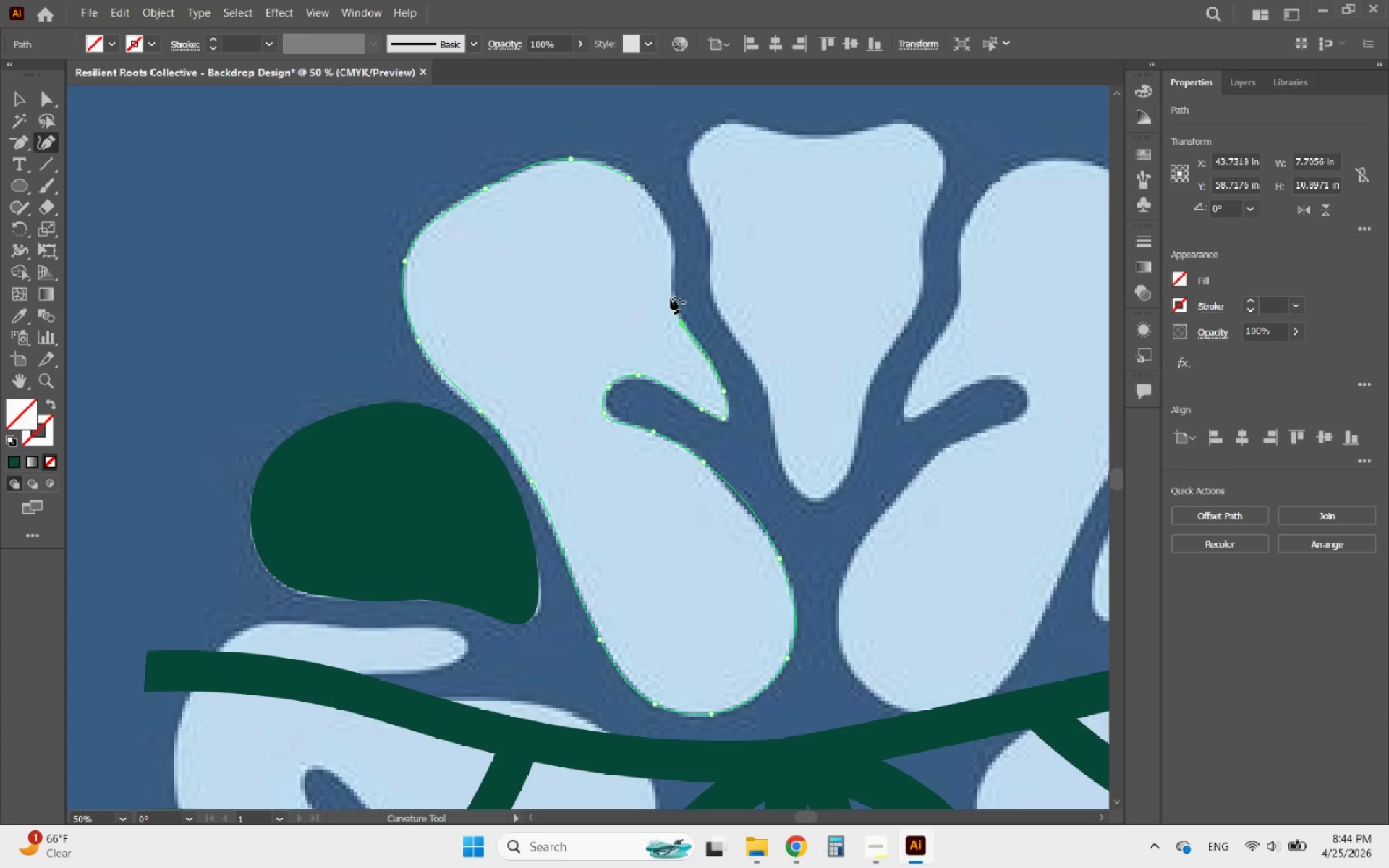 
left_click([671, 294])
 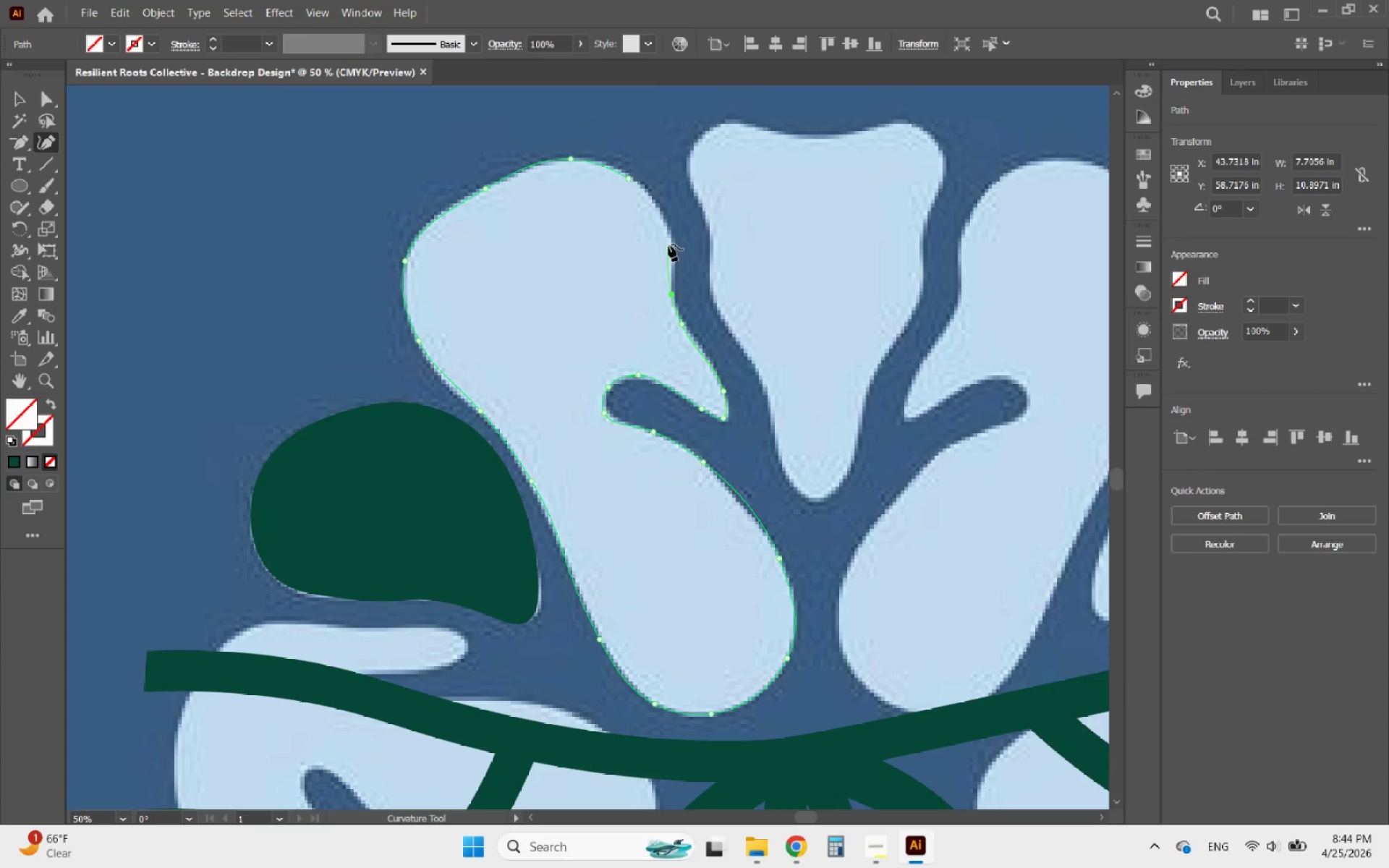 
left_click([669, 239])
 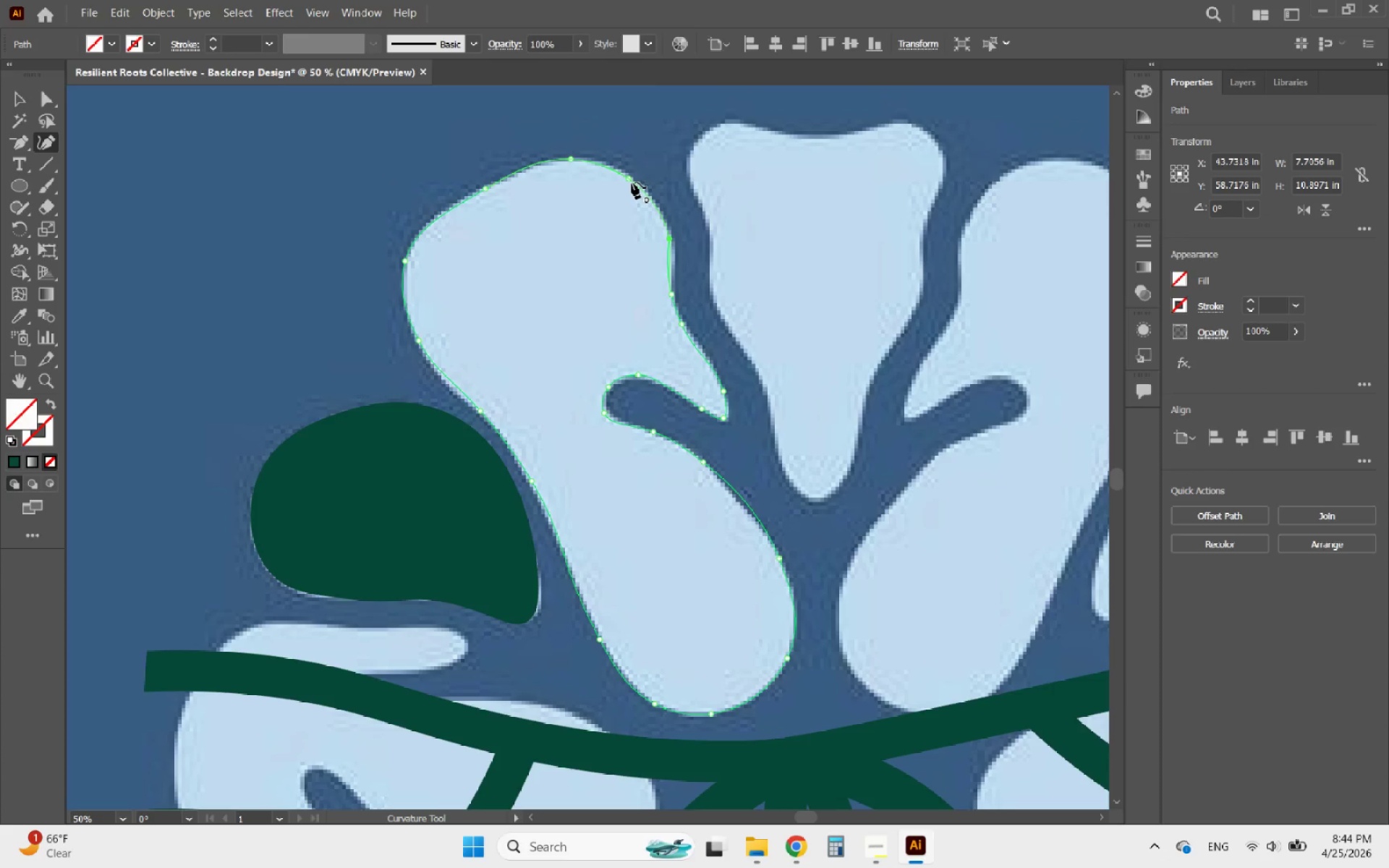 
left_click([628, 178])
 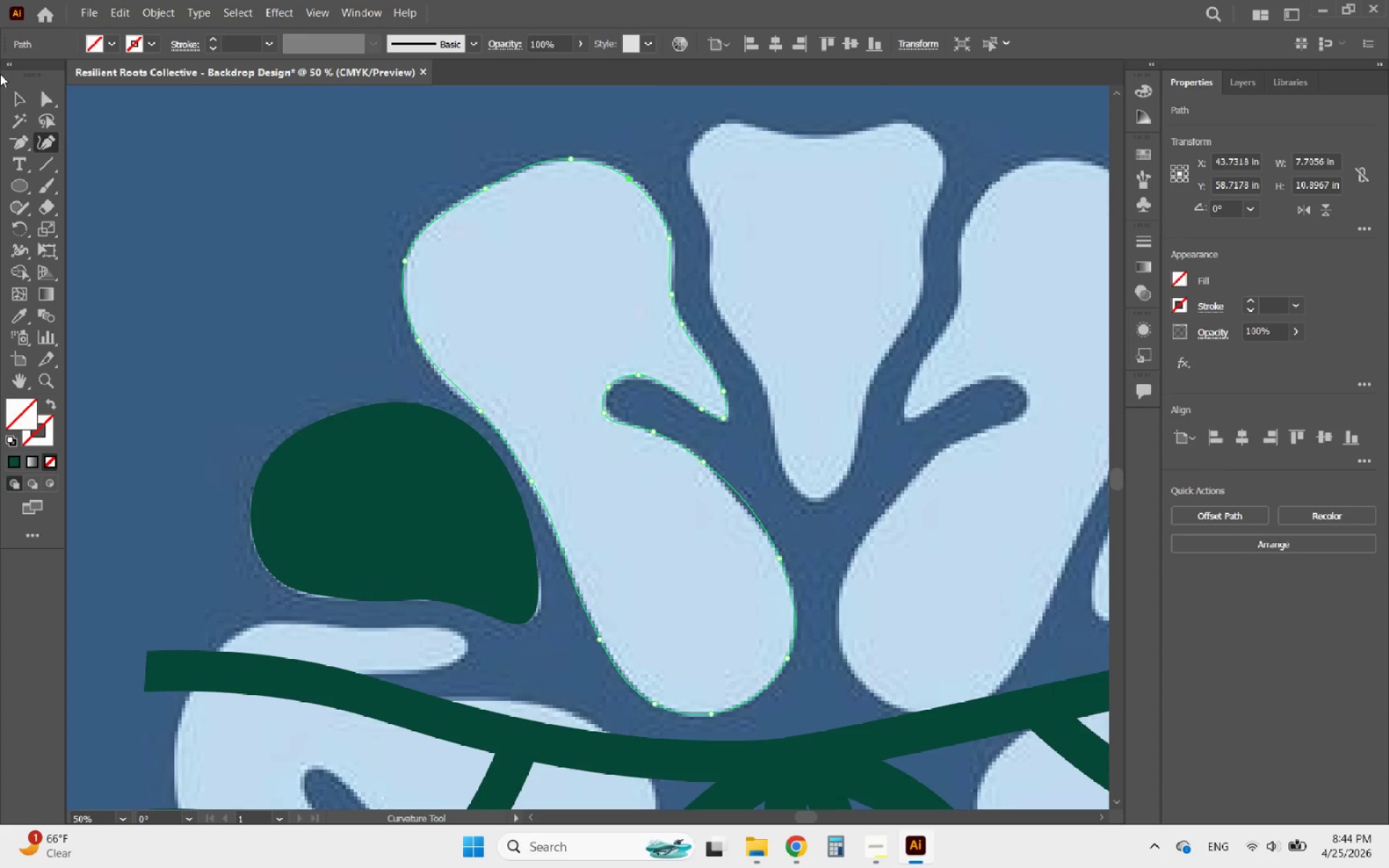 
left_click([11, 93])
 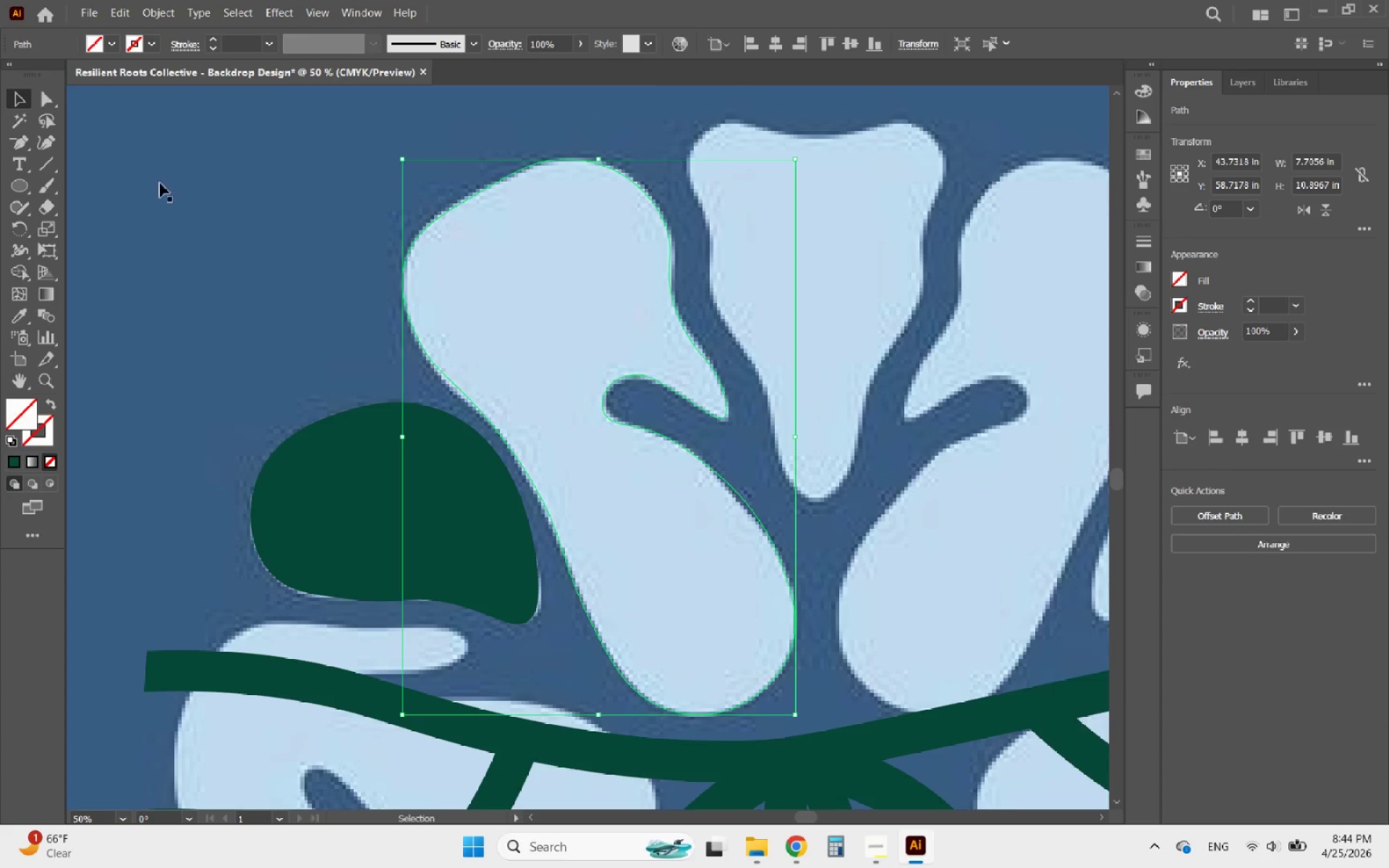 
left_click([46, 138])
 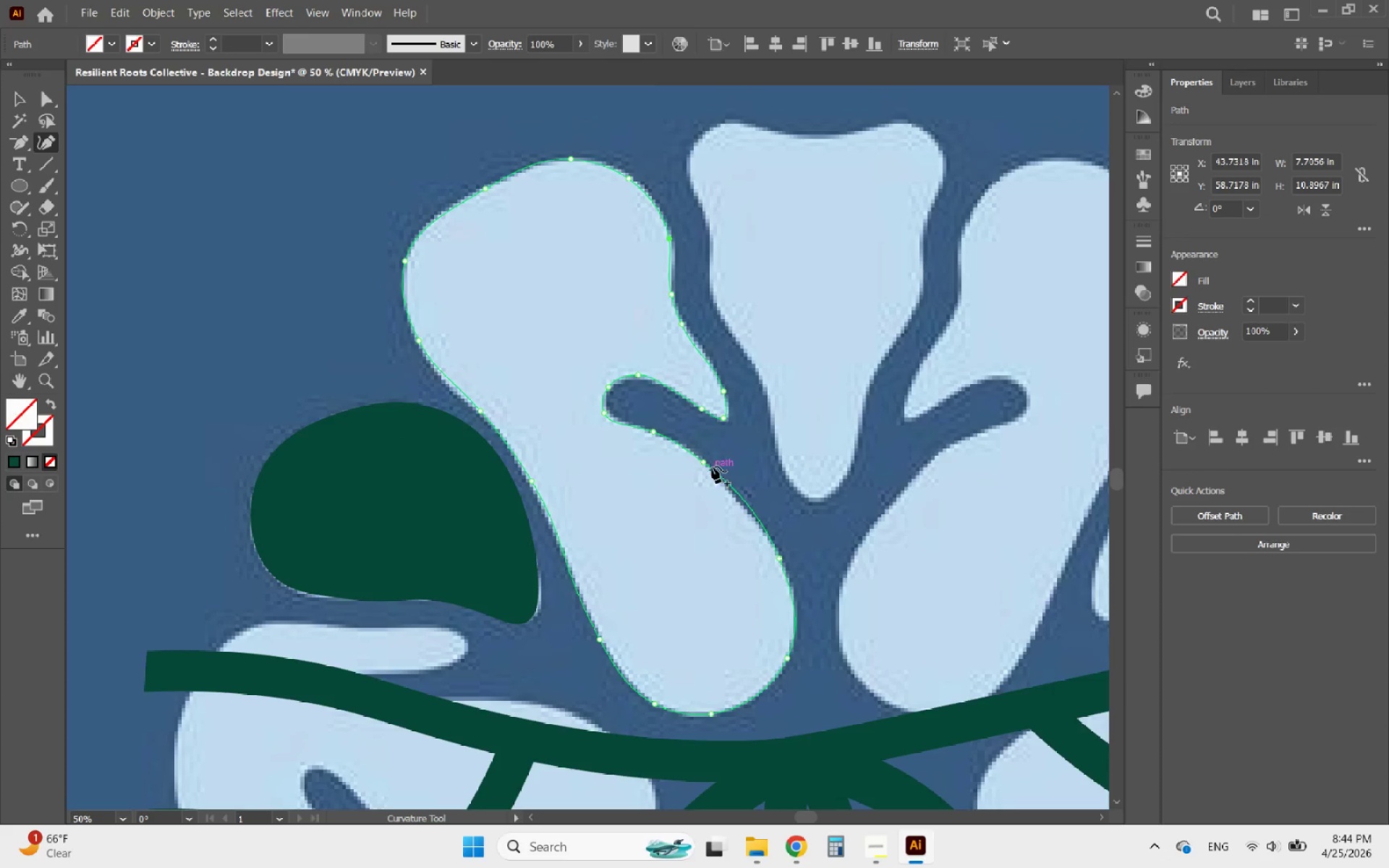 
left_click_drag(start_coordinate=[706, 461], to_coordinate=[731, 493])
 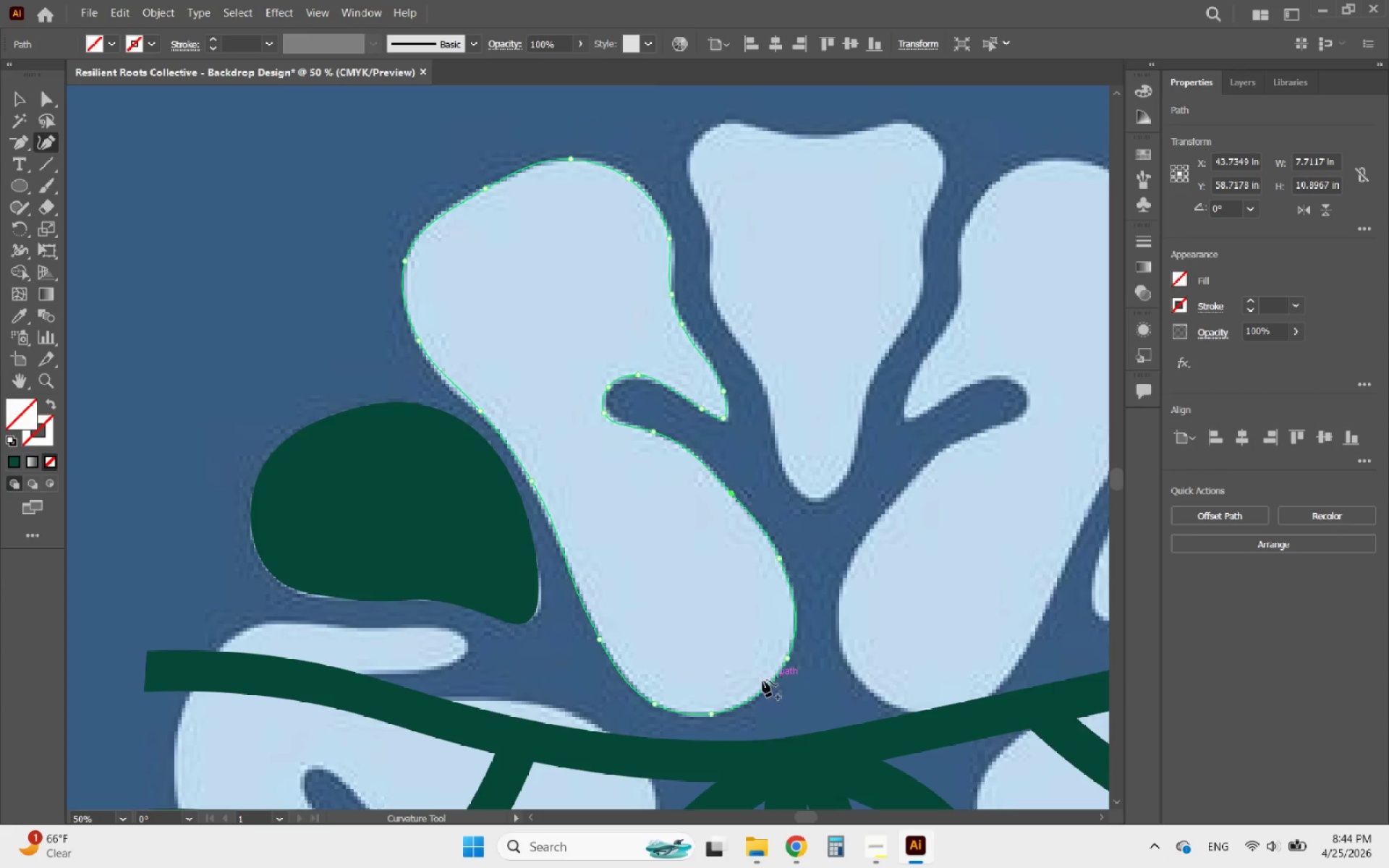 
left_click([17, 103])
 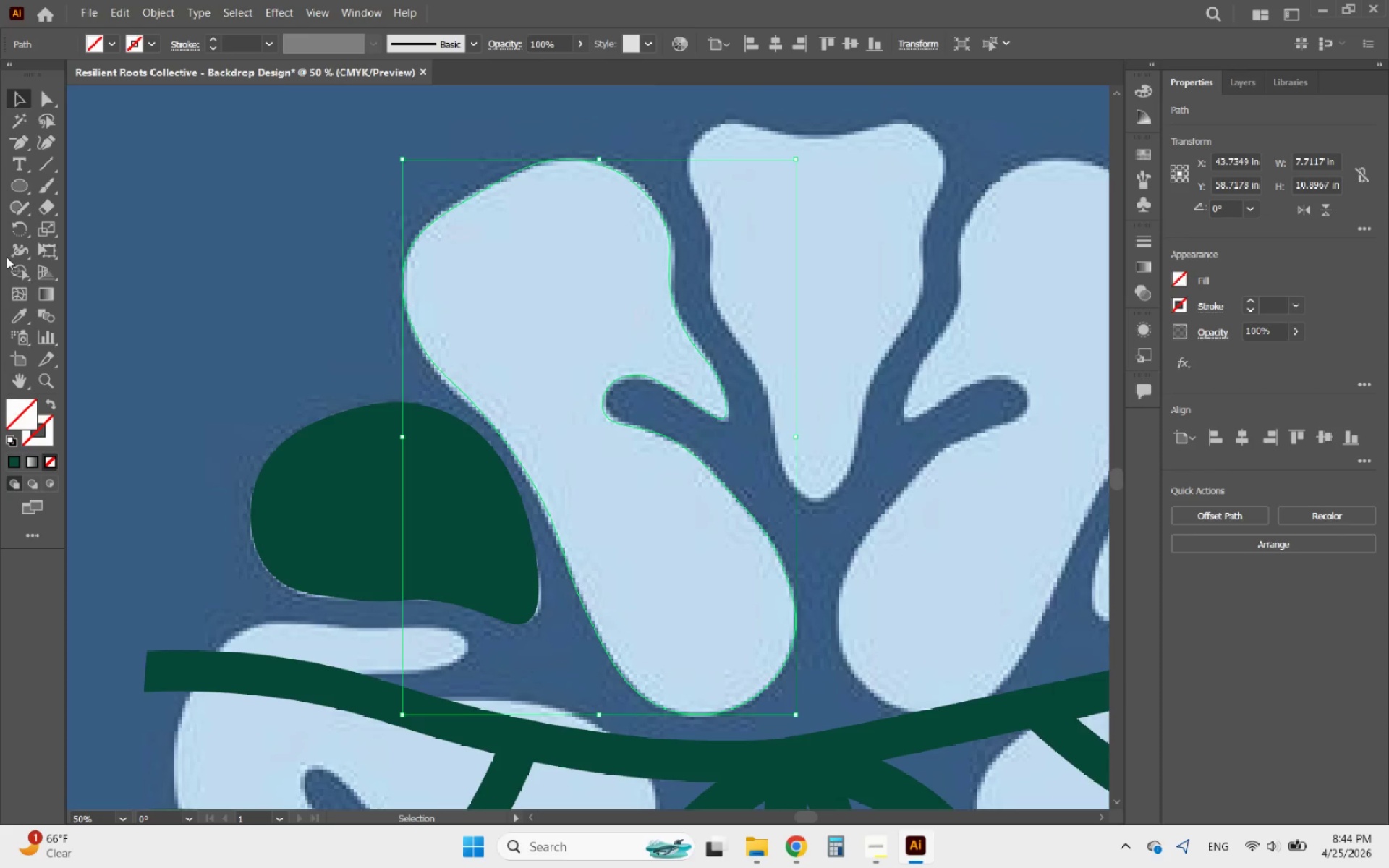 
left_click([9, 318])
 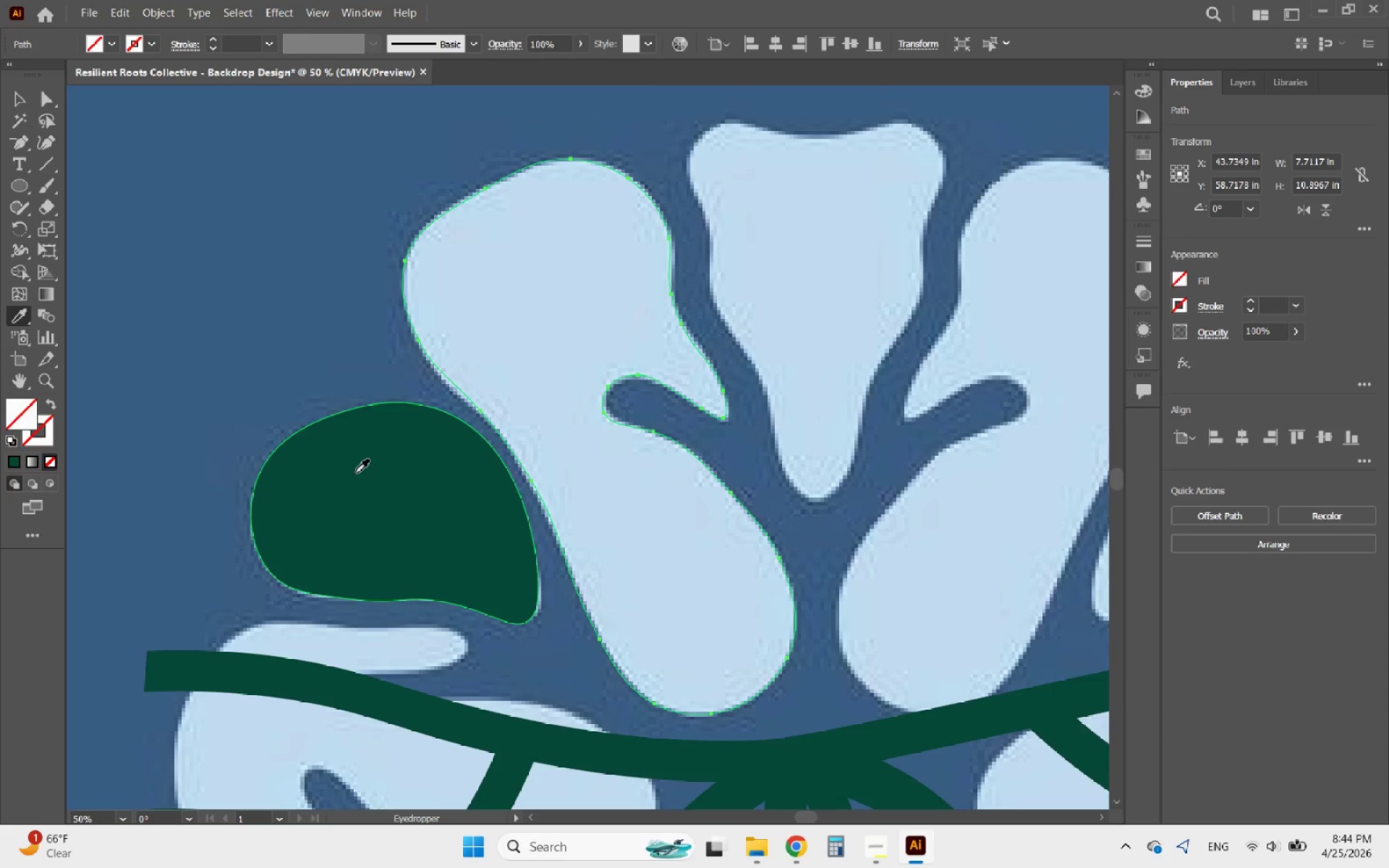 
left_click([357, 473])
 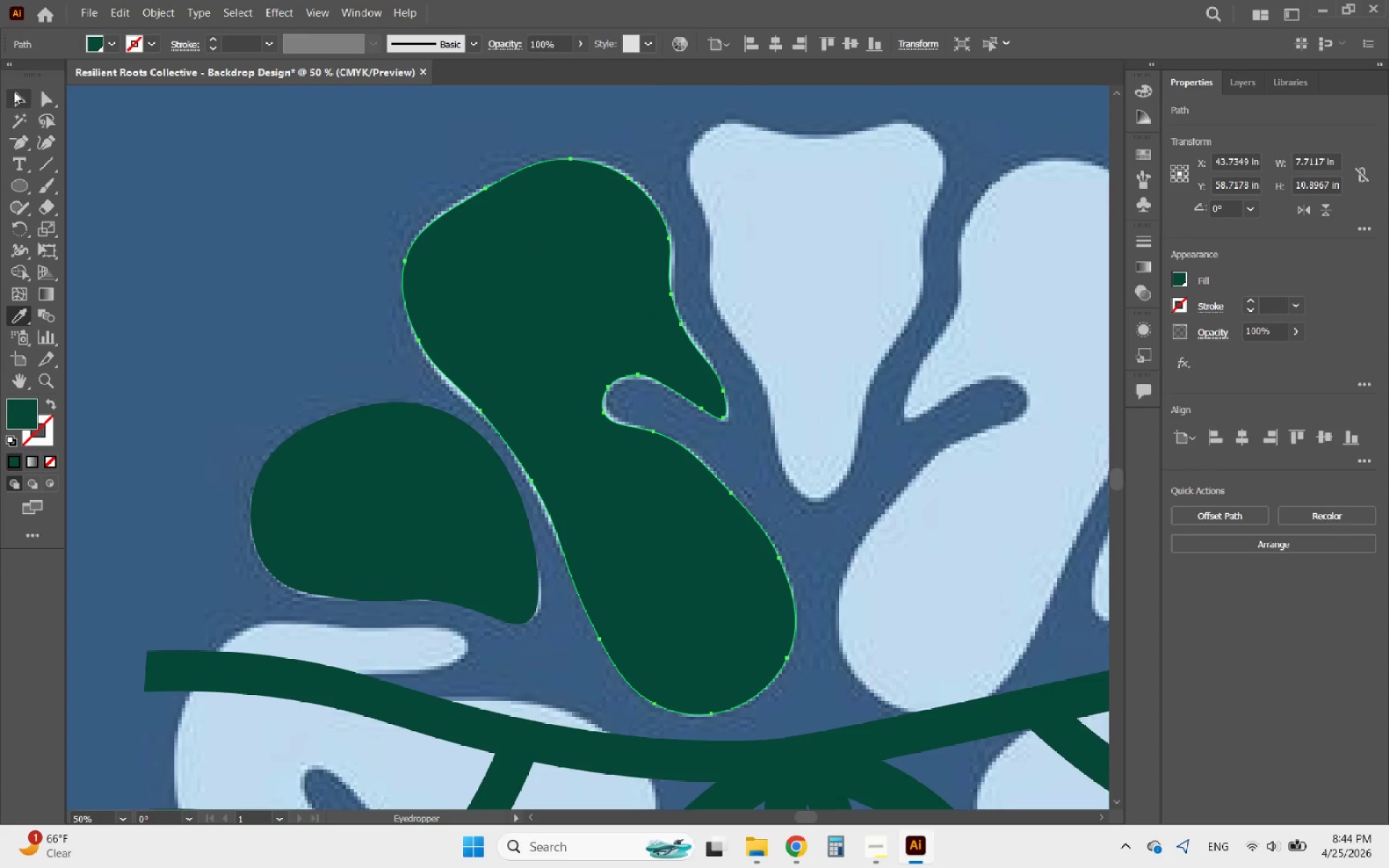 
left_click([17, 92])
 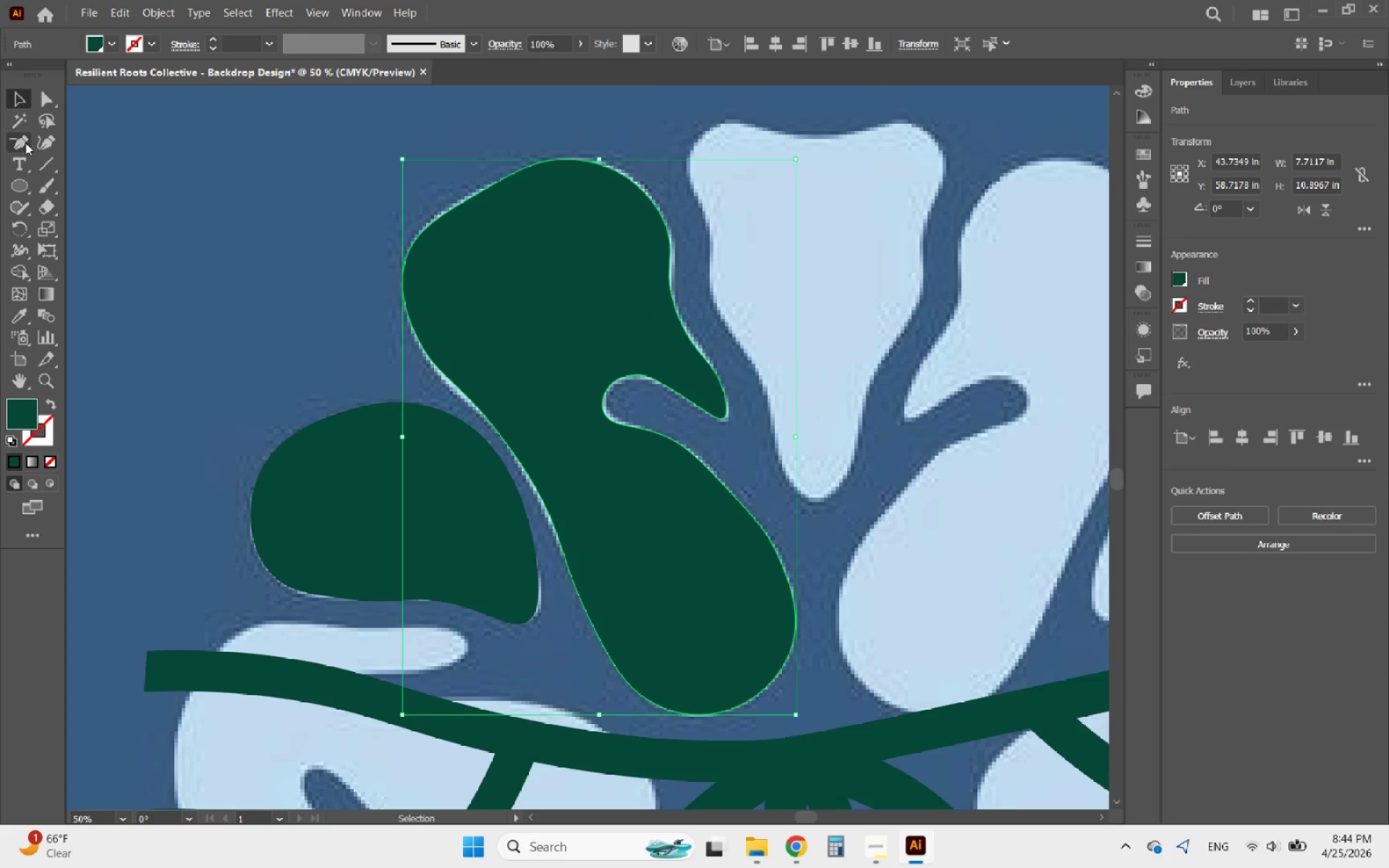 
left_click([41, 142])
 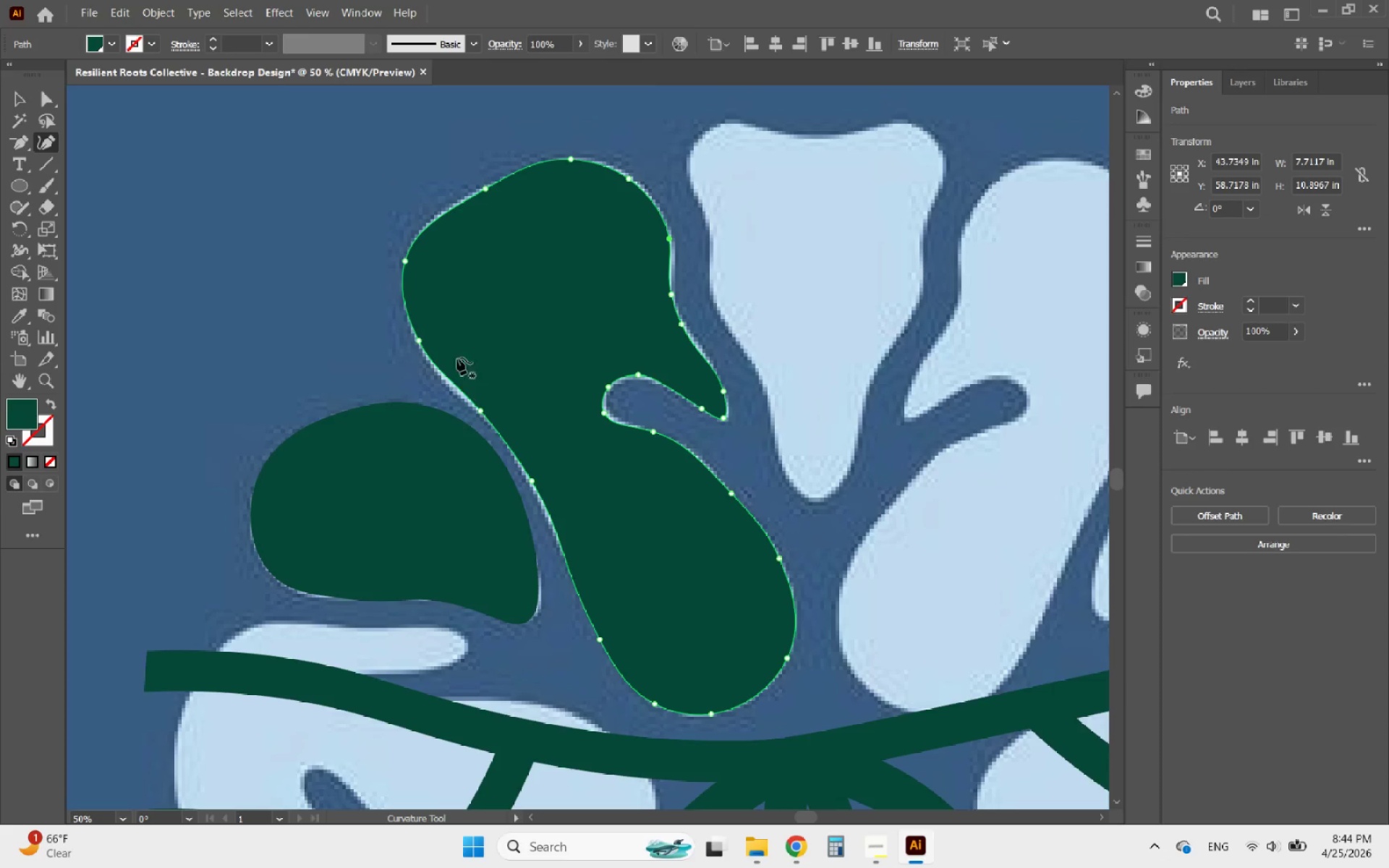 
left_click_drag(start_coordinate=[419, 340], to_coordinate=[434, 370])
 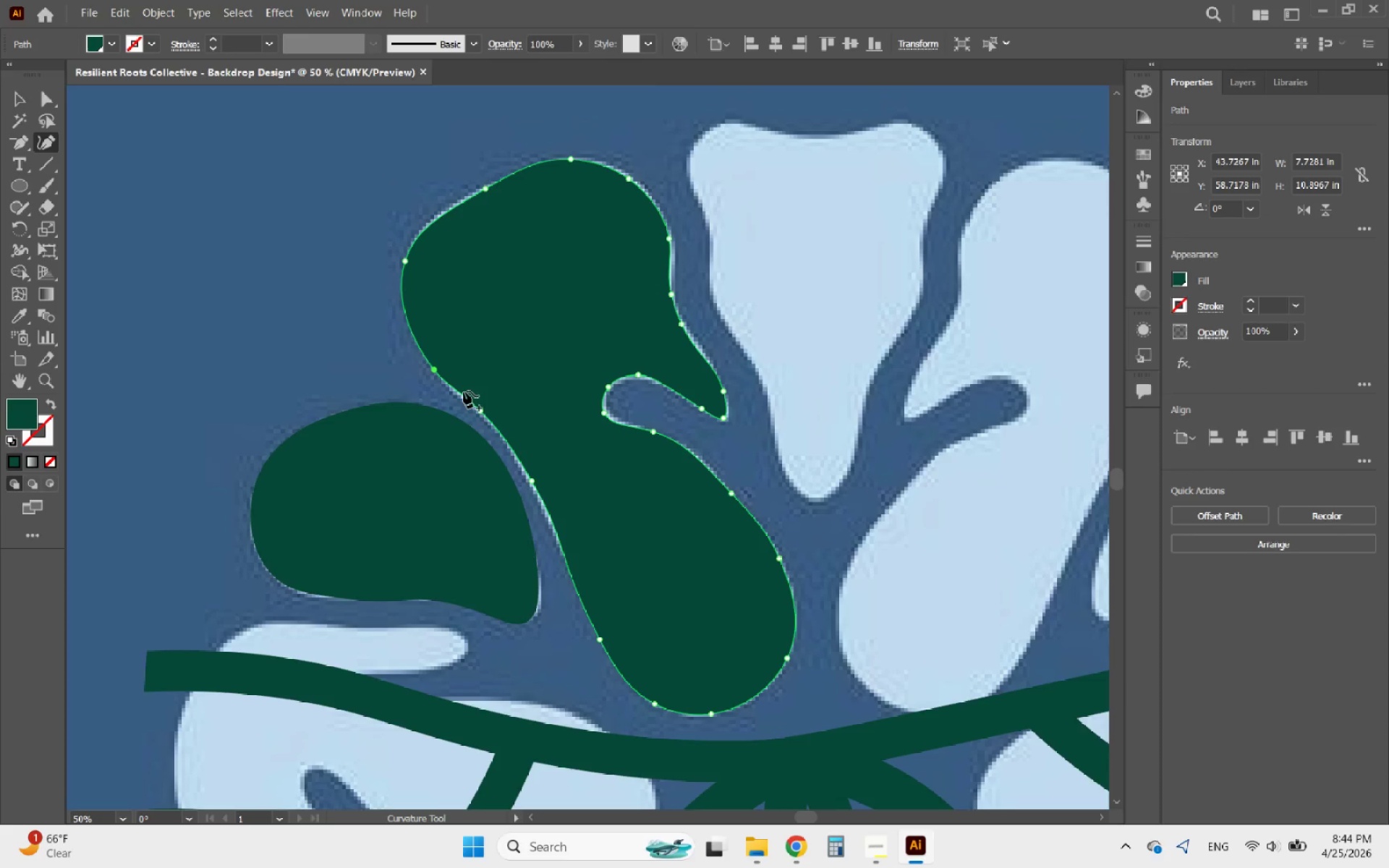 
wait(9.86)
 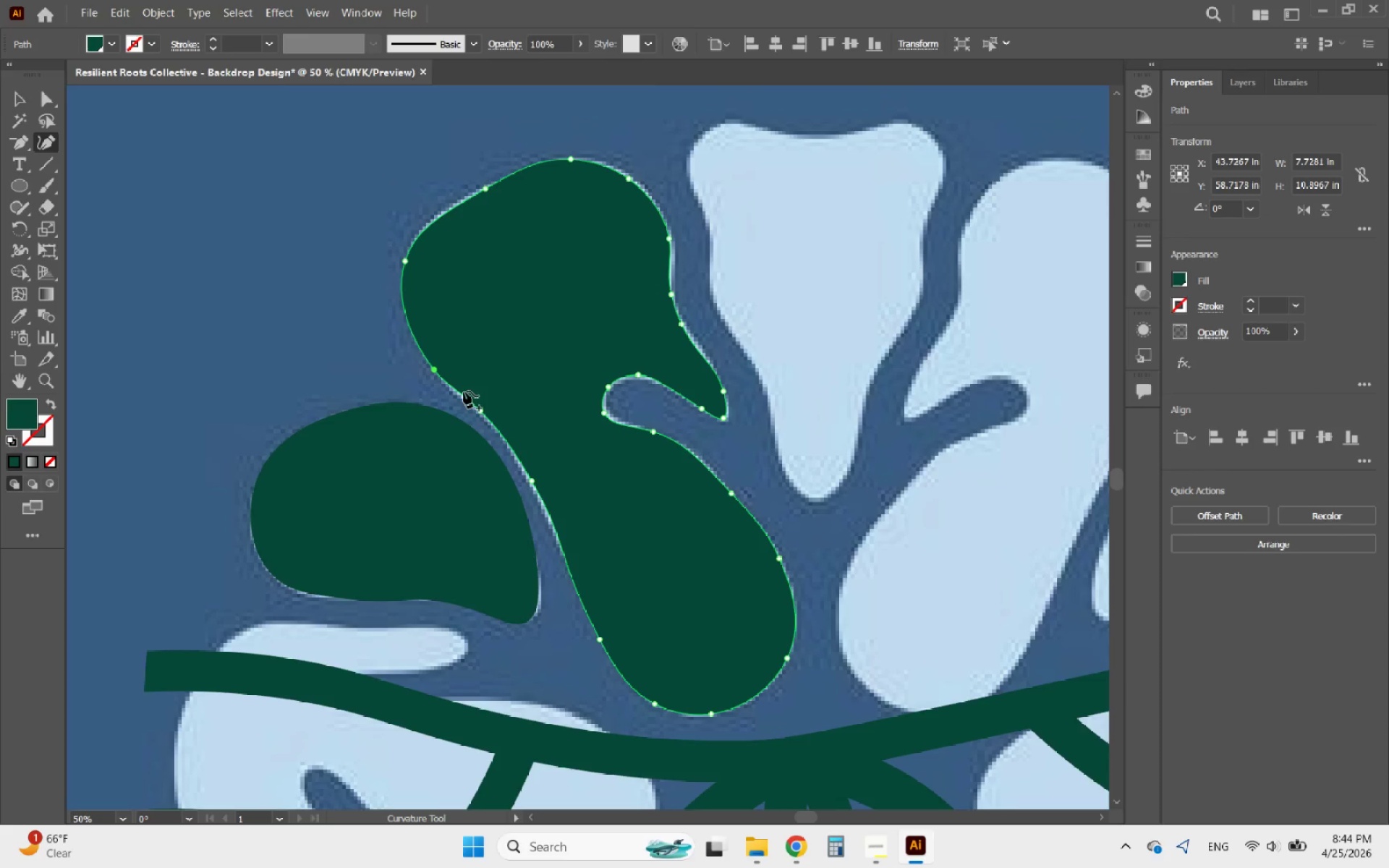 
left_click([14, 101])
 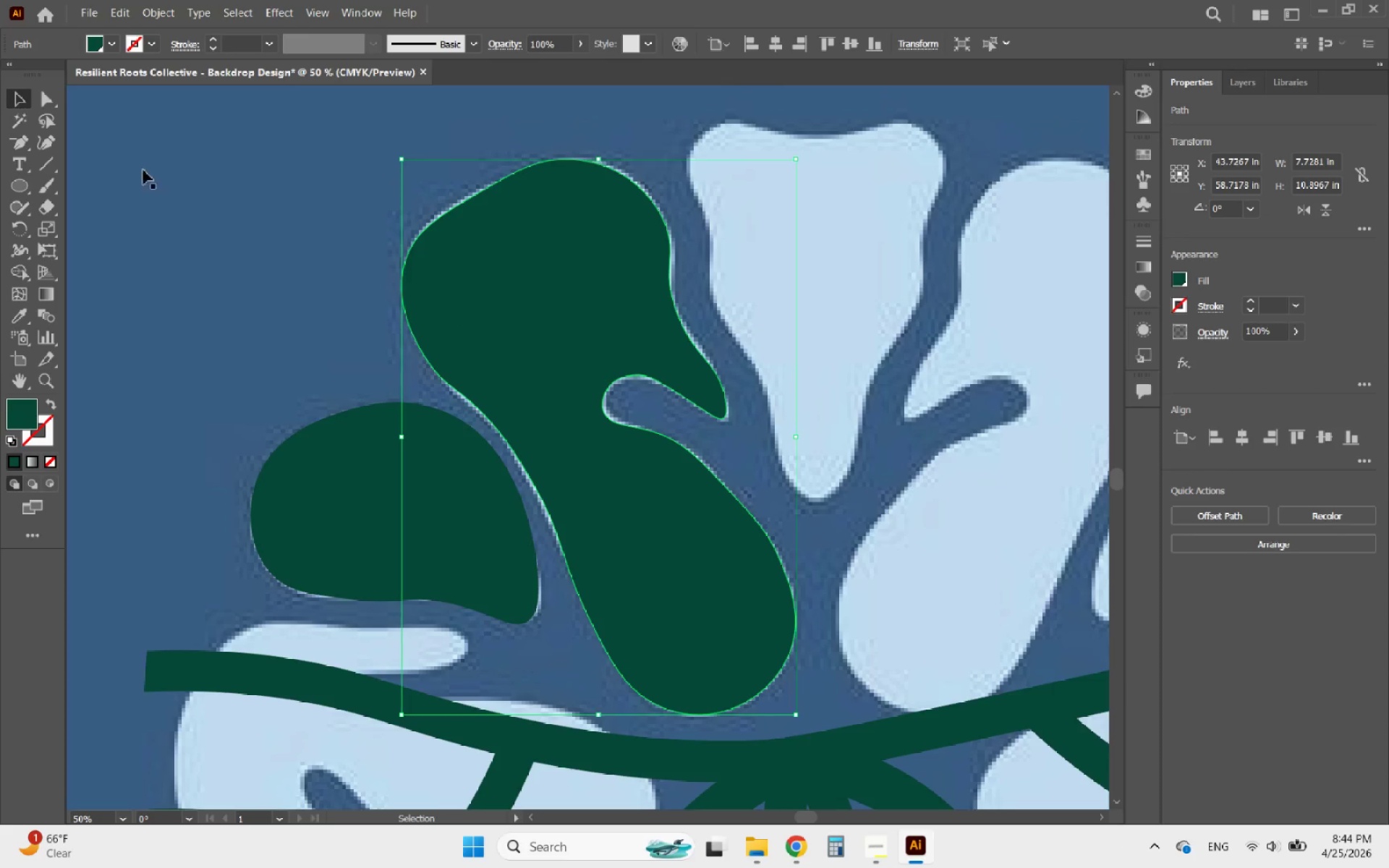 
hold_key(key=AltLeft, duration=1.64)
scroll: coordinate [371, 390], scroll_direction: down, amount: 2.0
 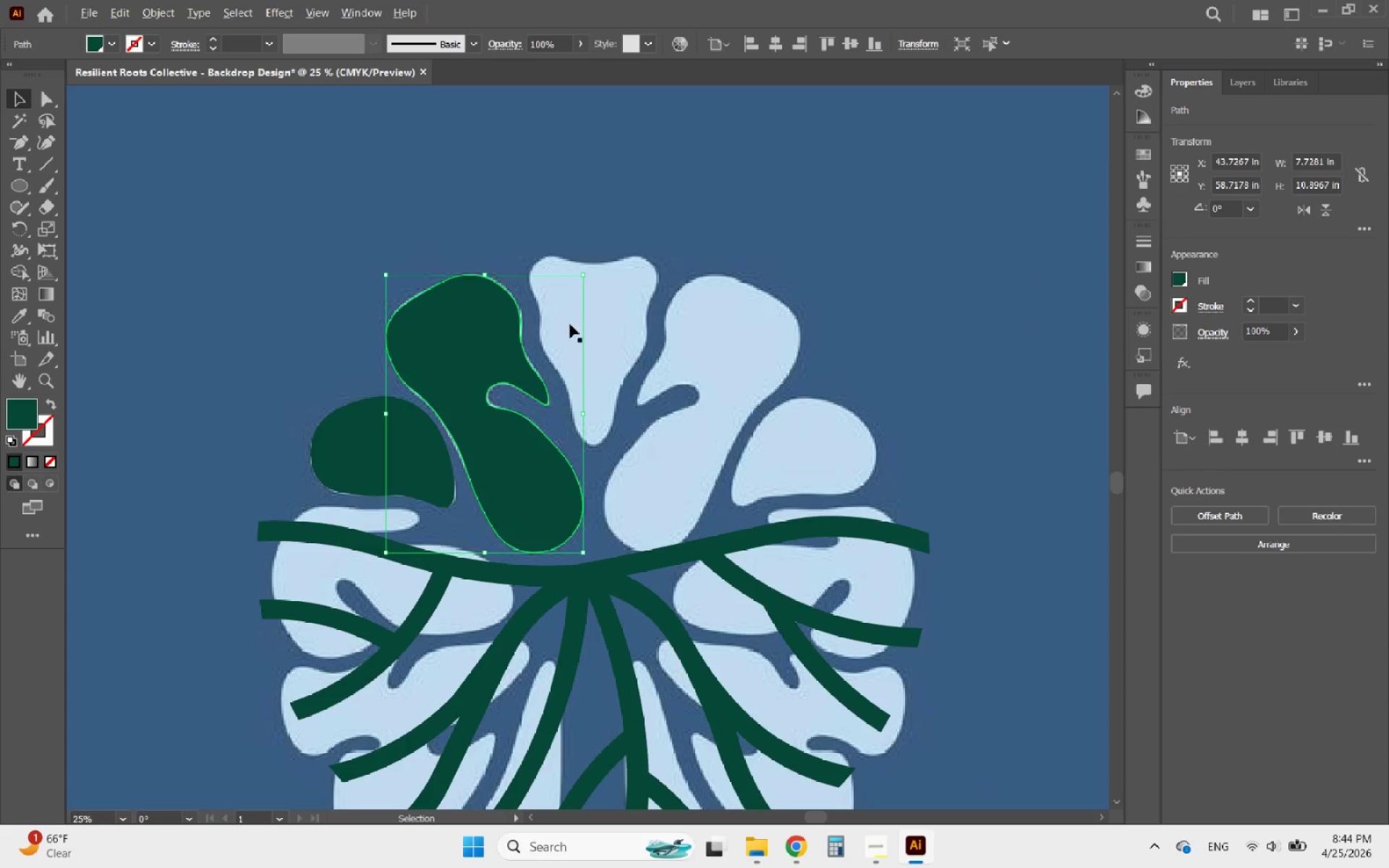 
scroll: coordinate [570, 313], scroll_direction: up, amount: 2.0
 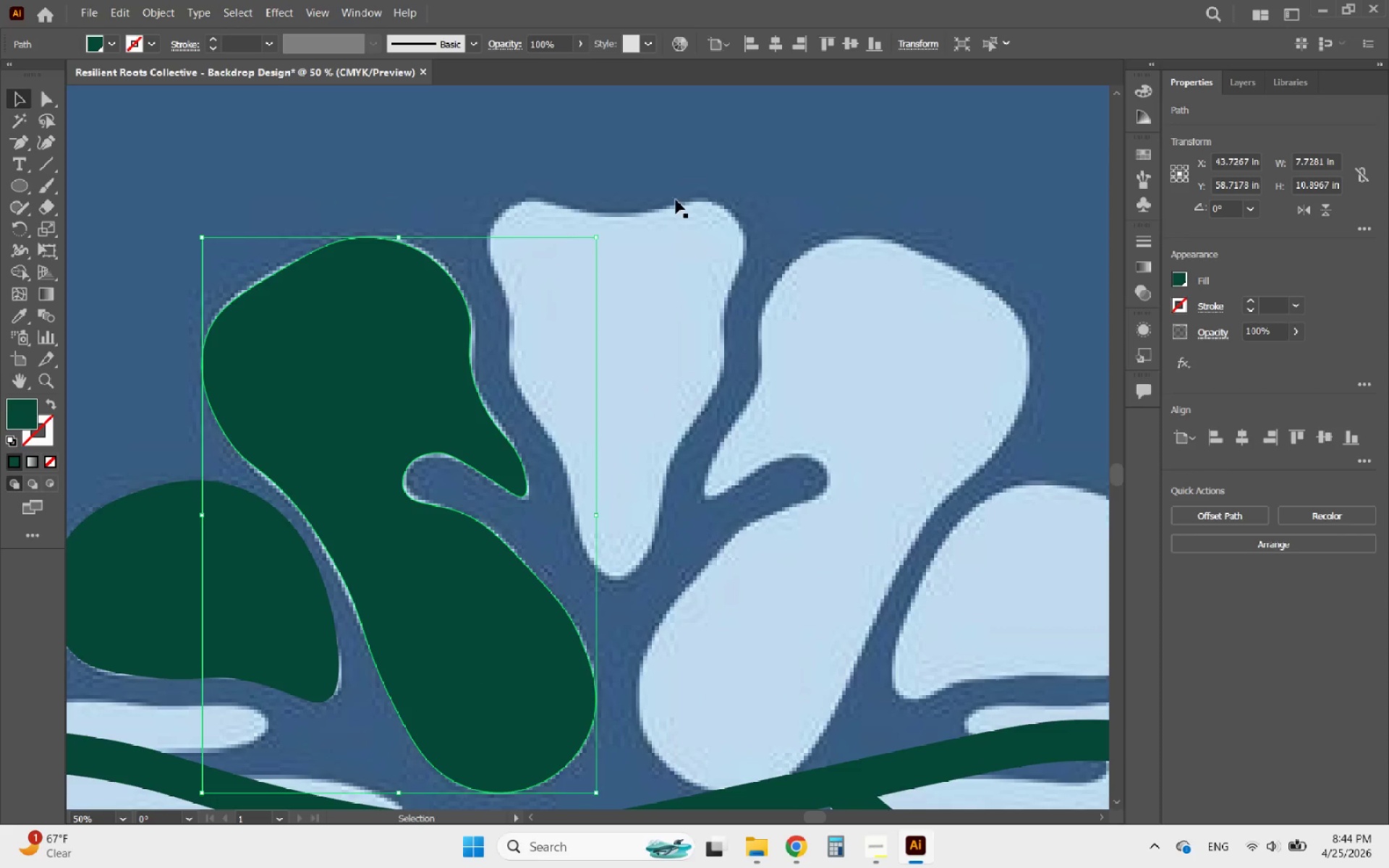 
left_click([663, 165])
 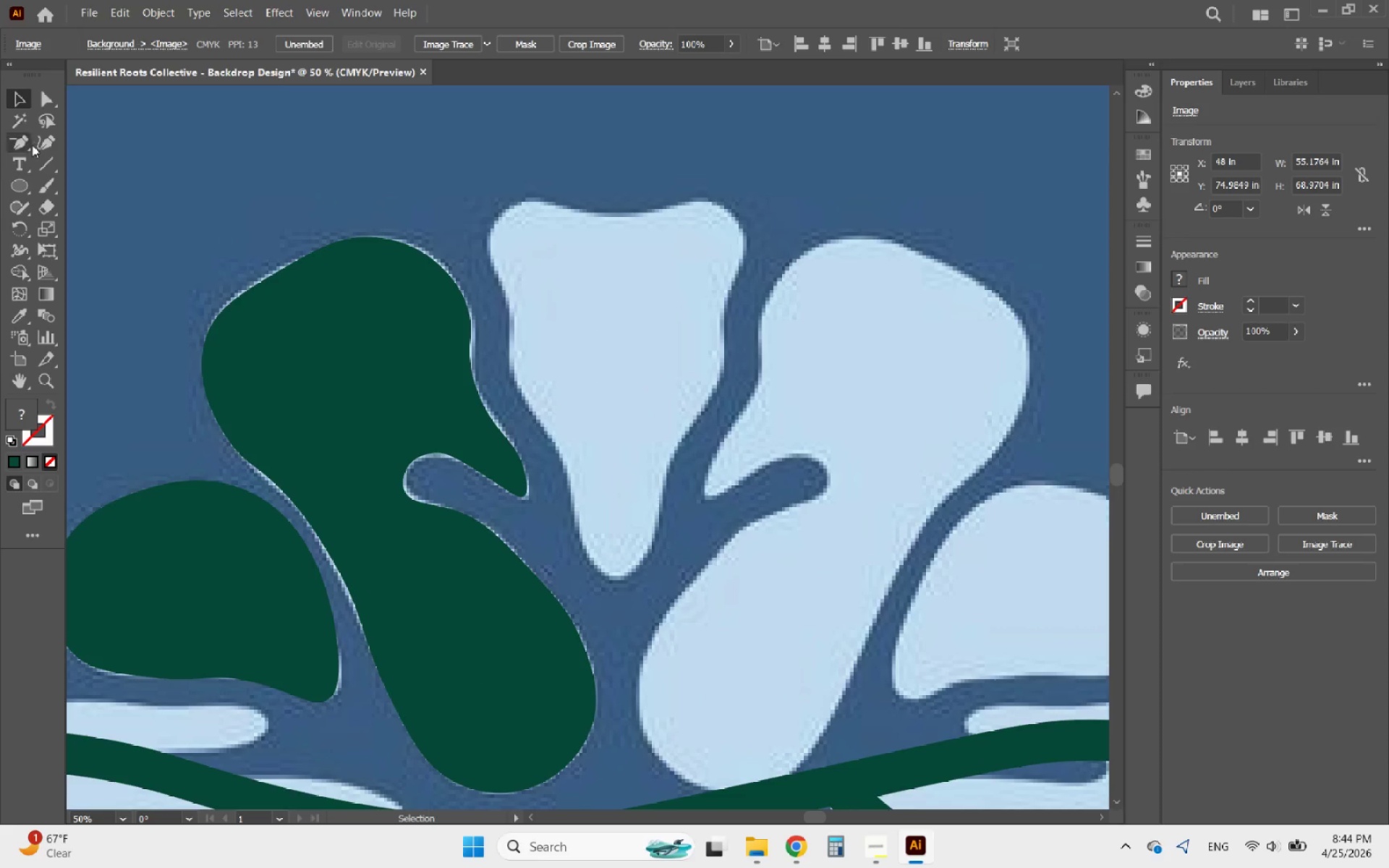 
left_click([48, 137])
 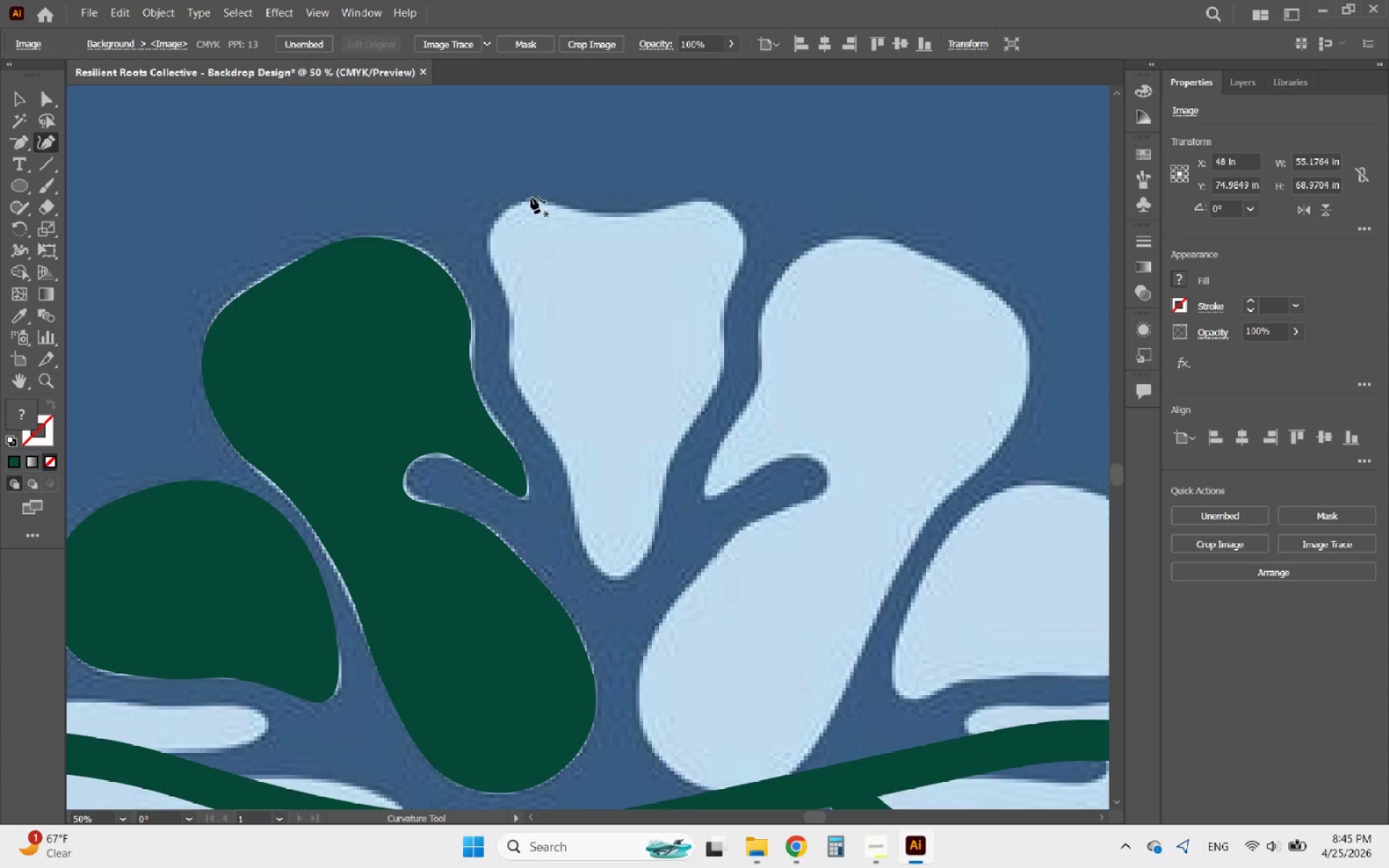 
left_click([532, 200])
 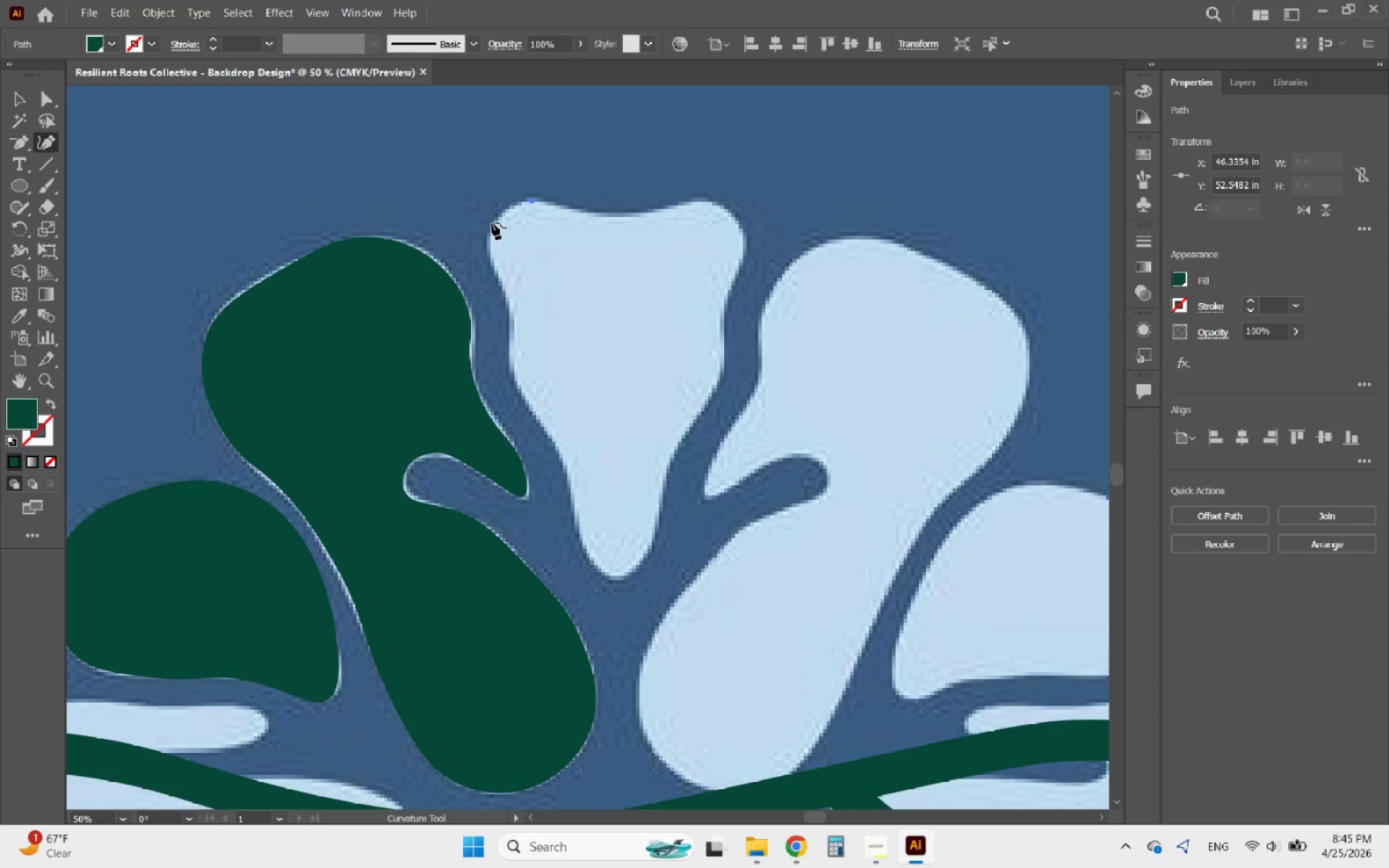 
left_click([496, 221])
 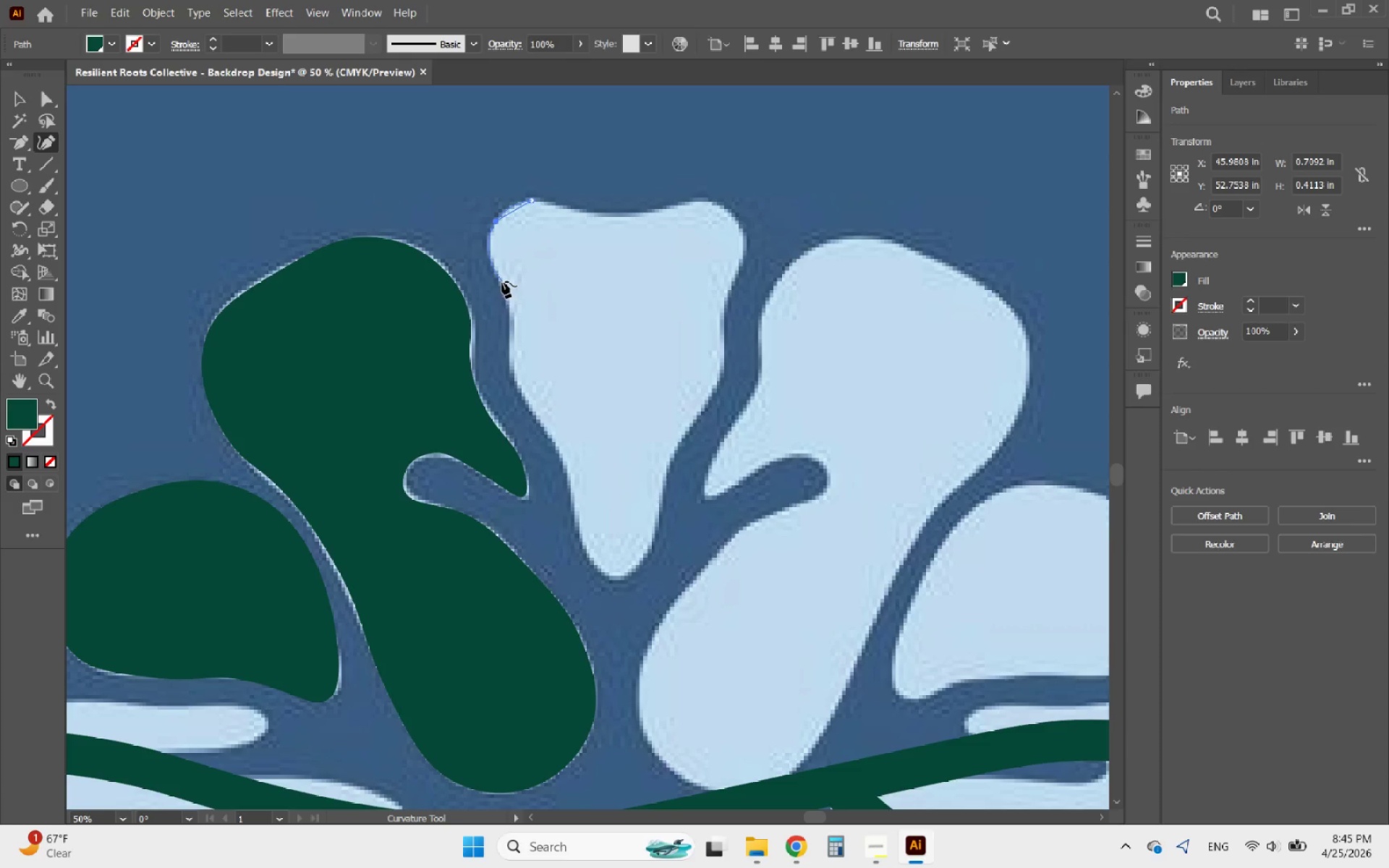 
left_click([502, 281])
 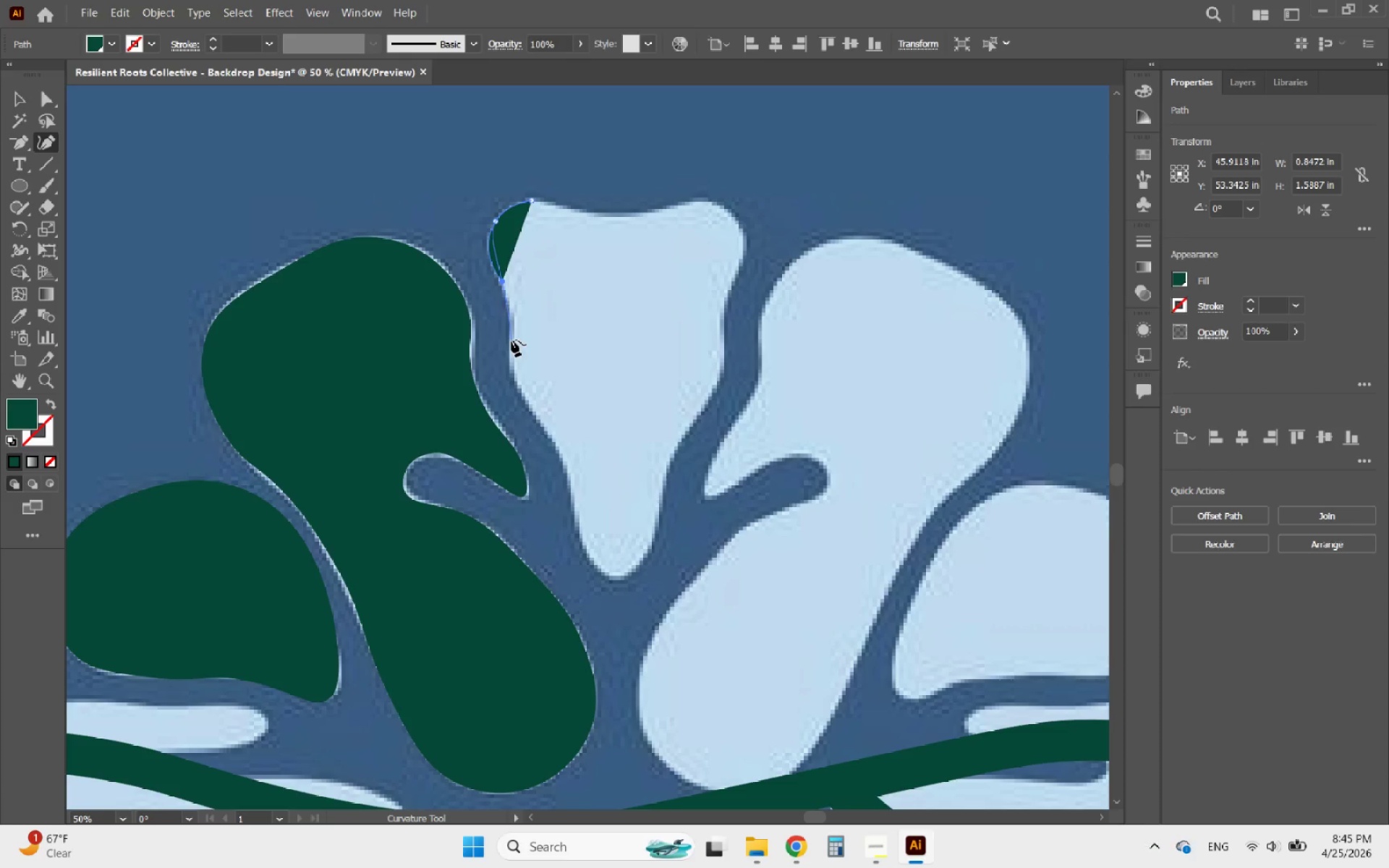 
left_click([511, 340])
 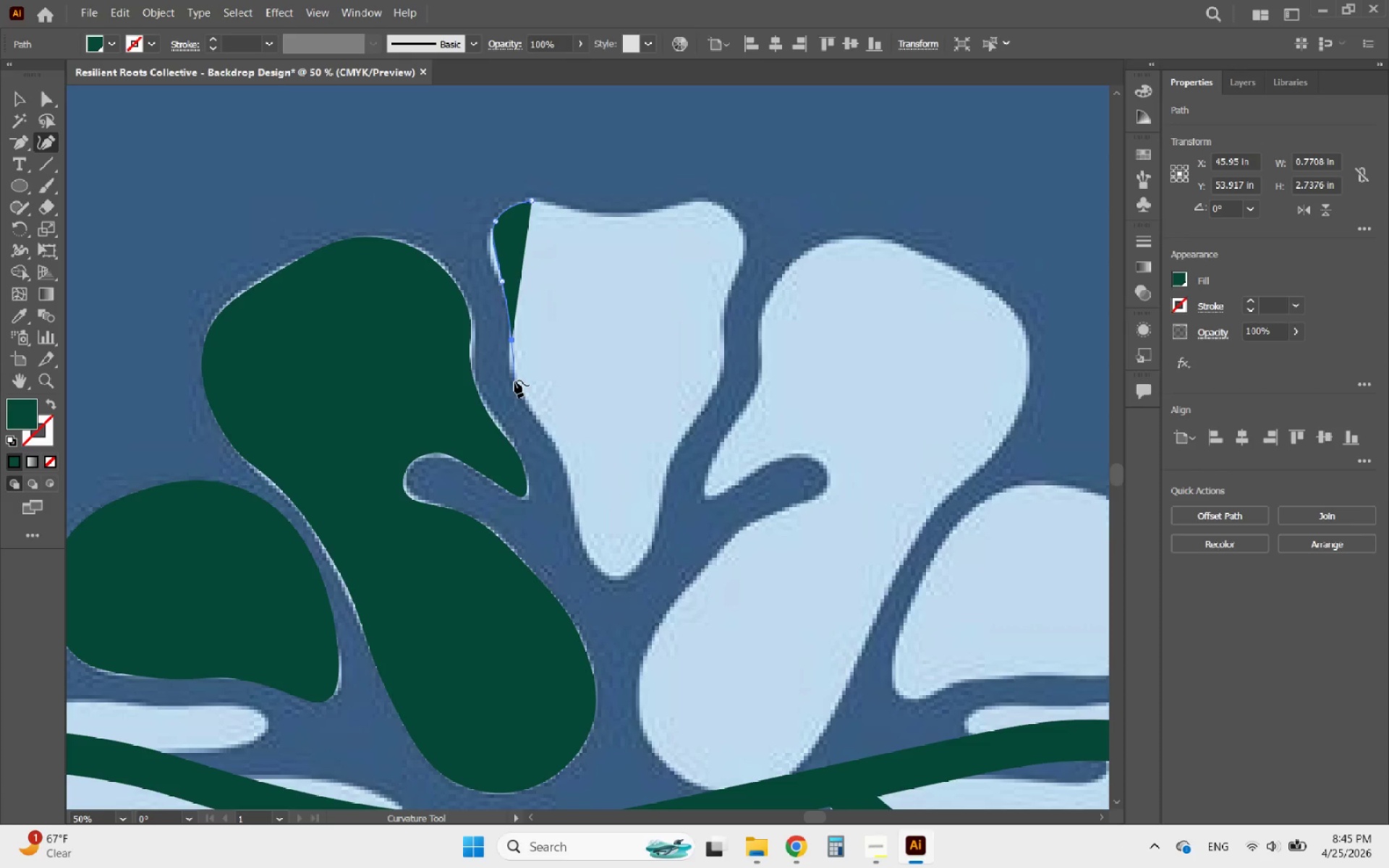 
left_click([514, 380])
 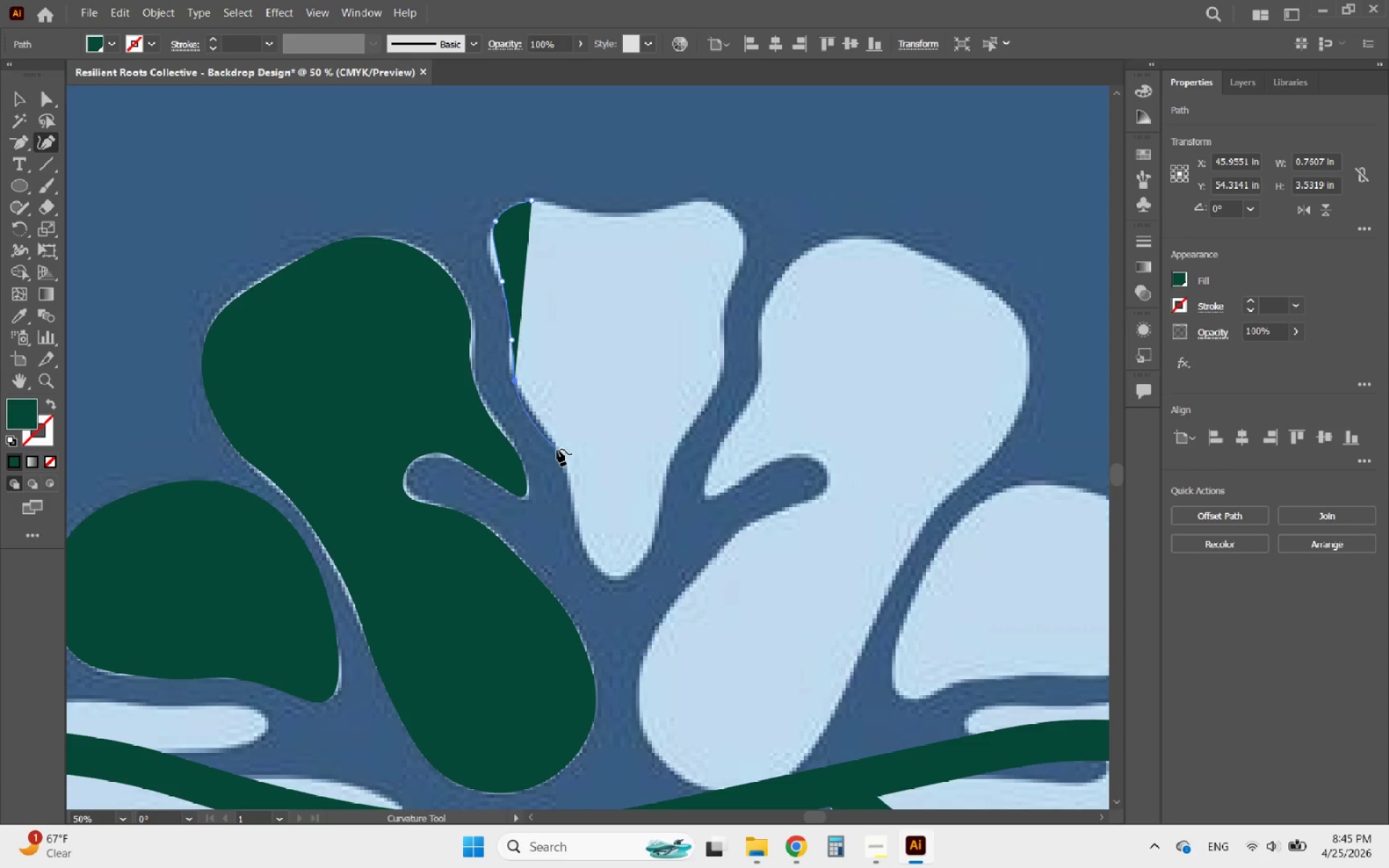 
left_click([558, 449])
 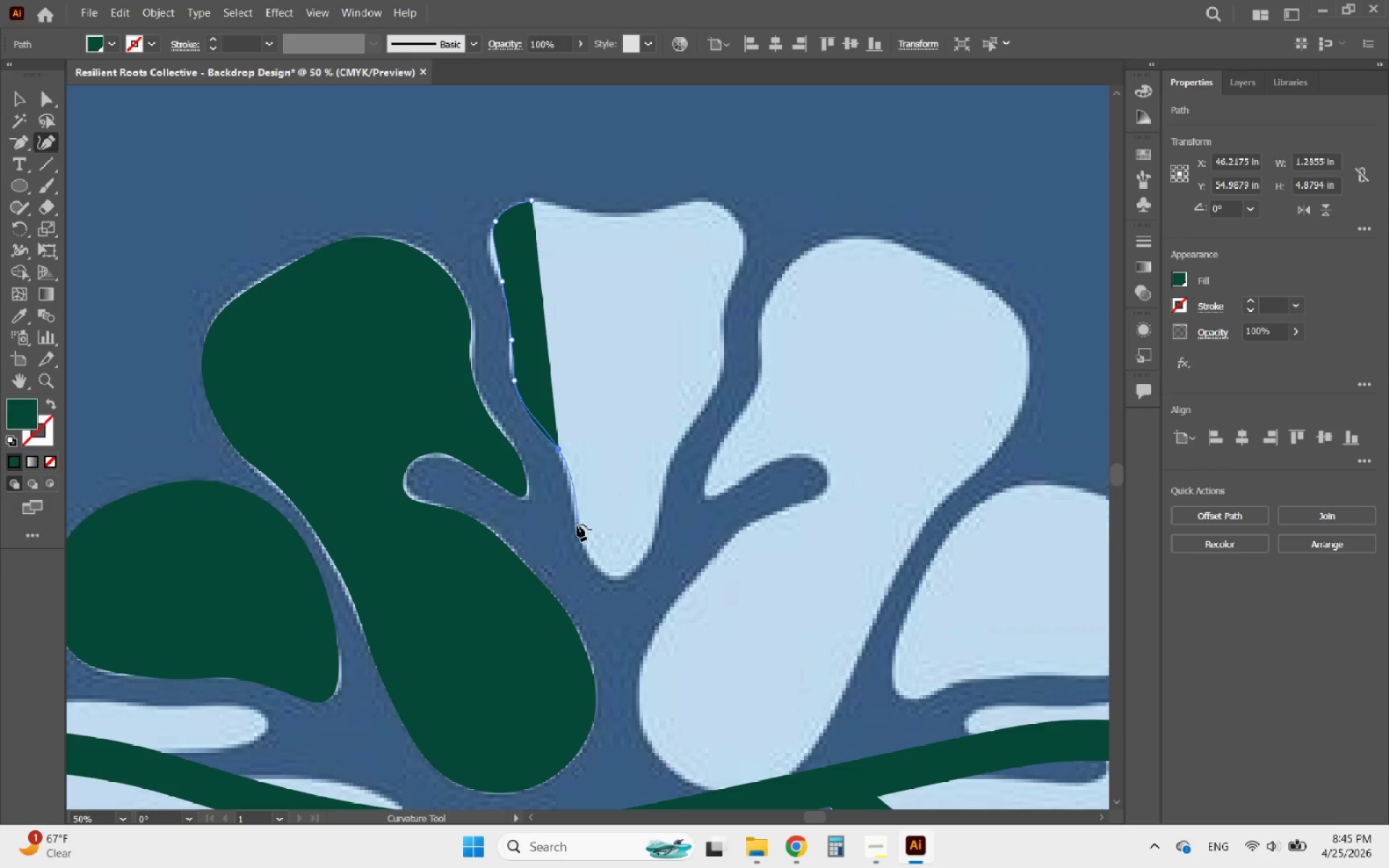 
left_click([574, 524])
 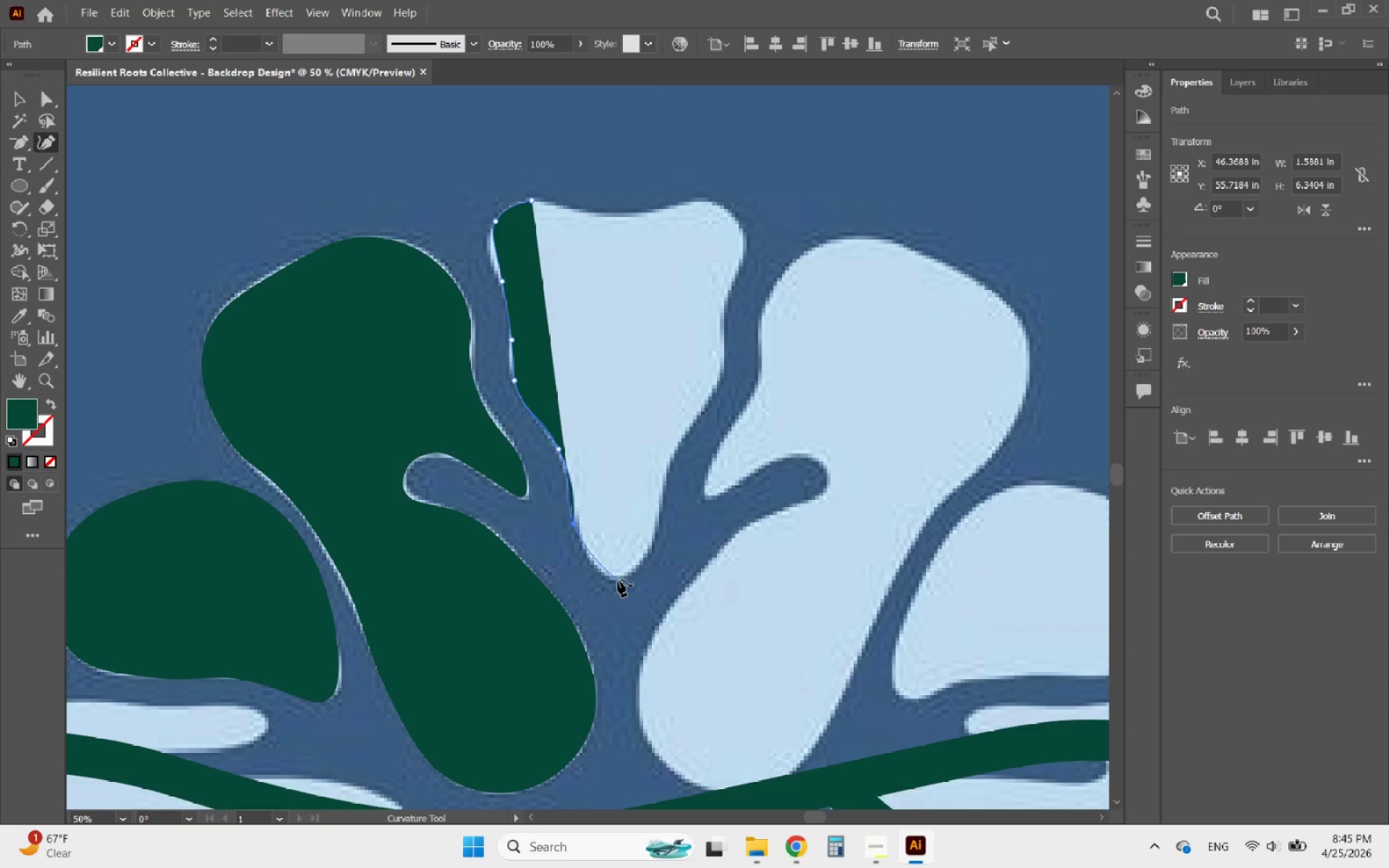 
left_click([618, 580])
 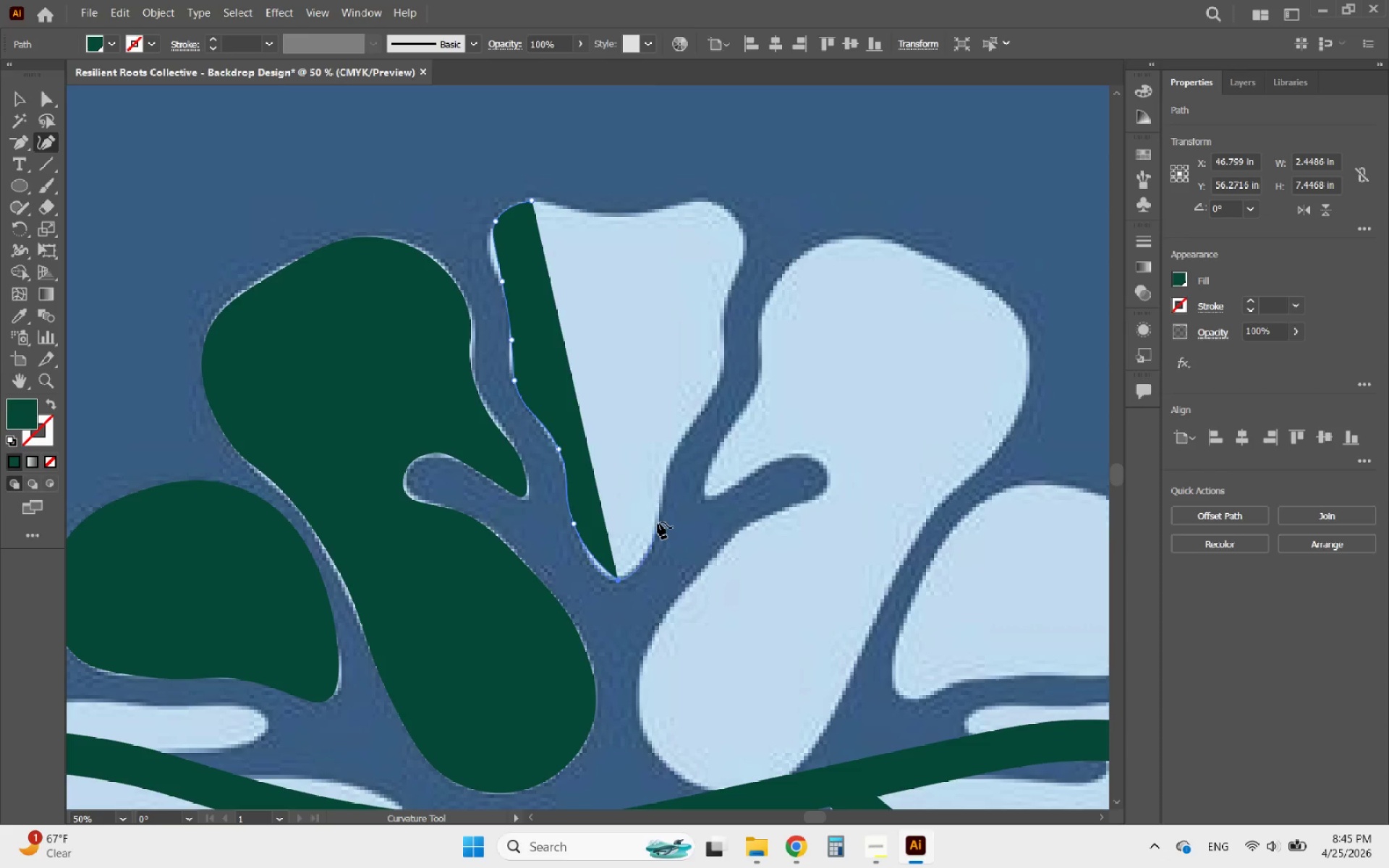 
left_click([656, 523])
 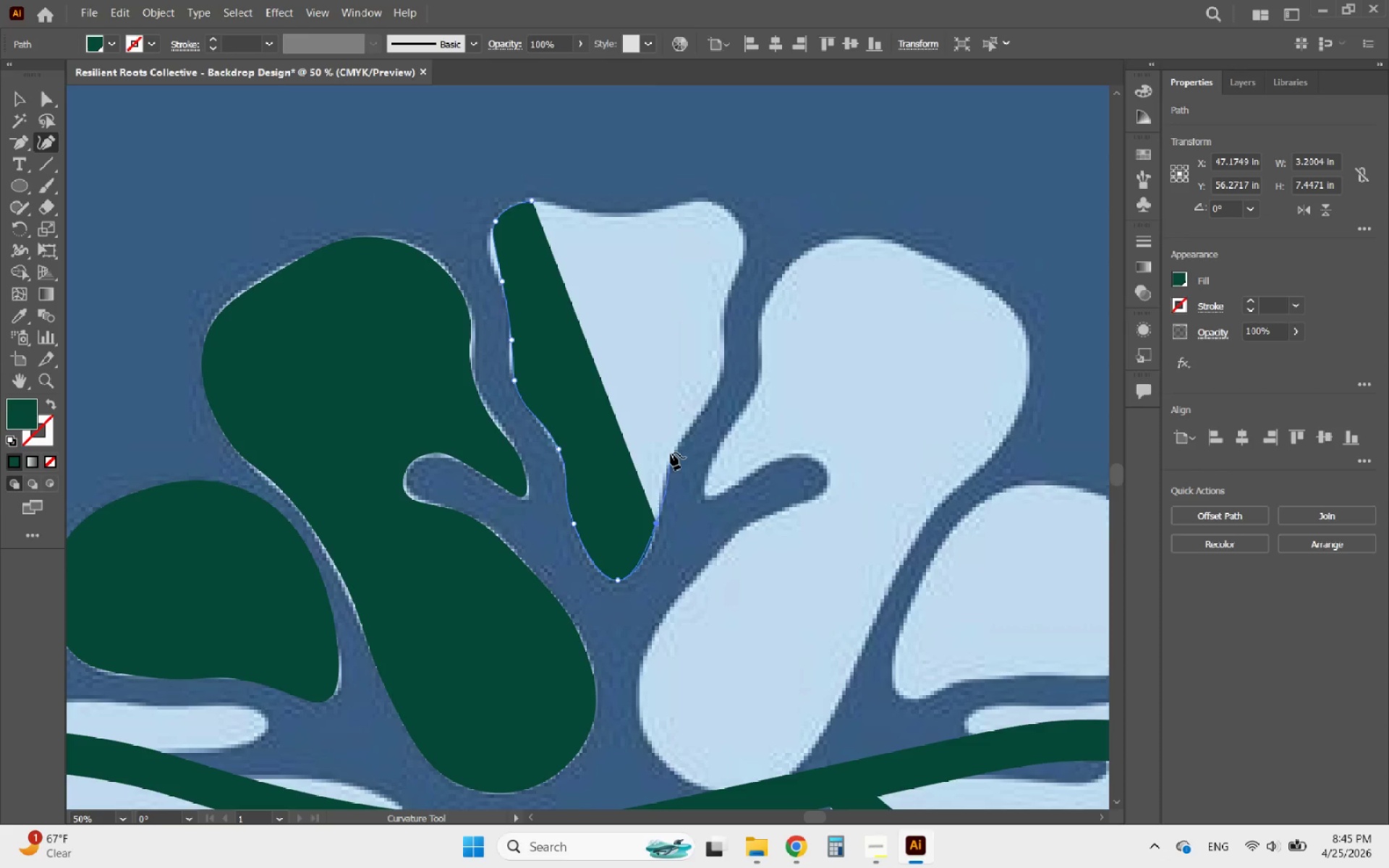 
left_click([671, 448])
 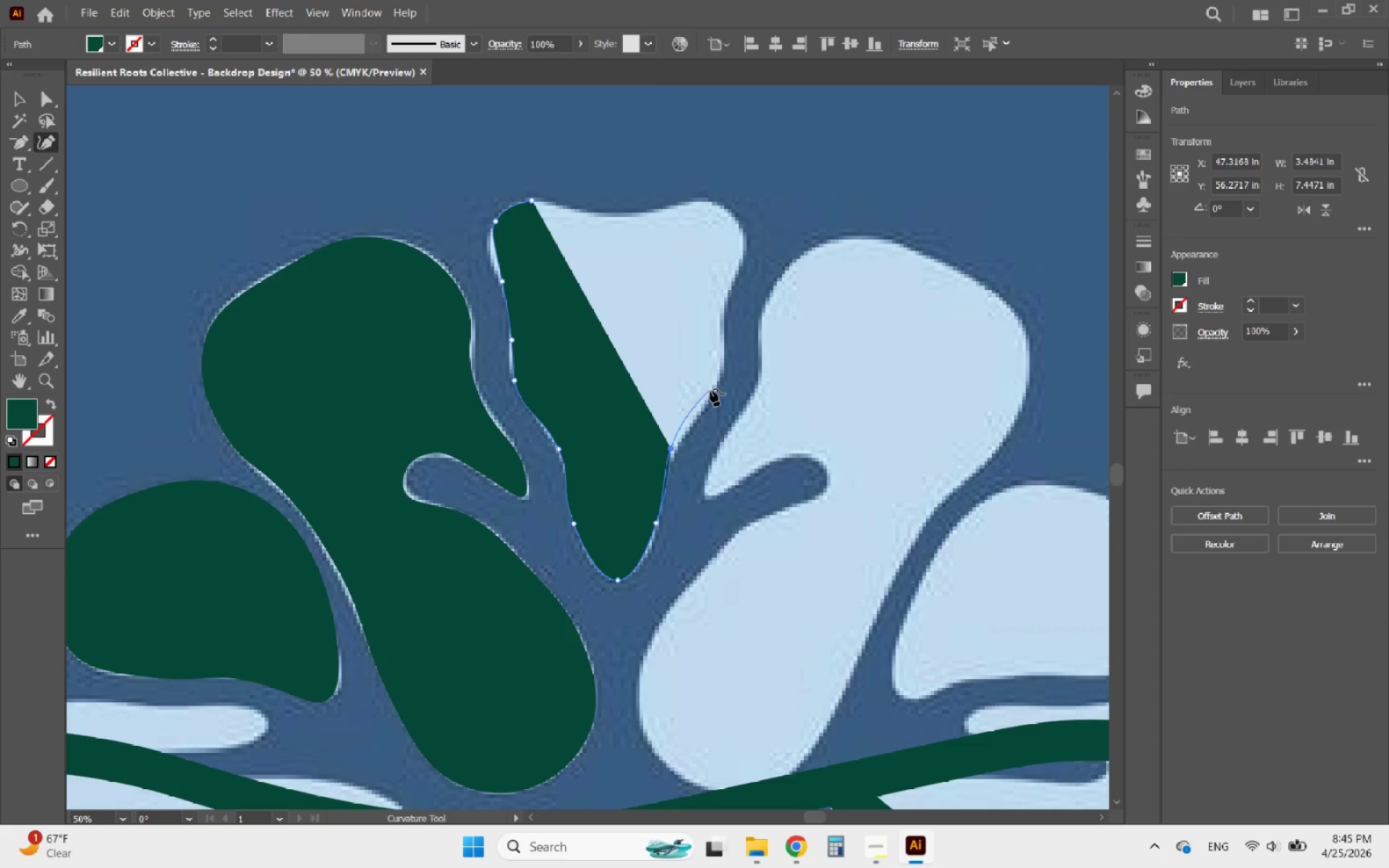 
left_click([717, 387])
 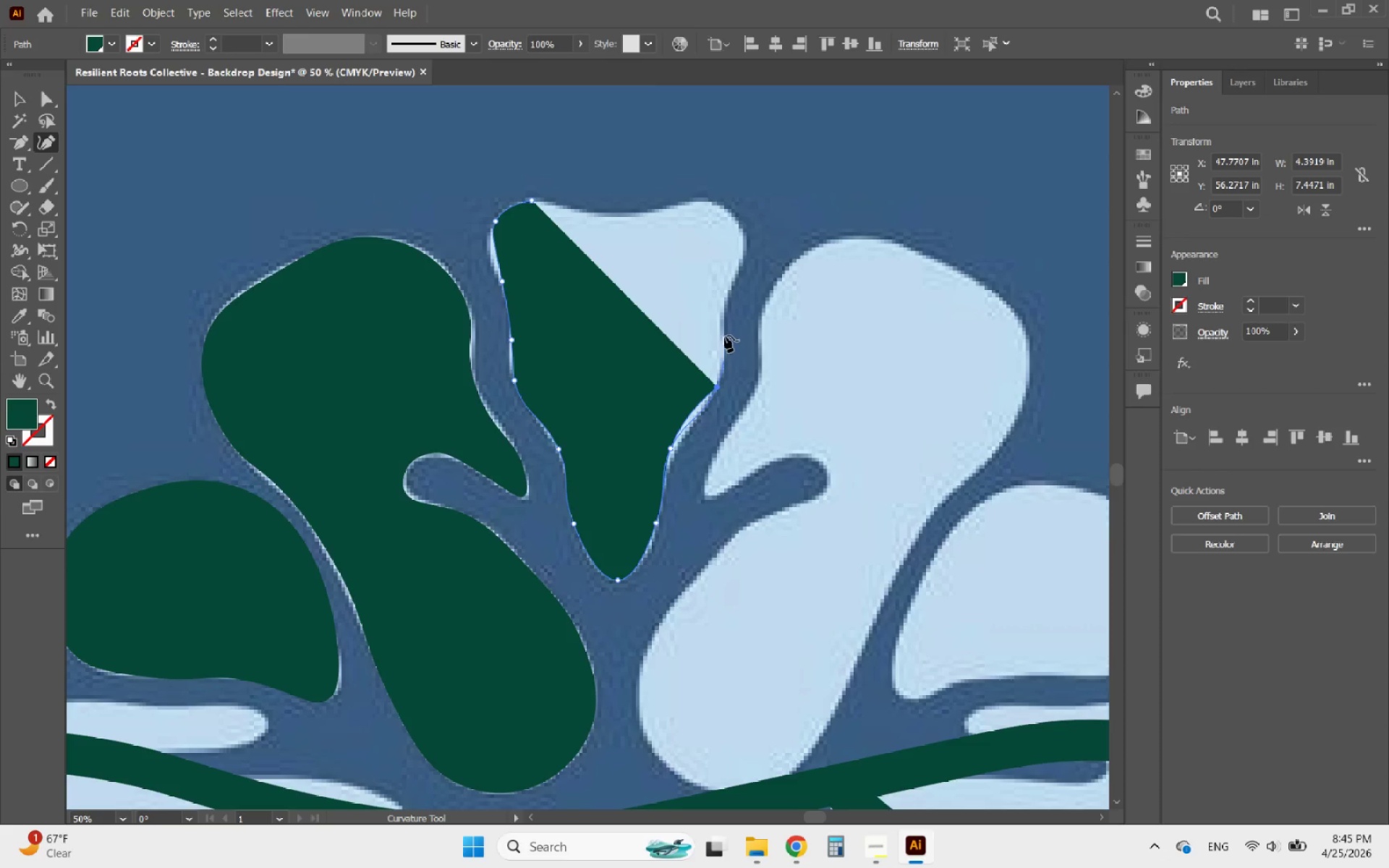 
left_click([723, 336])
 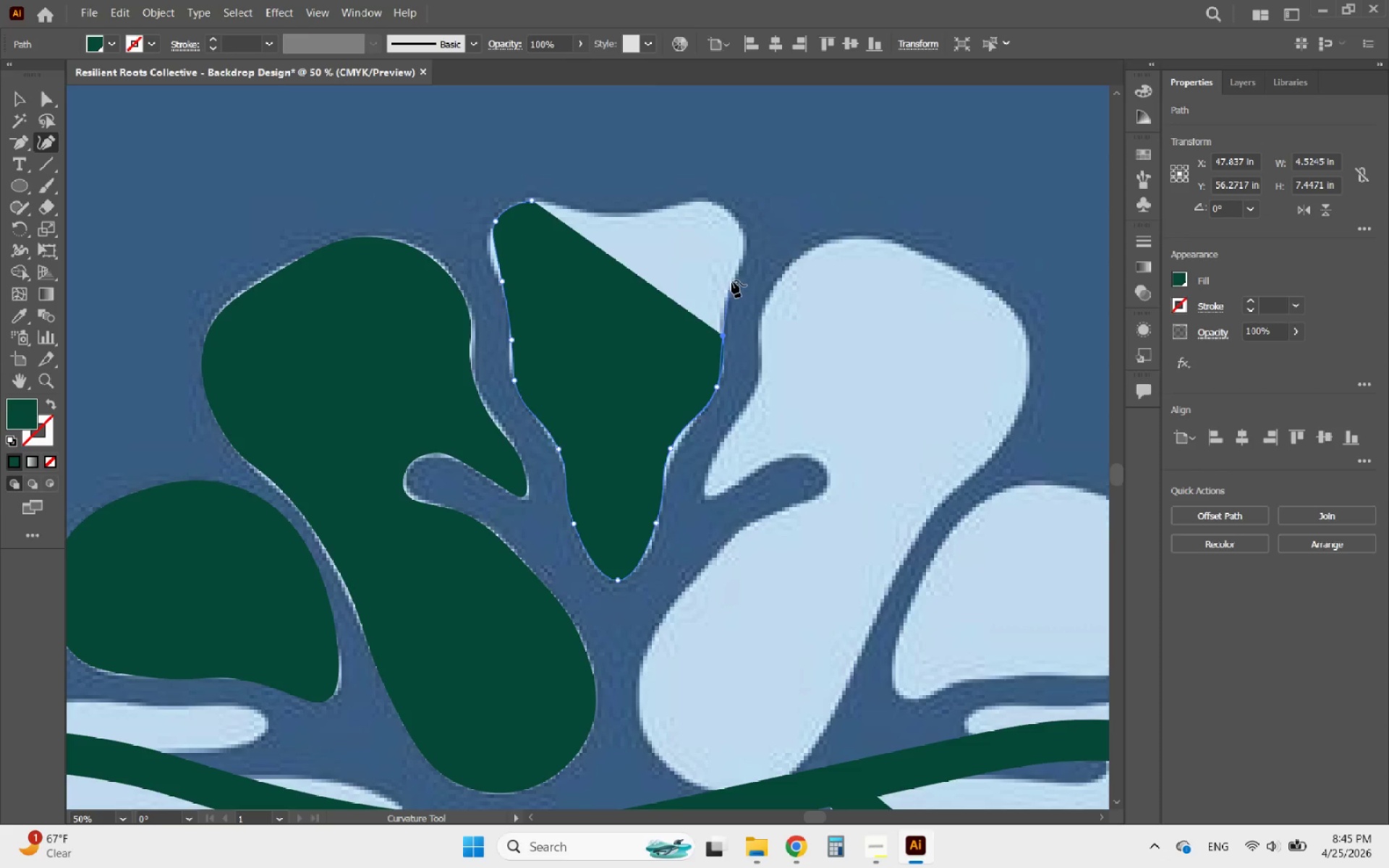 
left_click([731, 281])
 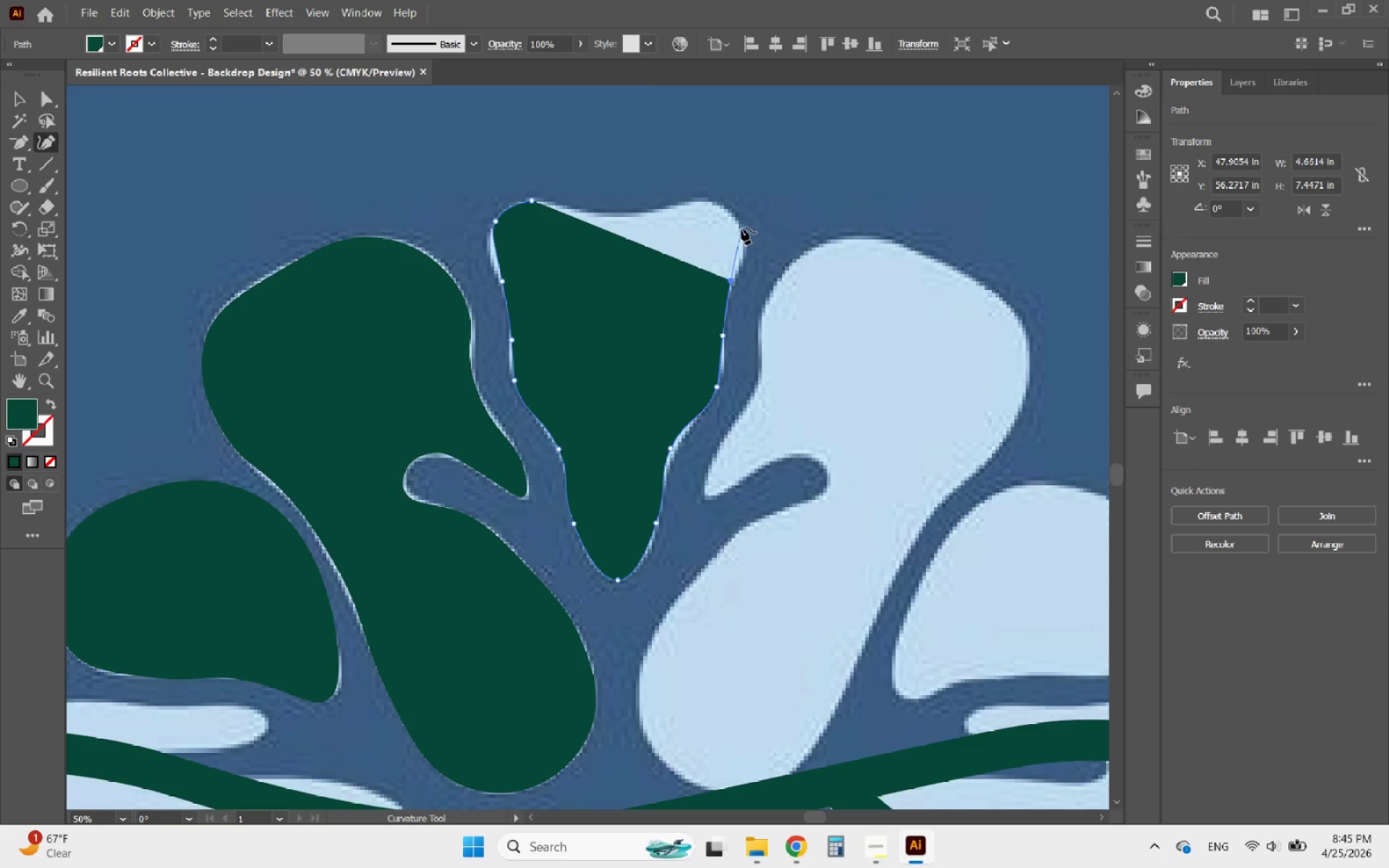 
left_click([738, 223])
 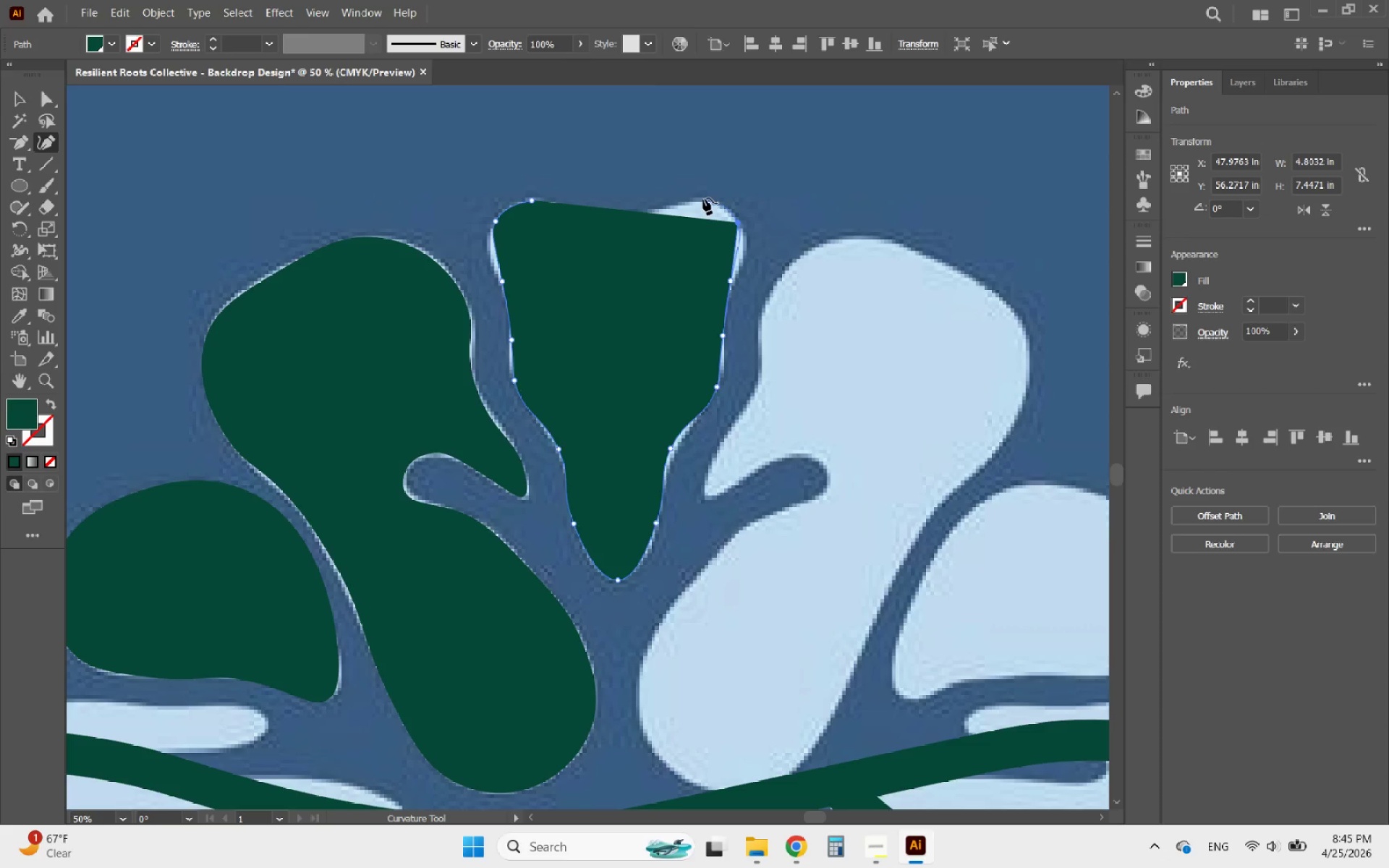 
left_click([703, 198])
 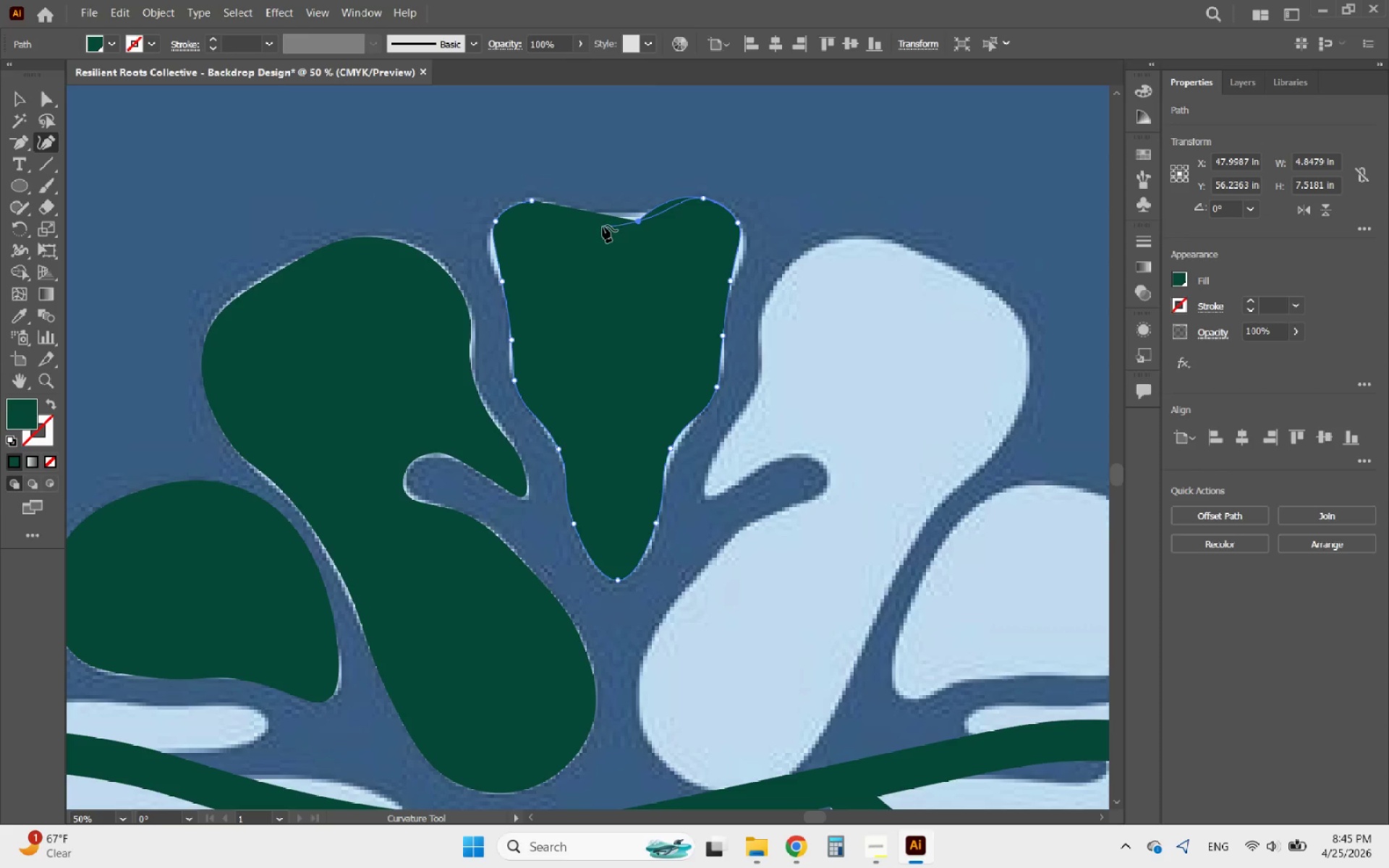 
left_click([595, 221])
 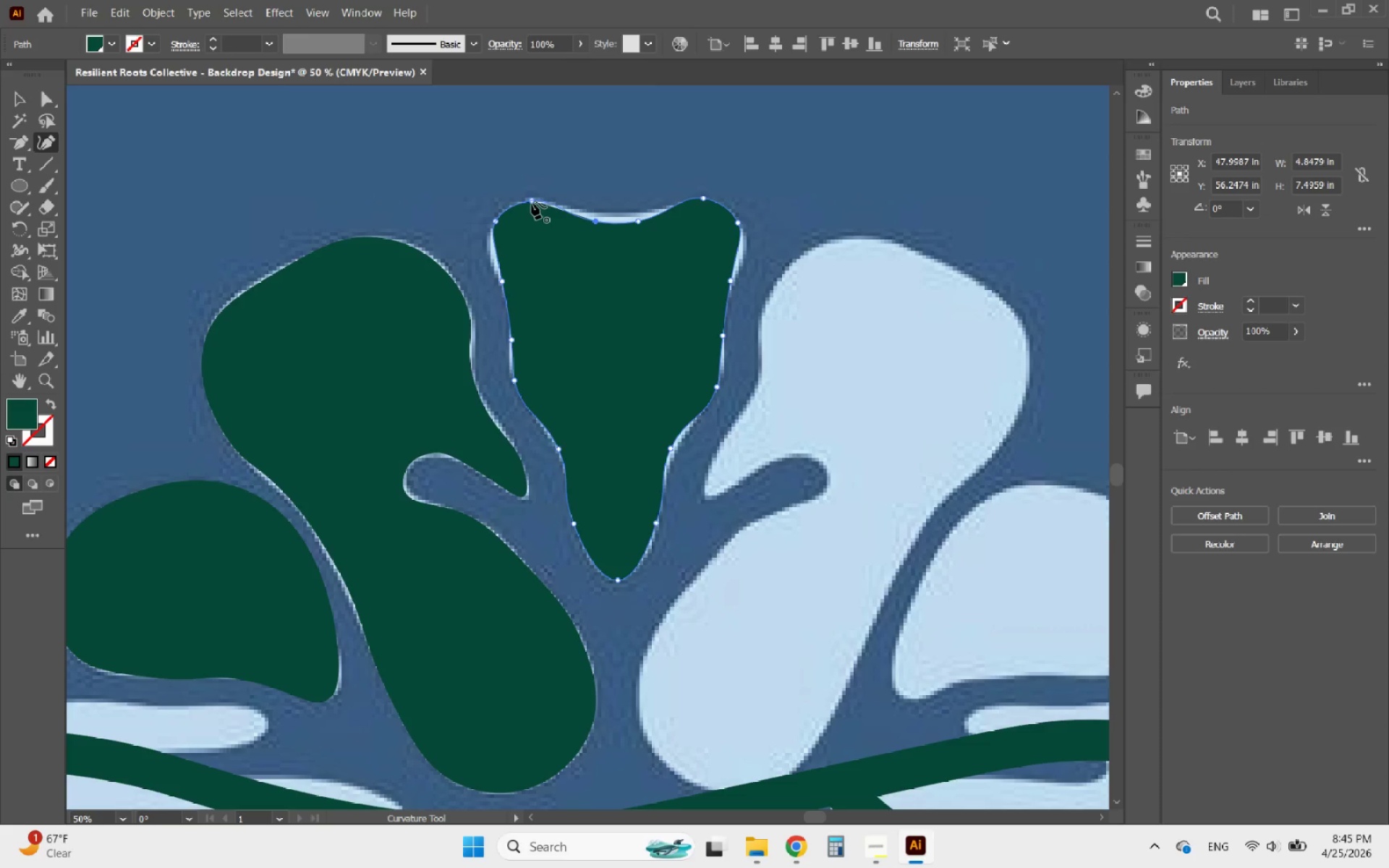 
left_click([532, 203])
 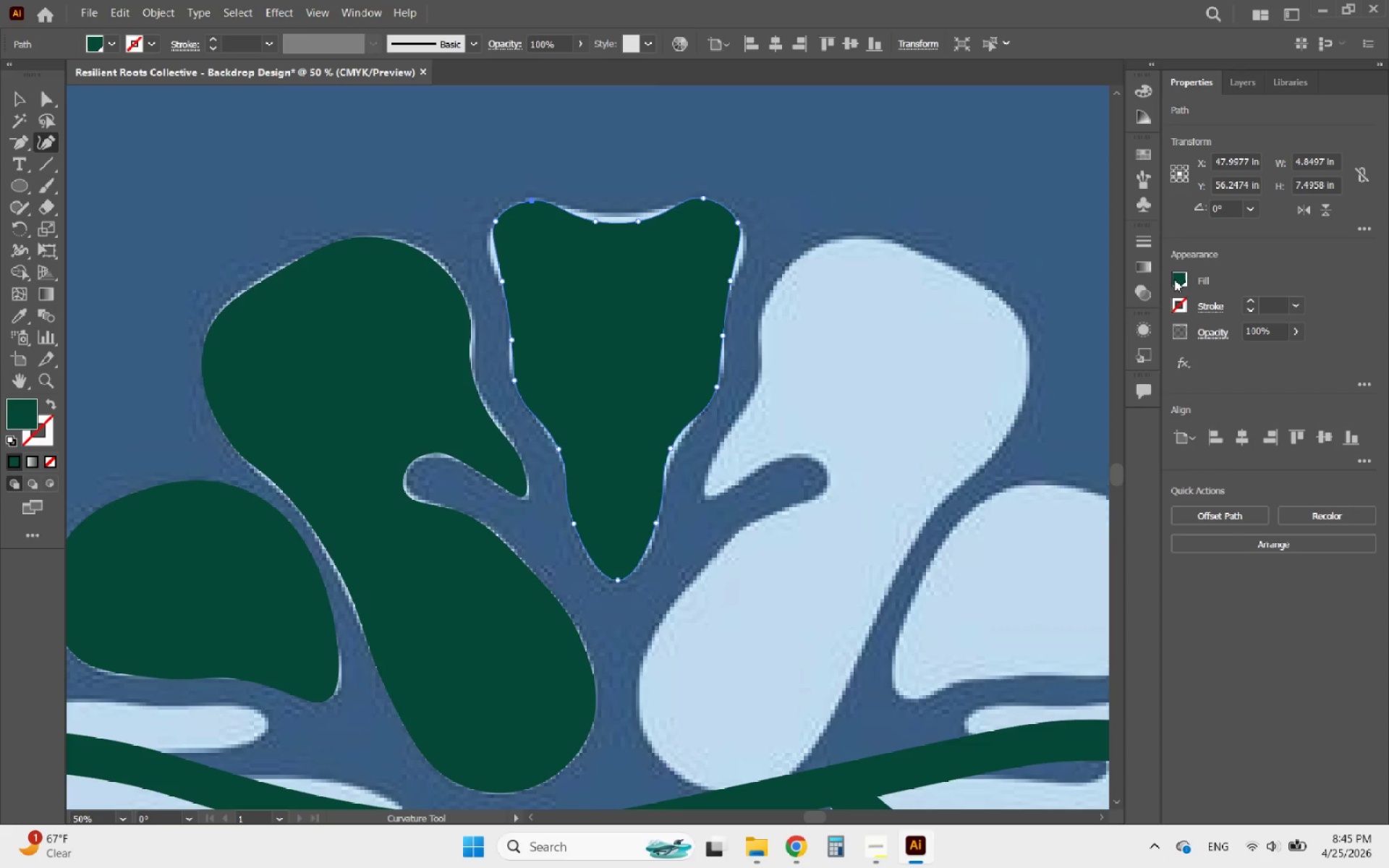 
left_click([1176, 278])
 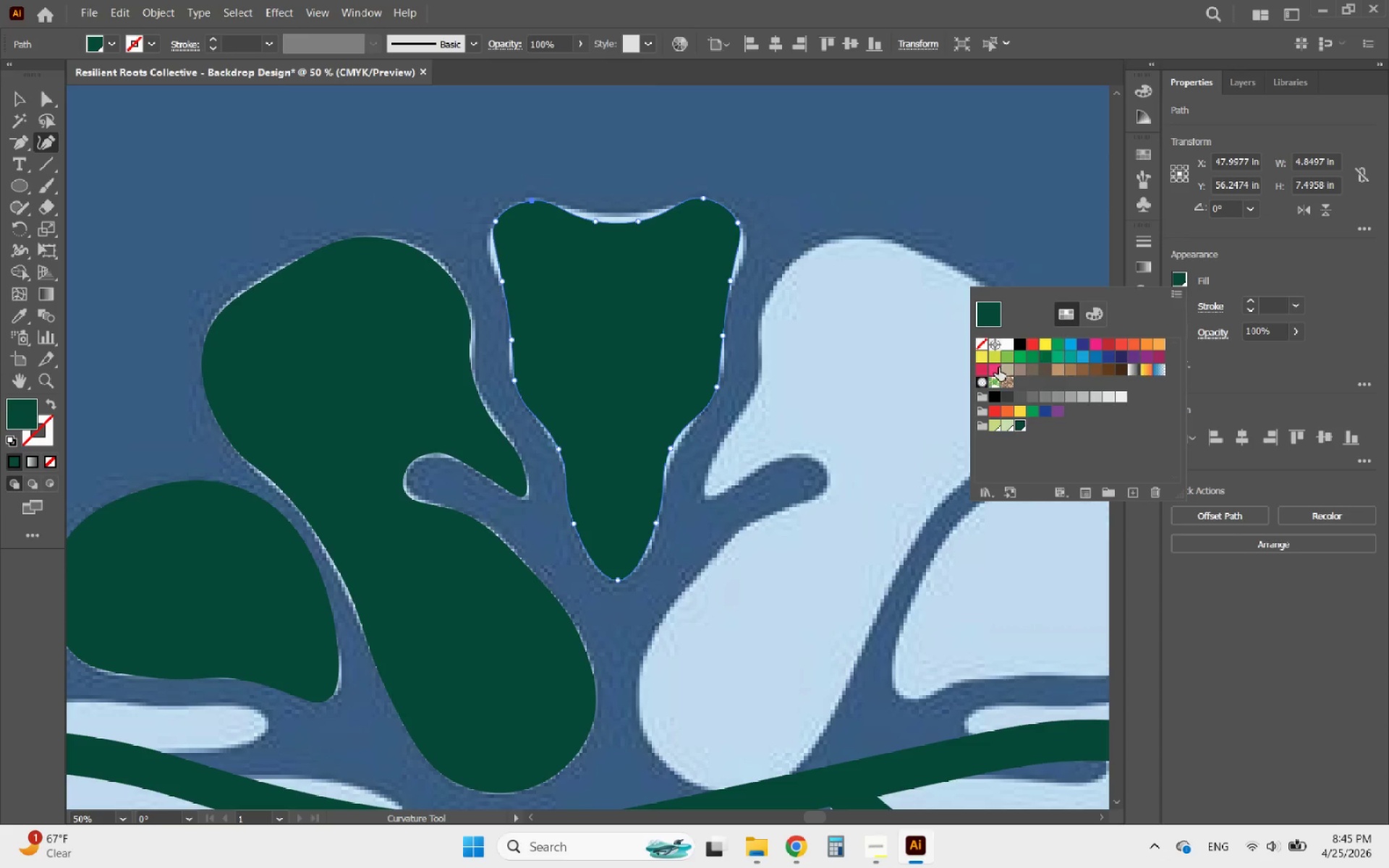 
left_click([983, 344])
 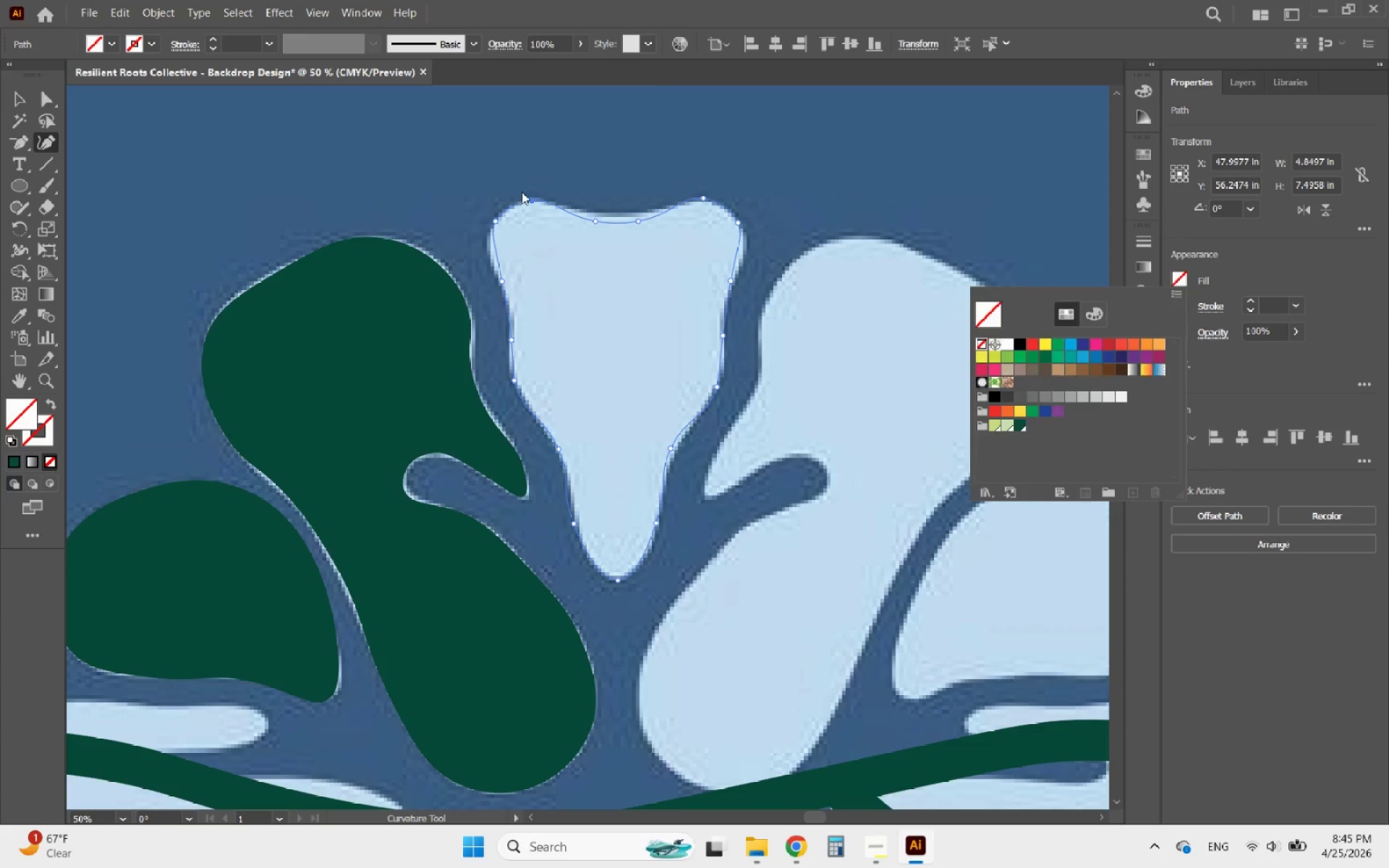 
left_click([522, 192])
 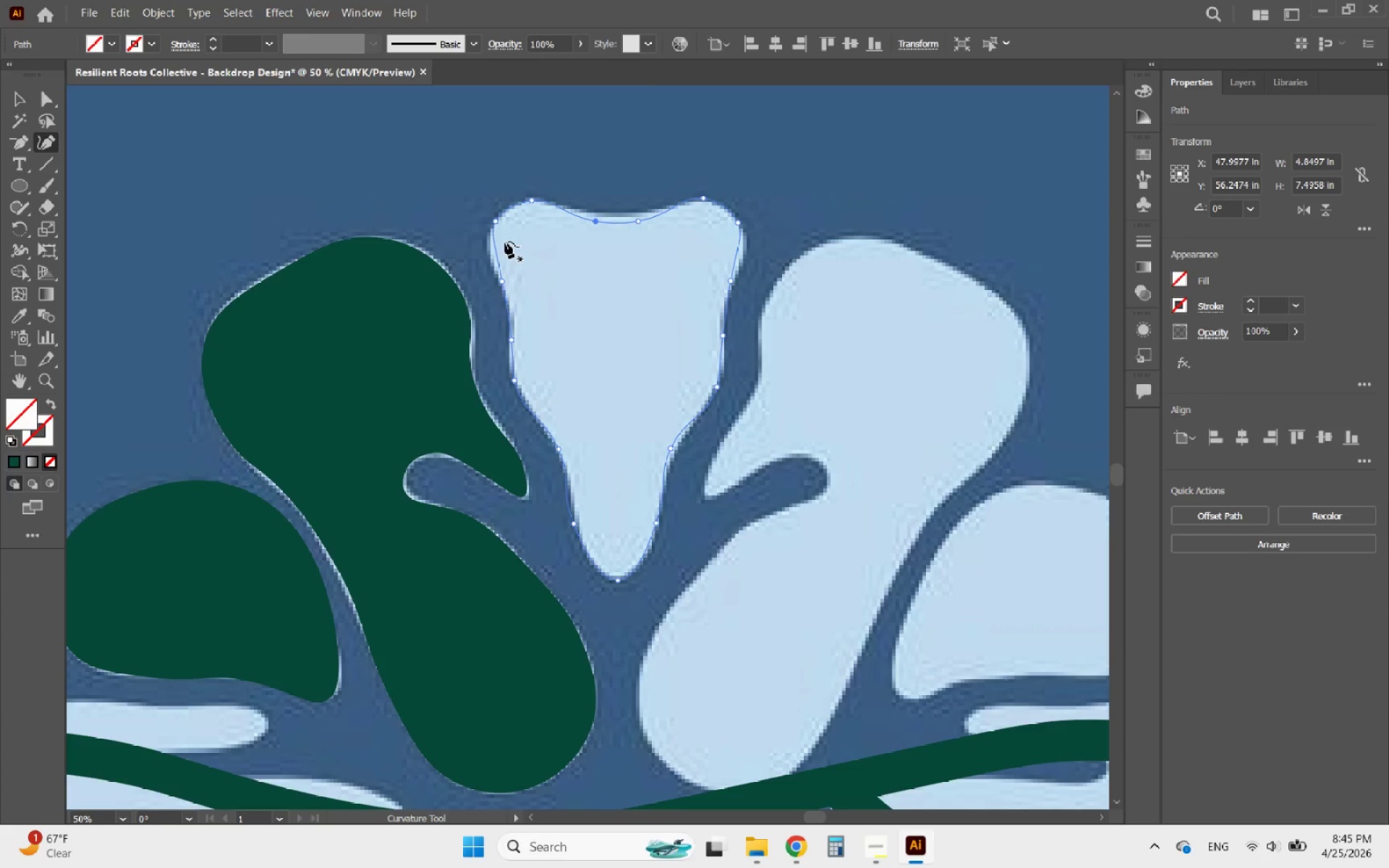 
hold_key(key=AltLeft, duration=0.41)
scroll: coordinate [501, 243], scroll_direction: up, amount: 2.0
 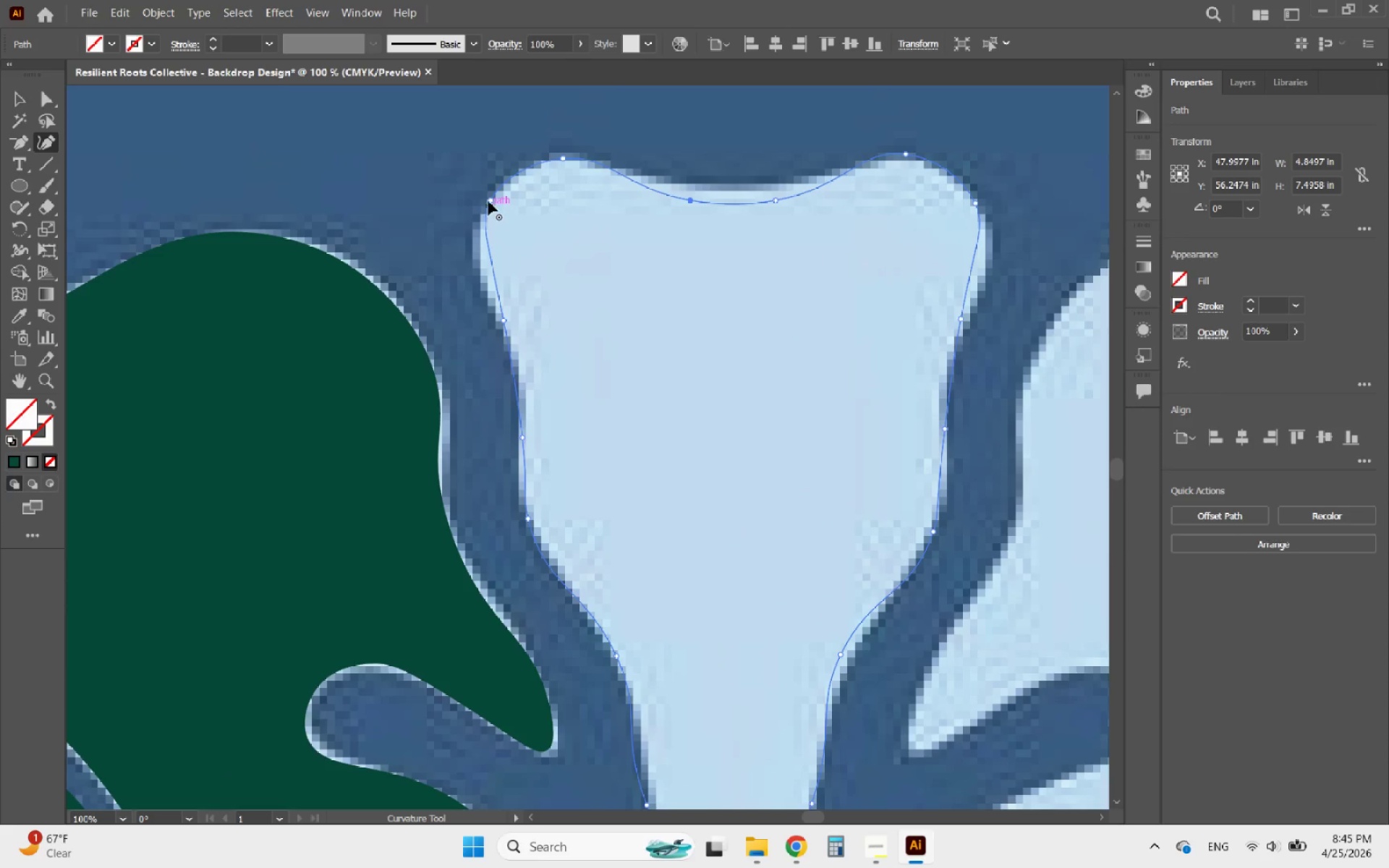 
left_click_drag(start_coordinate=[488, 201], to_coordinate=[478, 232])
 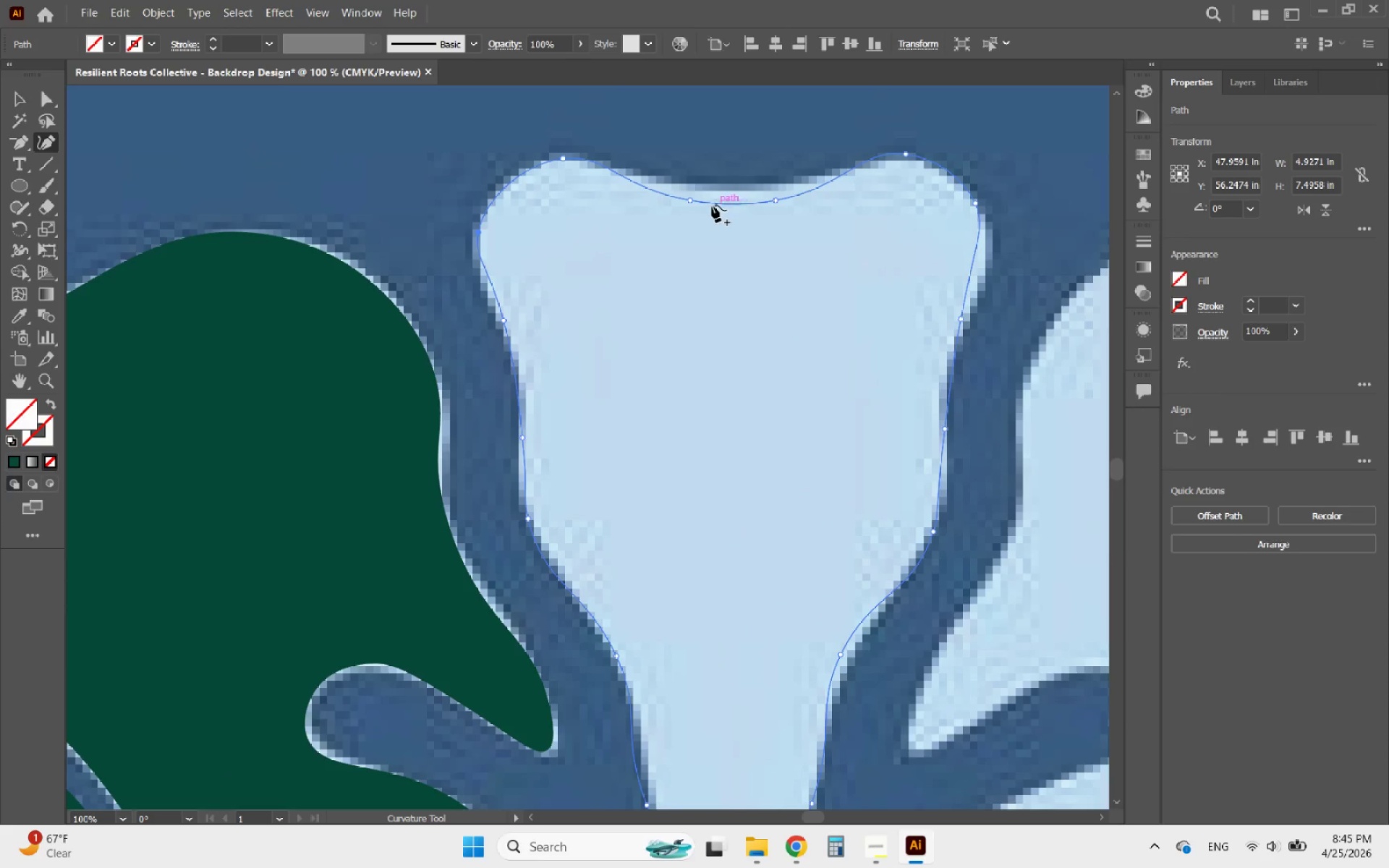 
left_click_drag(start_coordinate=[690, 202], to_coordinate=[684, 193])
 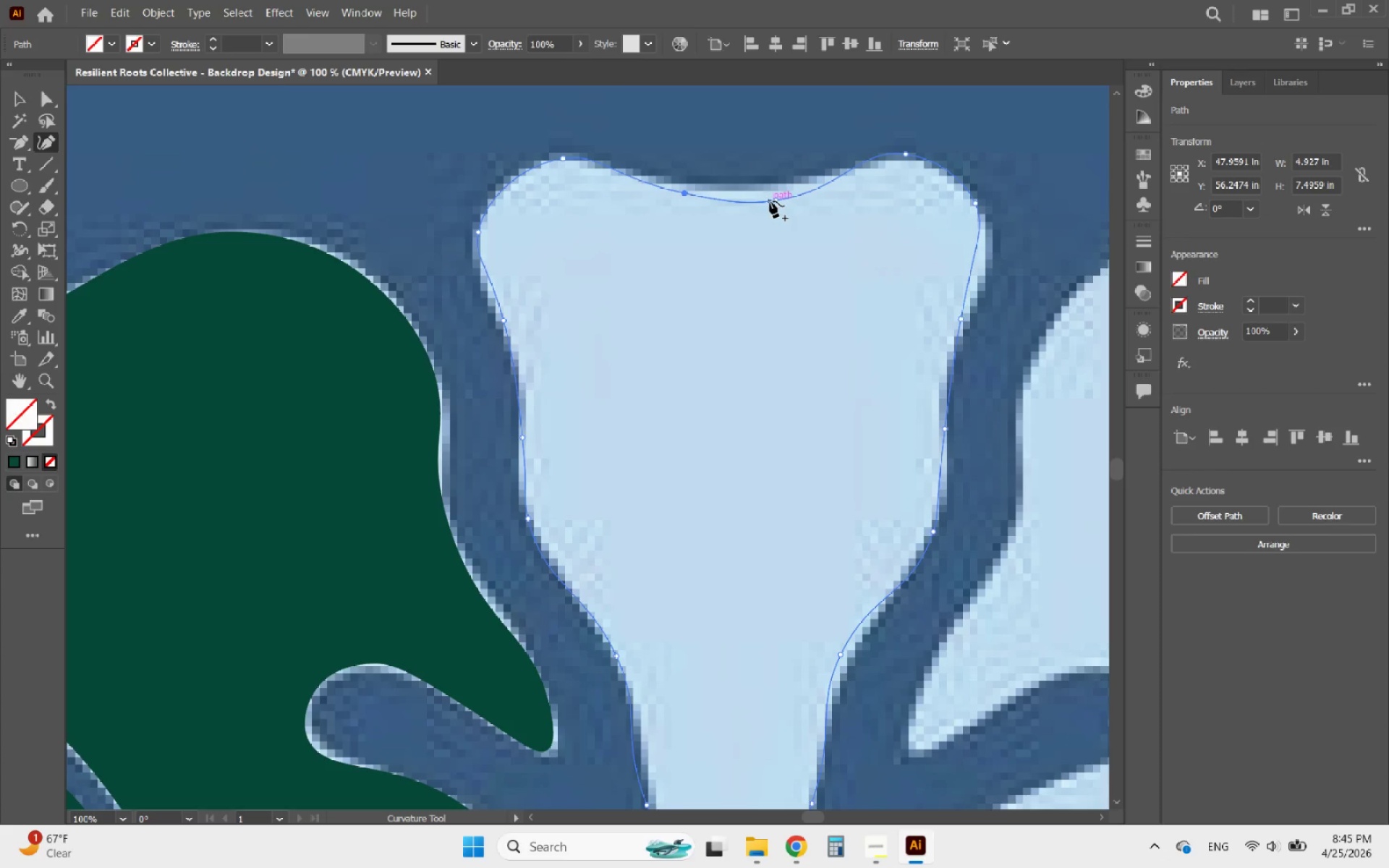 
left_click_drag(start_coordinate=[772, 201], to_coordinate=[779, 194])
 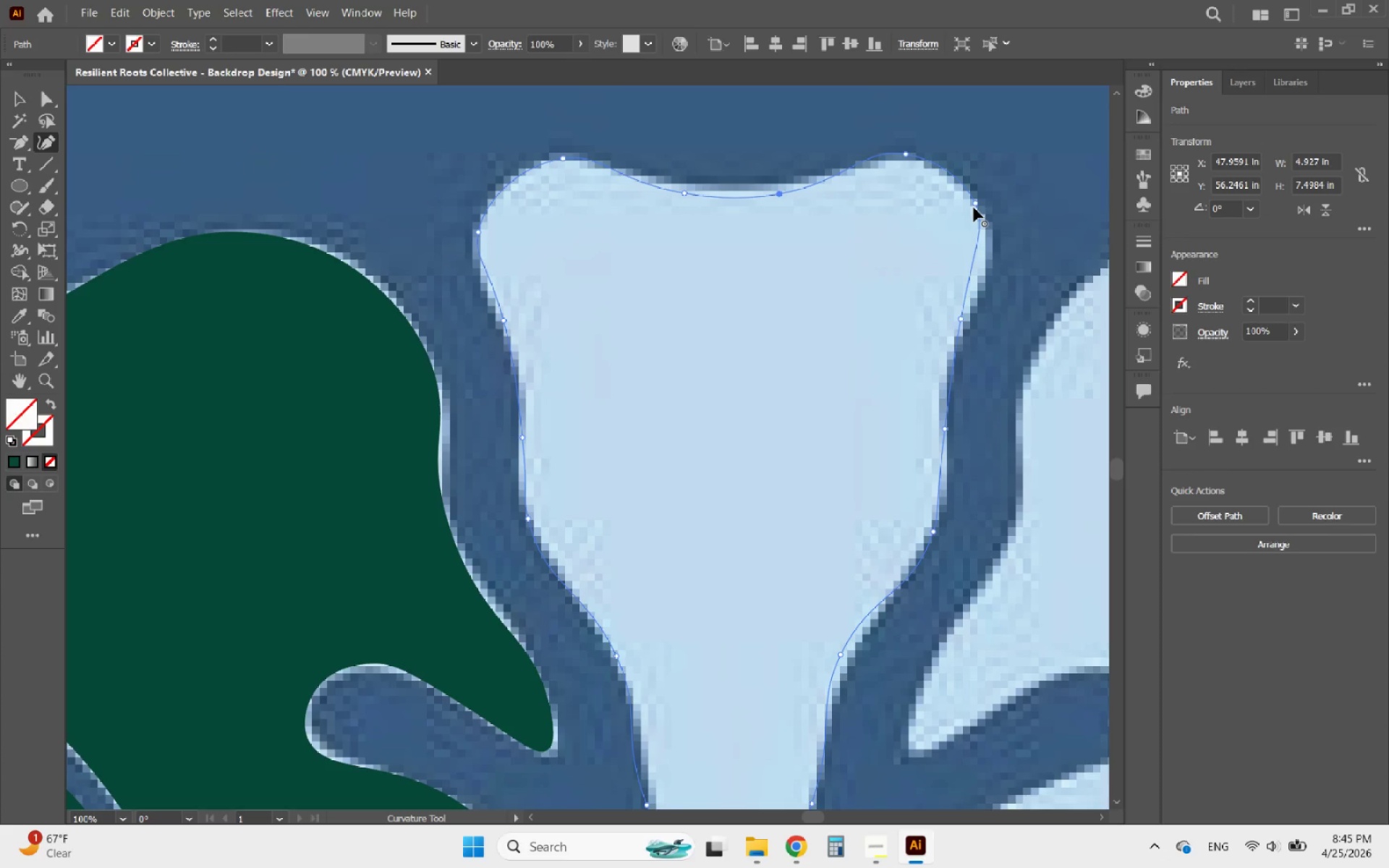 
left_click_drag(start_coordinate=[975, 205], to_coordinate=[986, 235])
 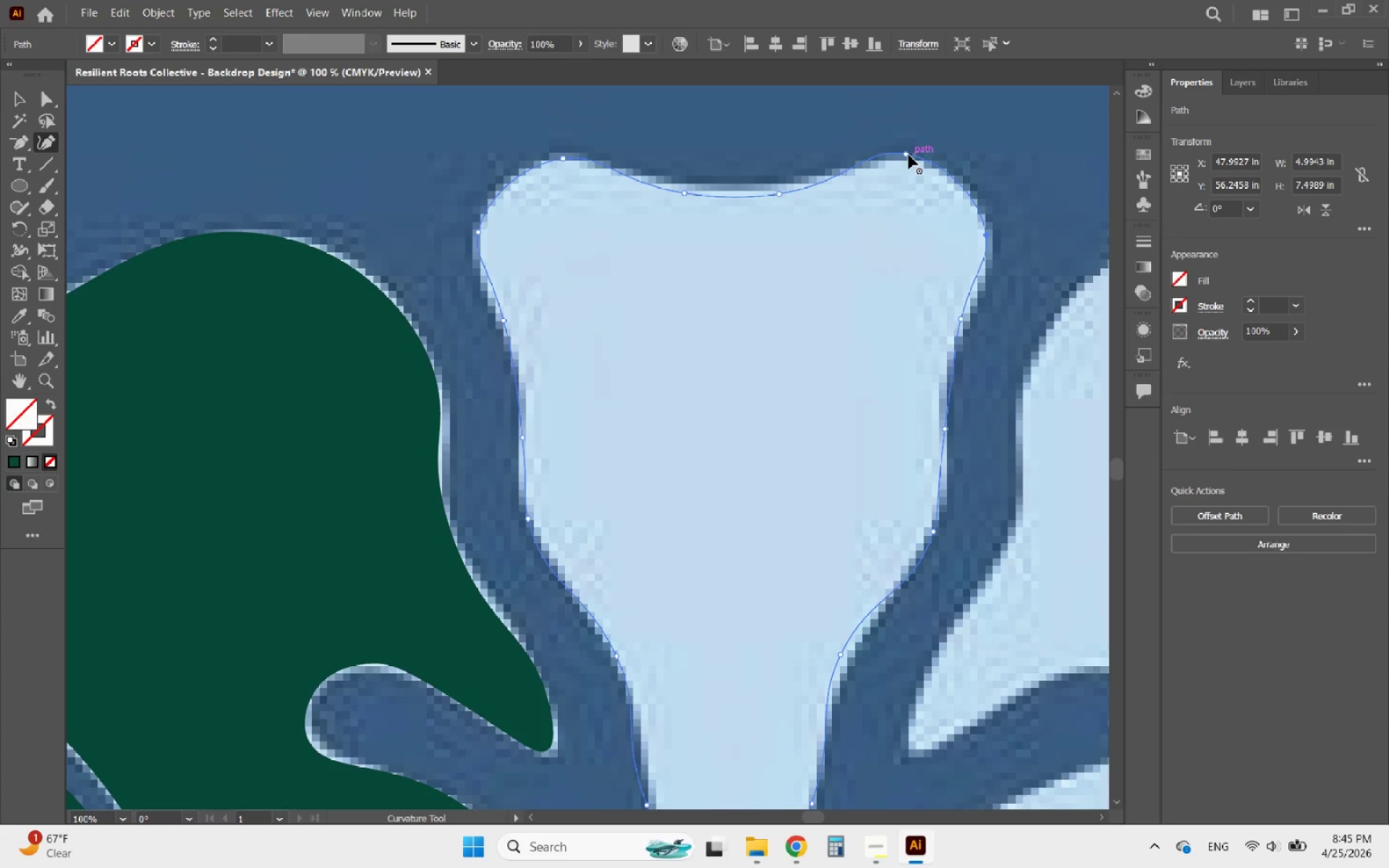 
left_click_drag(start_coordinate=[906, 154], to_coordinate=[912, 161])
 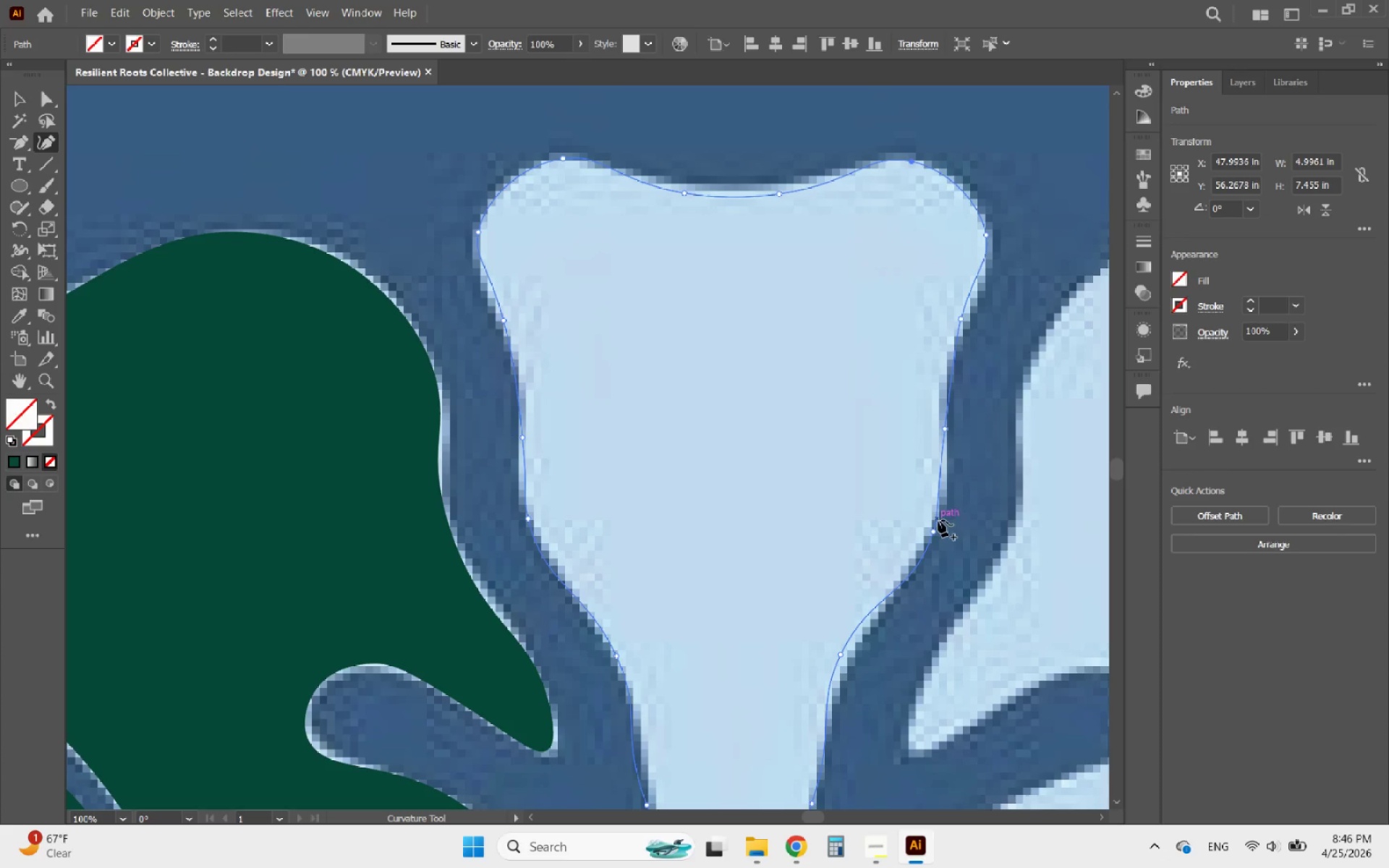 
scroll: coordinate [781, 374], scroll_direction: down, amount: 3.0
 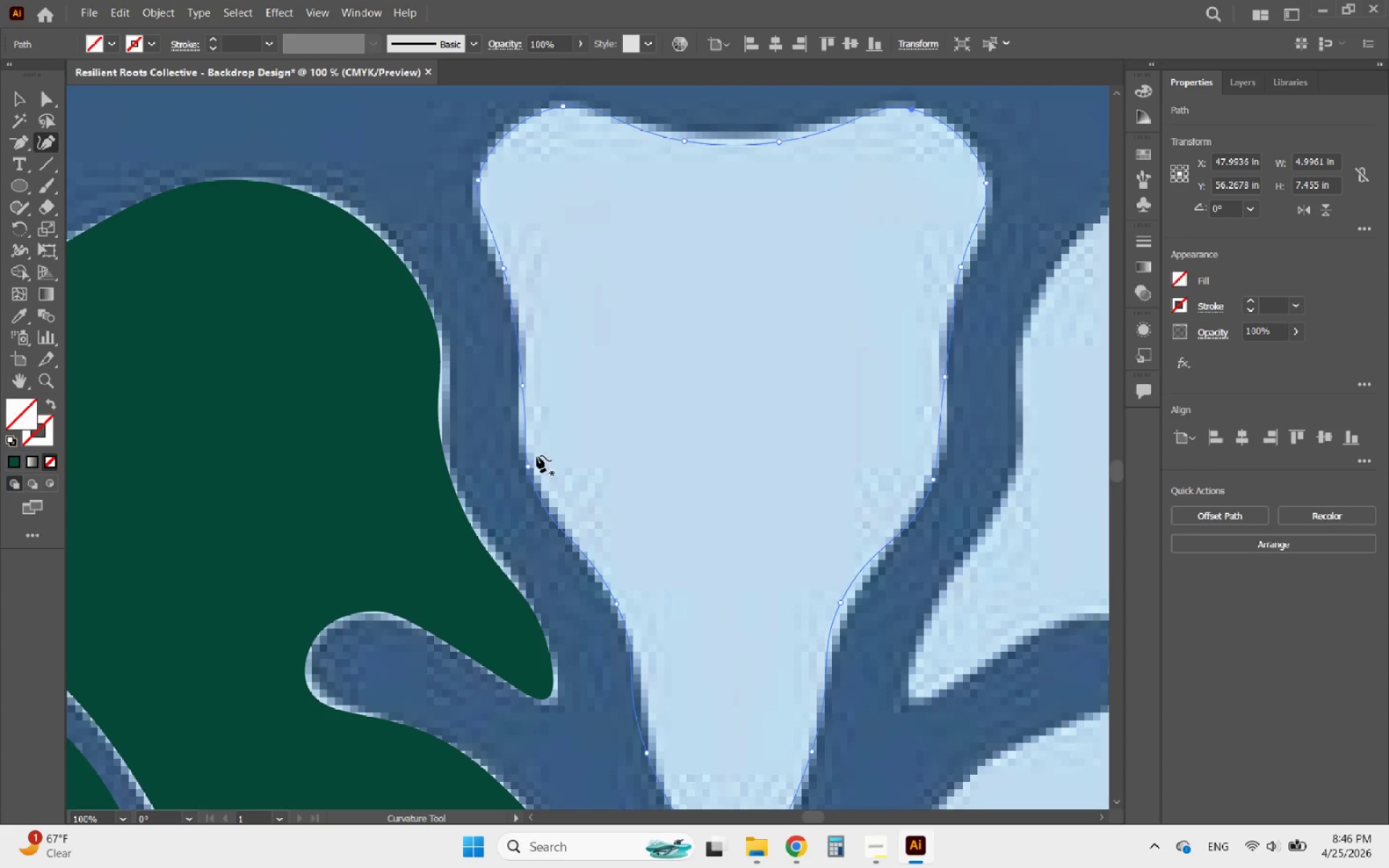 
left_click_drag(start_coordinate=[528, 466], to_coordinate=[535, 479])
 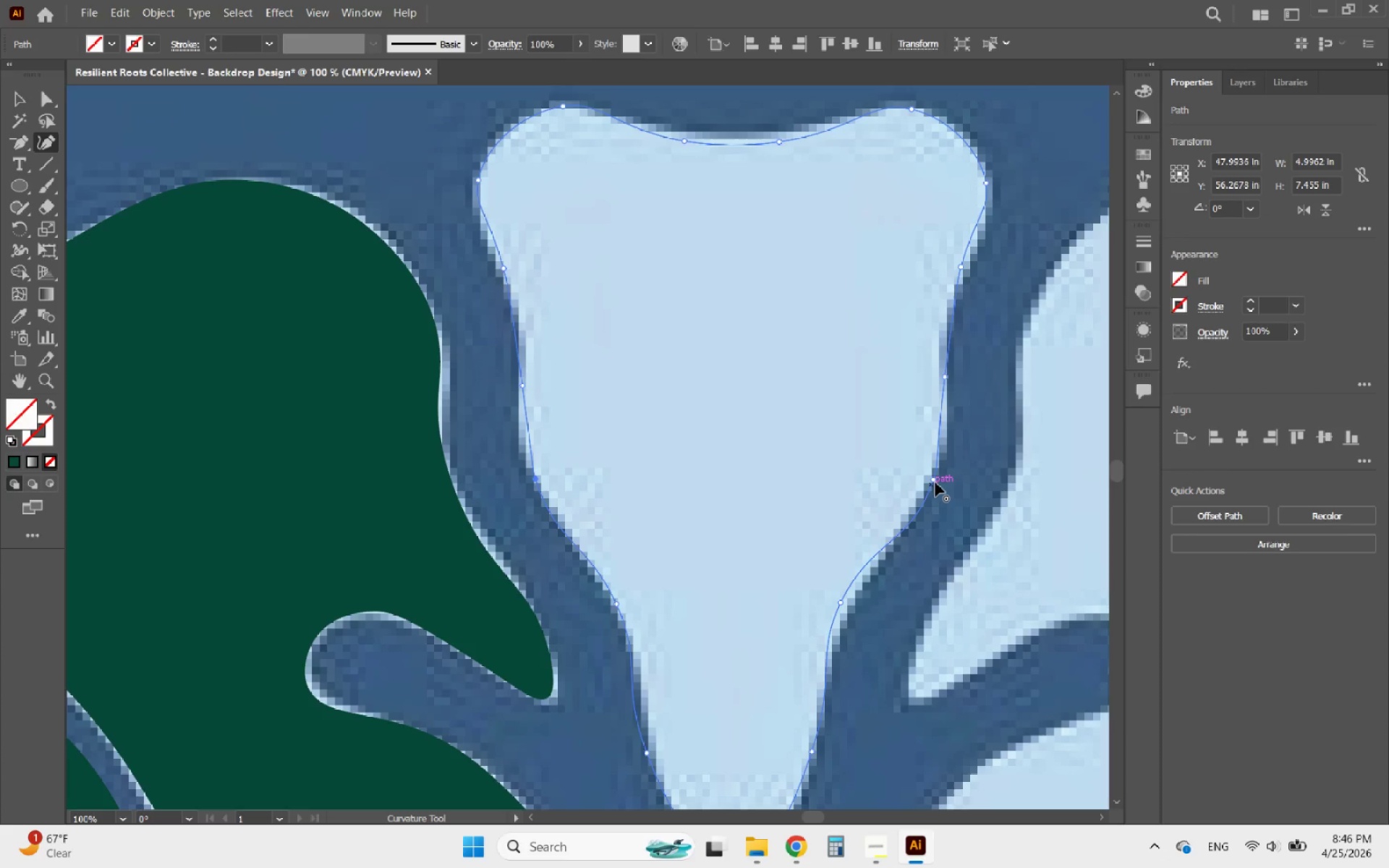 
wait(6.91)
 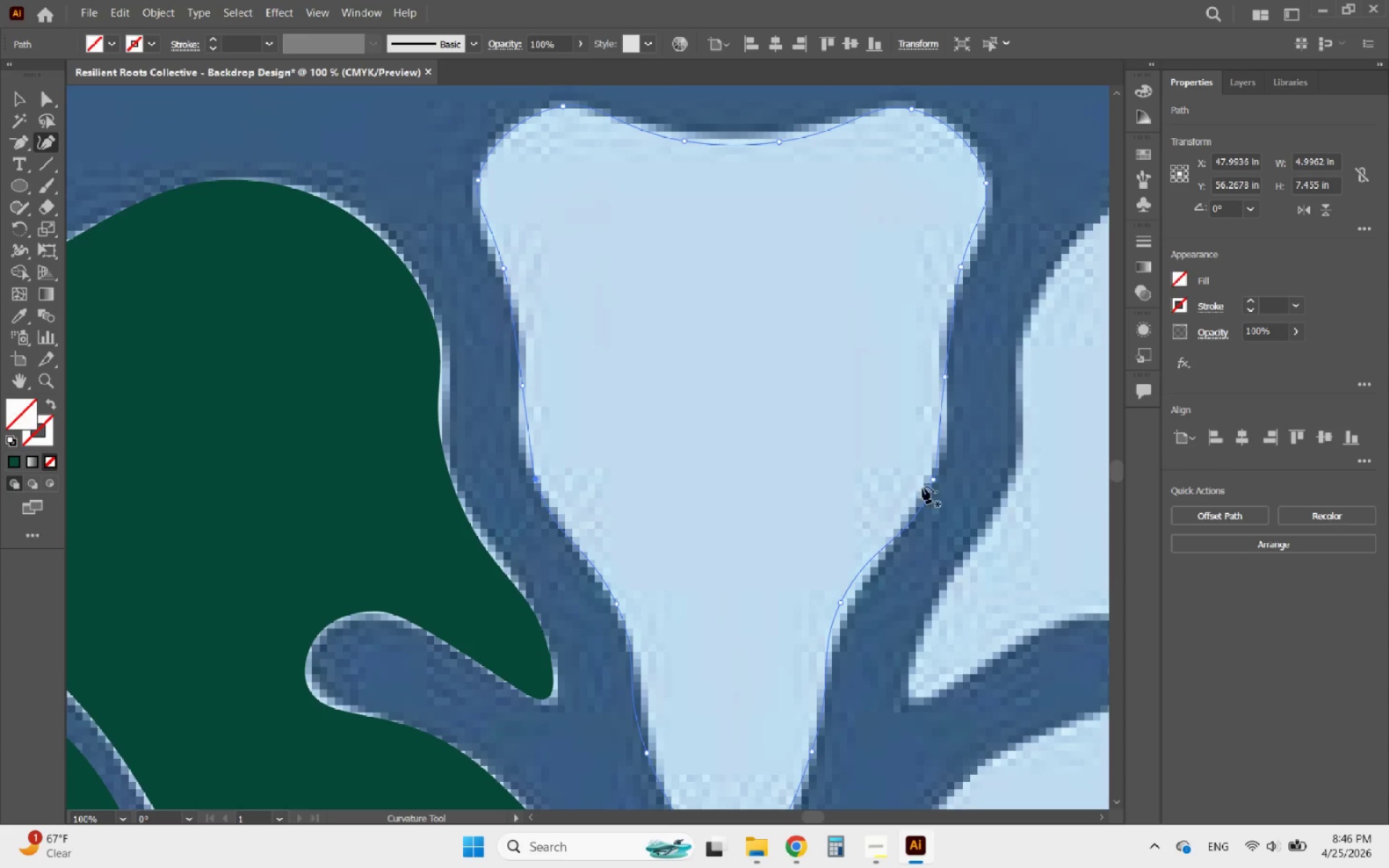 
hold_key(key=AltLeft, duration=1.12)
scroll: coordinate [682, 407], scroll_direction: down, amount: 1.0
 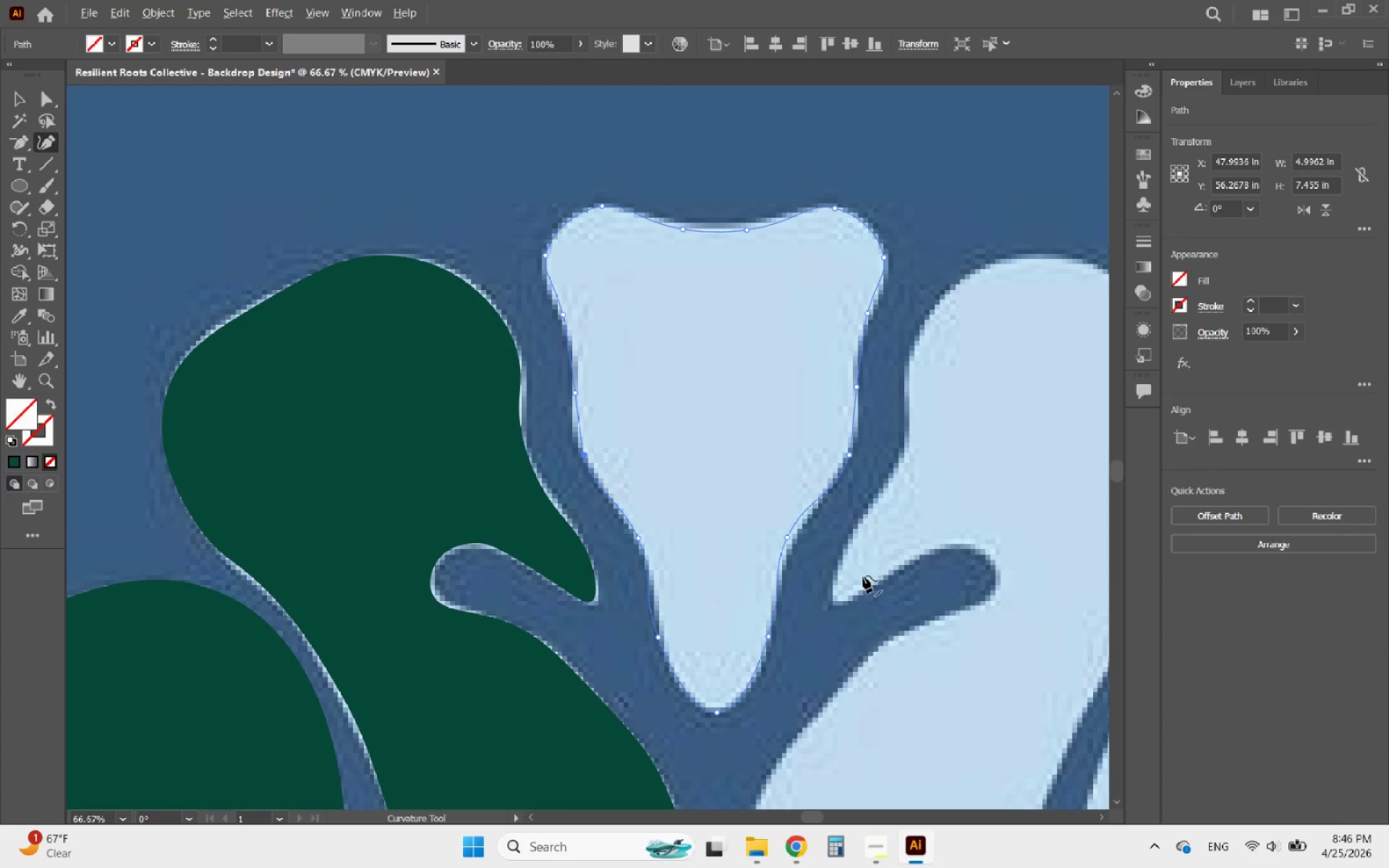 
scroll: coordinate [781, 561], scroll_direction: up, amount: 2.0
 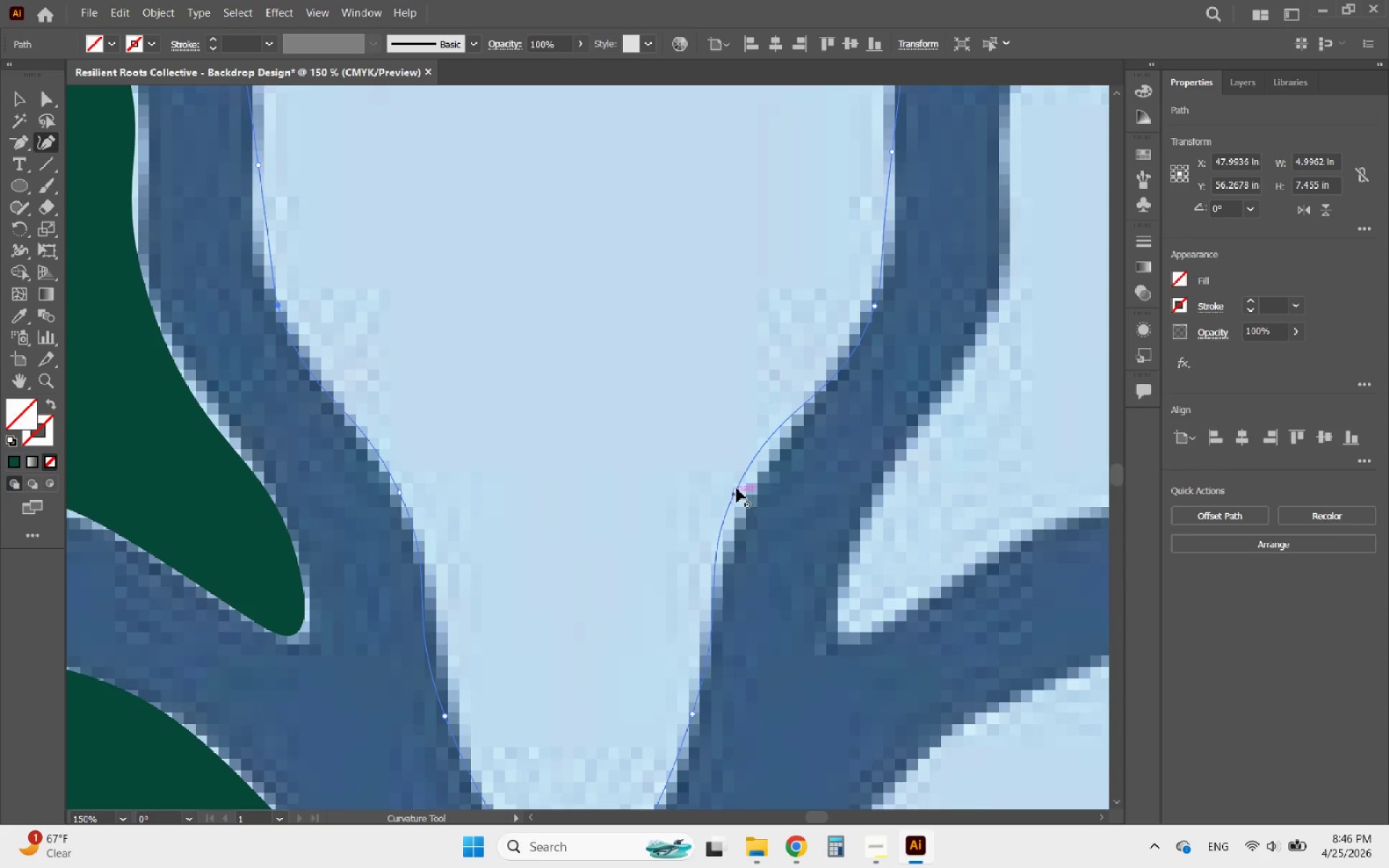 
left_click_drag(start_coordinate=[736, 488], to_coordinate=[747, 497])
 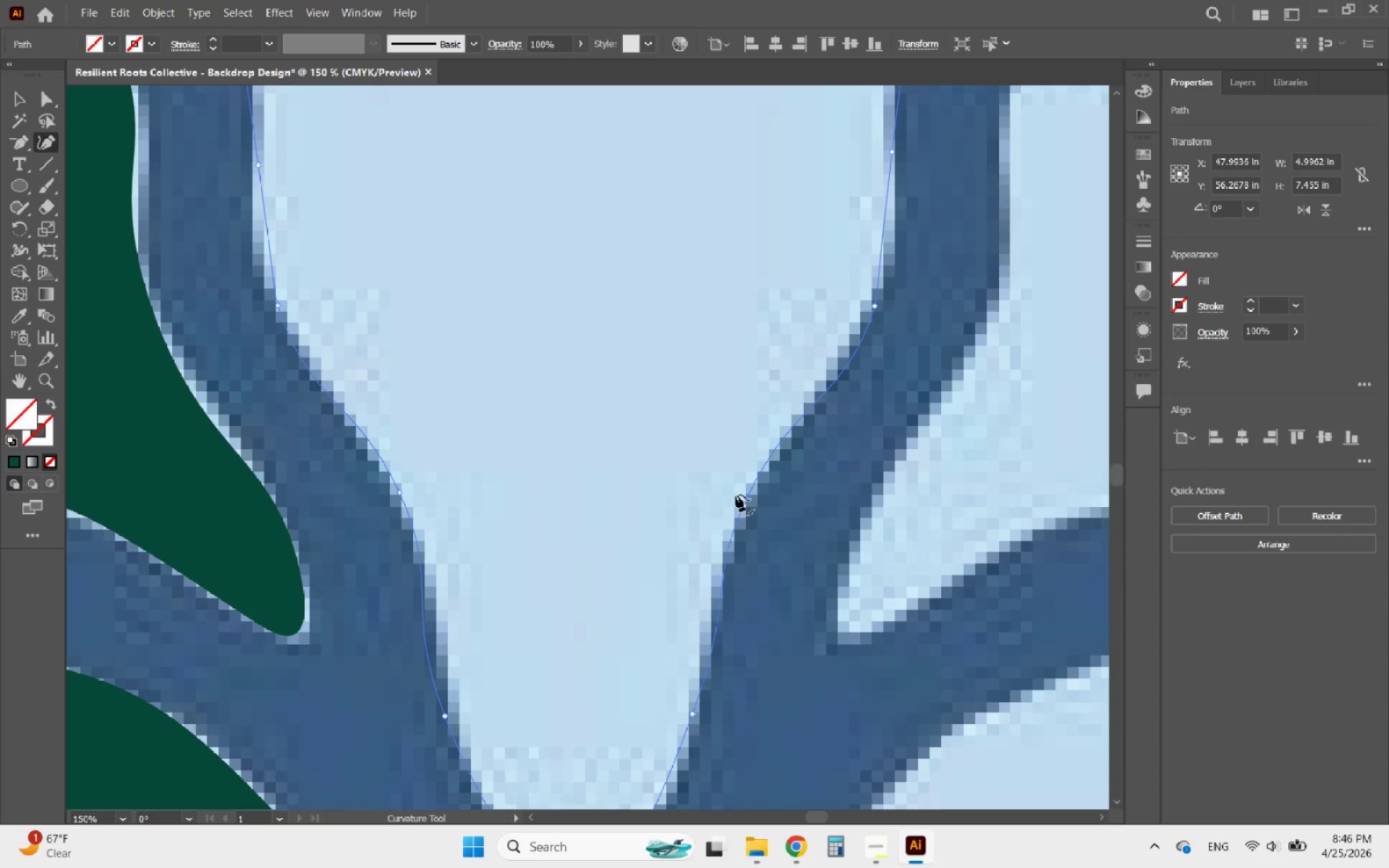 
hold_key(key=AltLeft, duration=0.88)
scroll: coordinate [724, 476], scroll_direction: down, amount: 2.0
 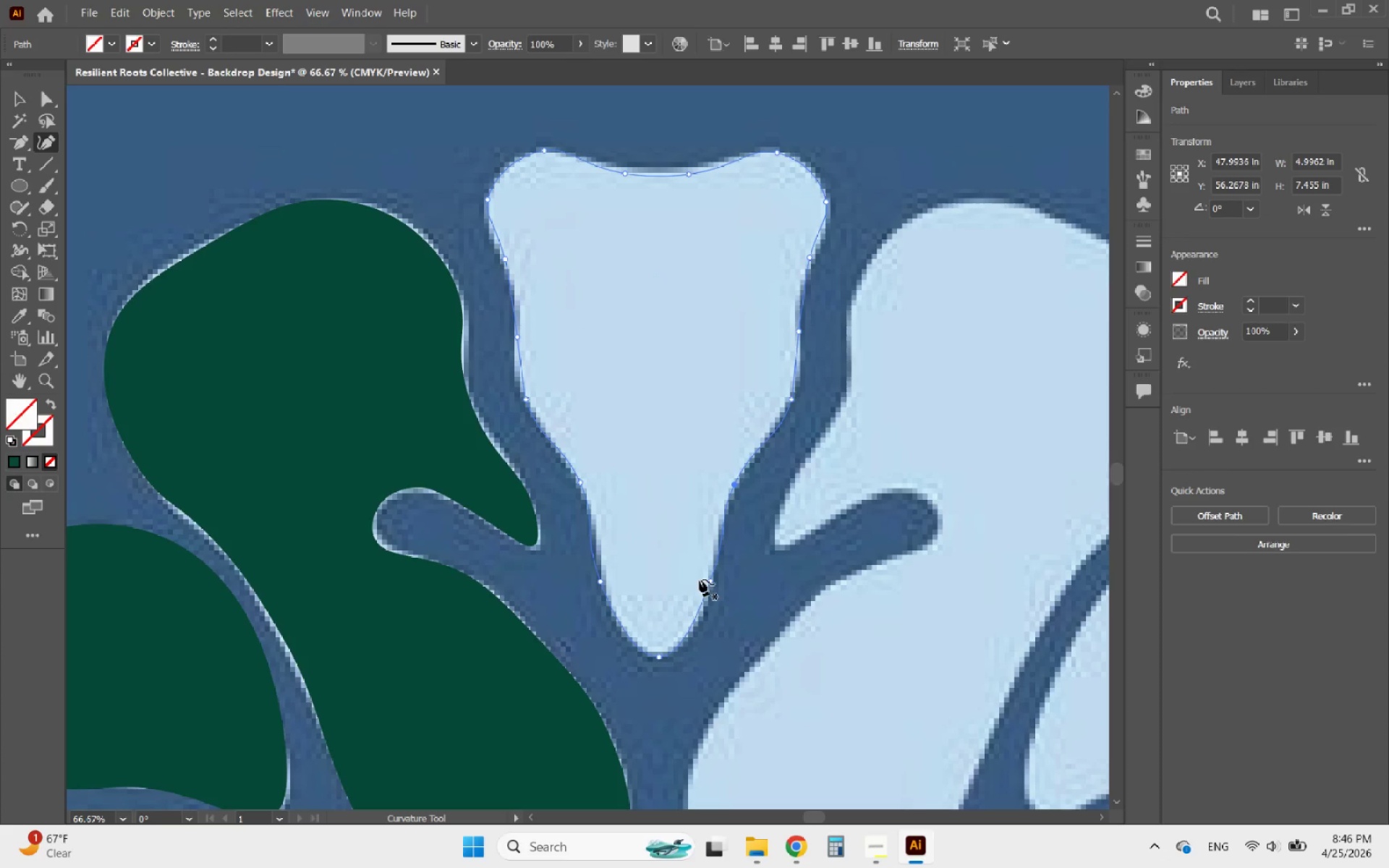 
hold_key(key=AltLeft, duration=0.58)
scroll: coordinate [657, 614], scroll_direction: up, amount: 1.0
 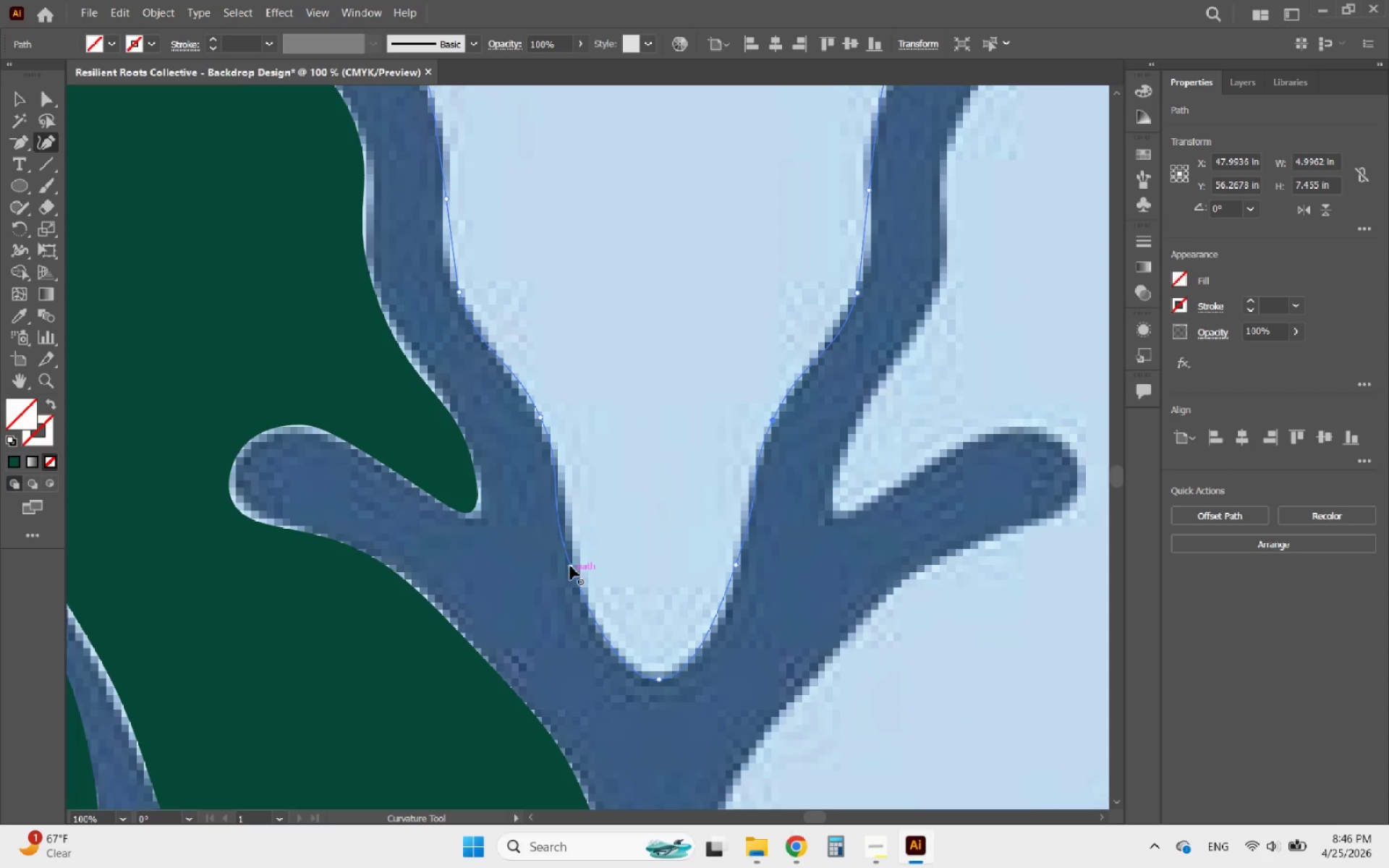 
left_click_drag(start_coordinate=[570, 566], to_coordinate=[574, 563])
 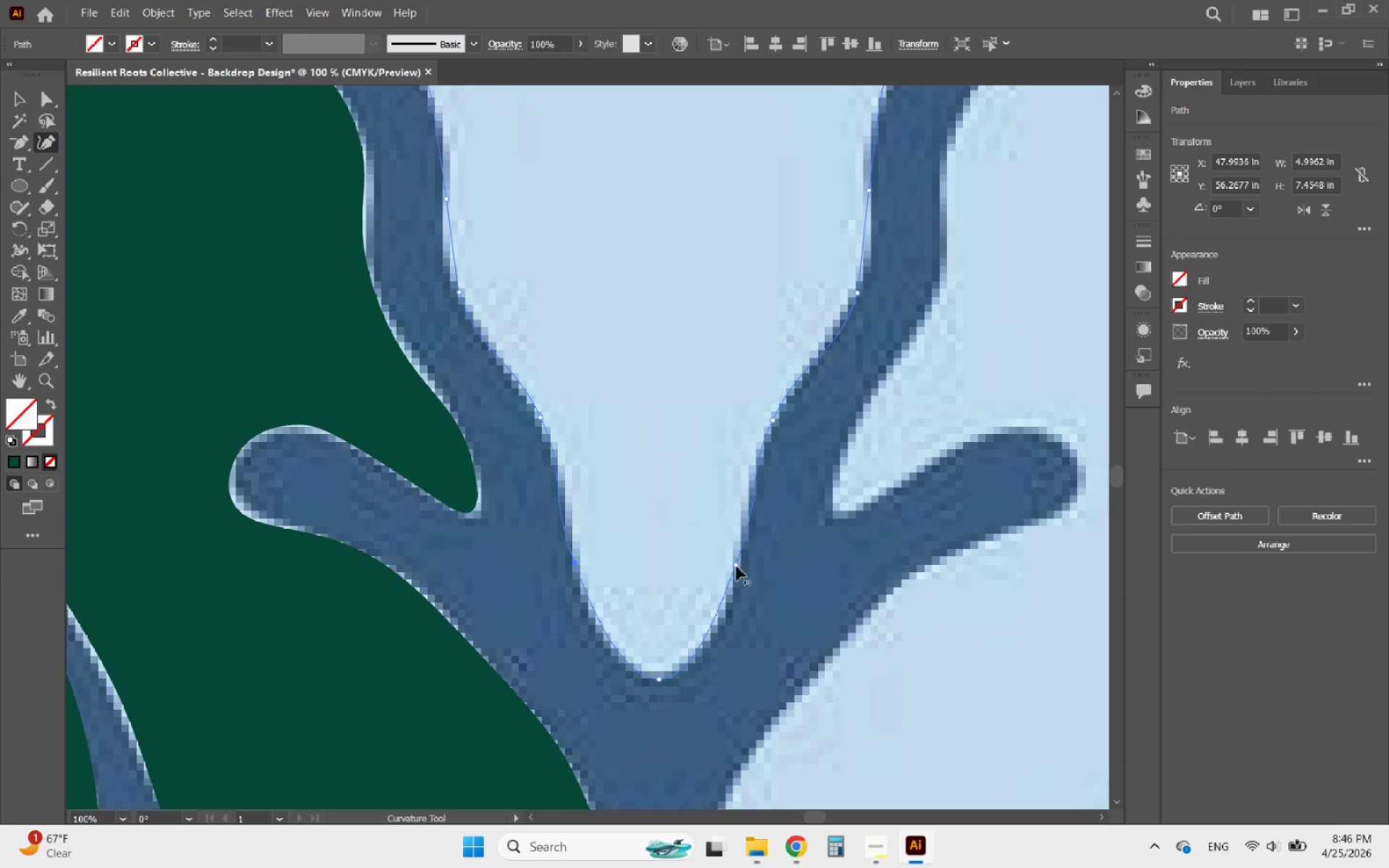 
key(Alt+AltLeft)
 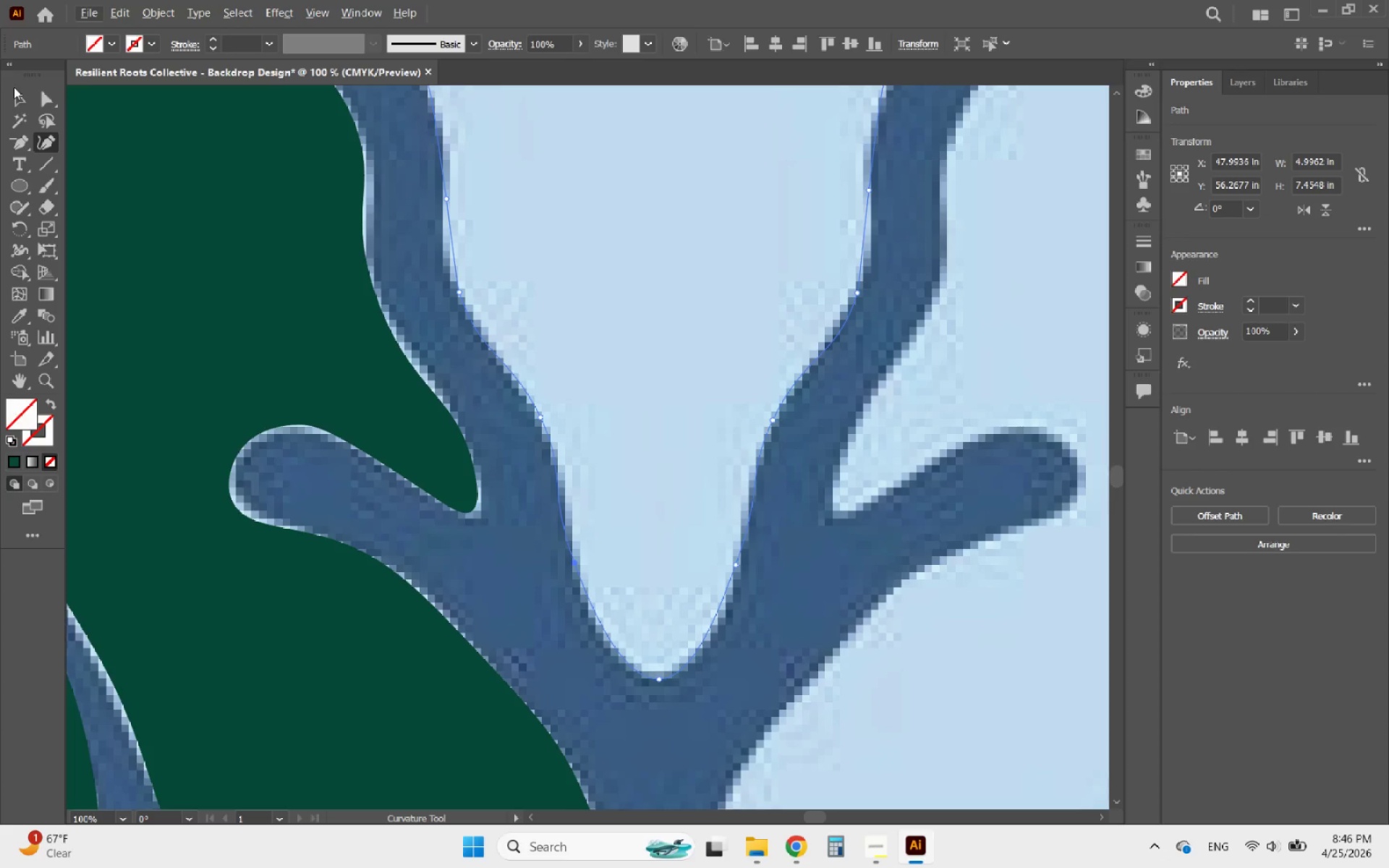 
left_click([18, 92])
 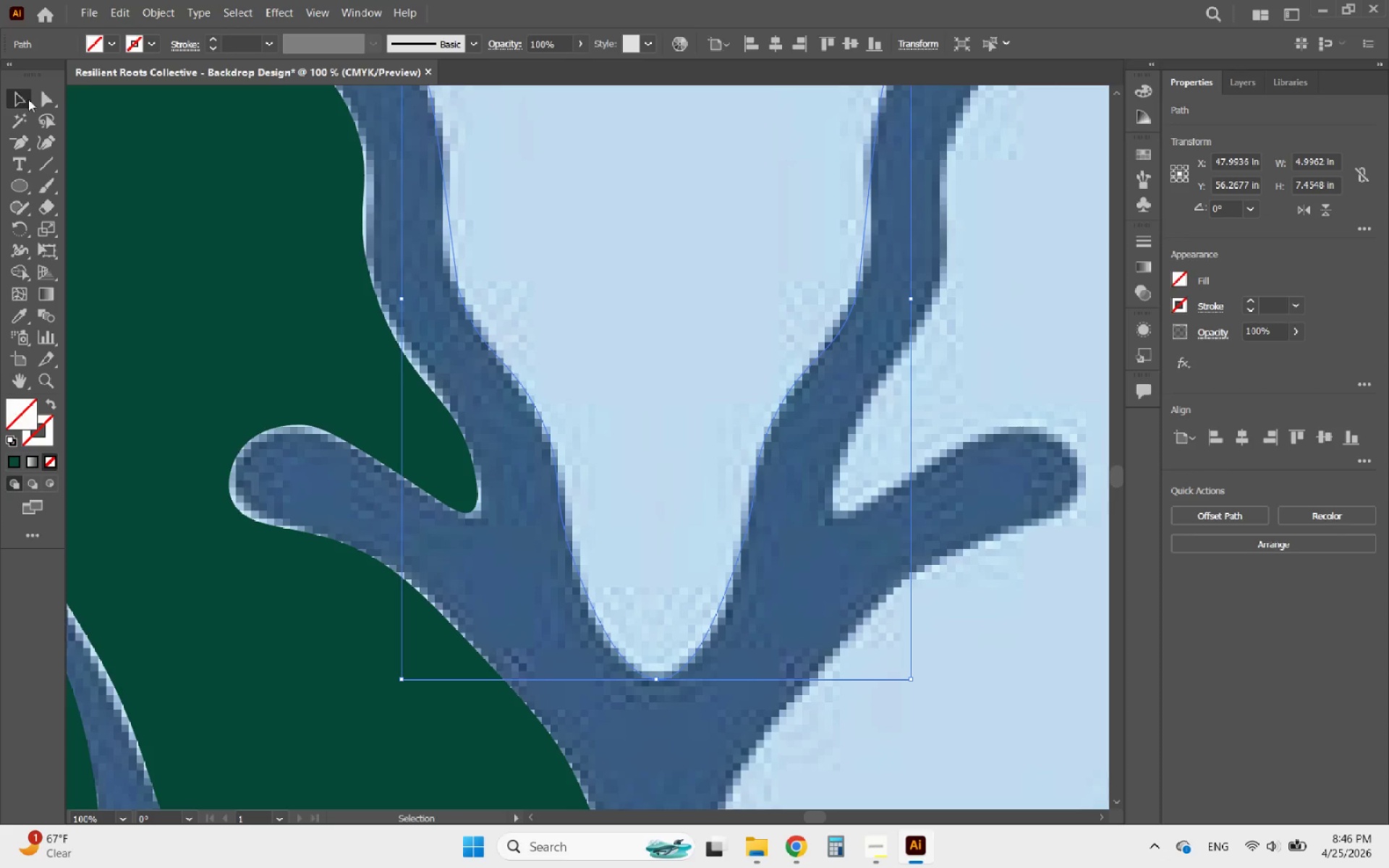 
hold_key(key=AltLeft, duration=0.58)
scroll: coordinate [479, 511], scroll_direction: down, amount: 3.0
 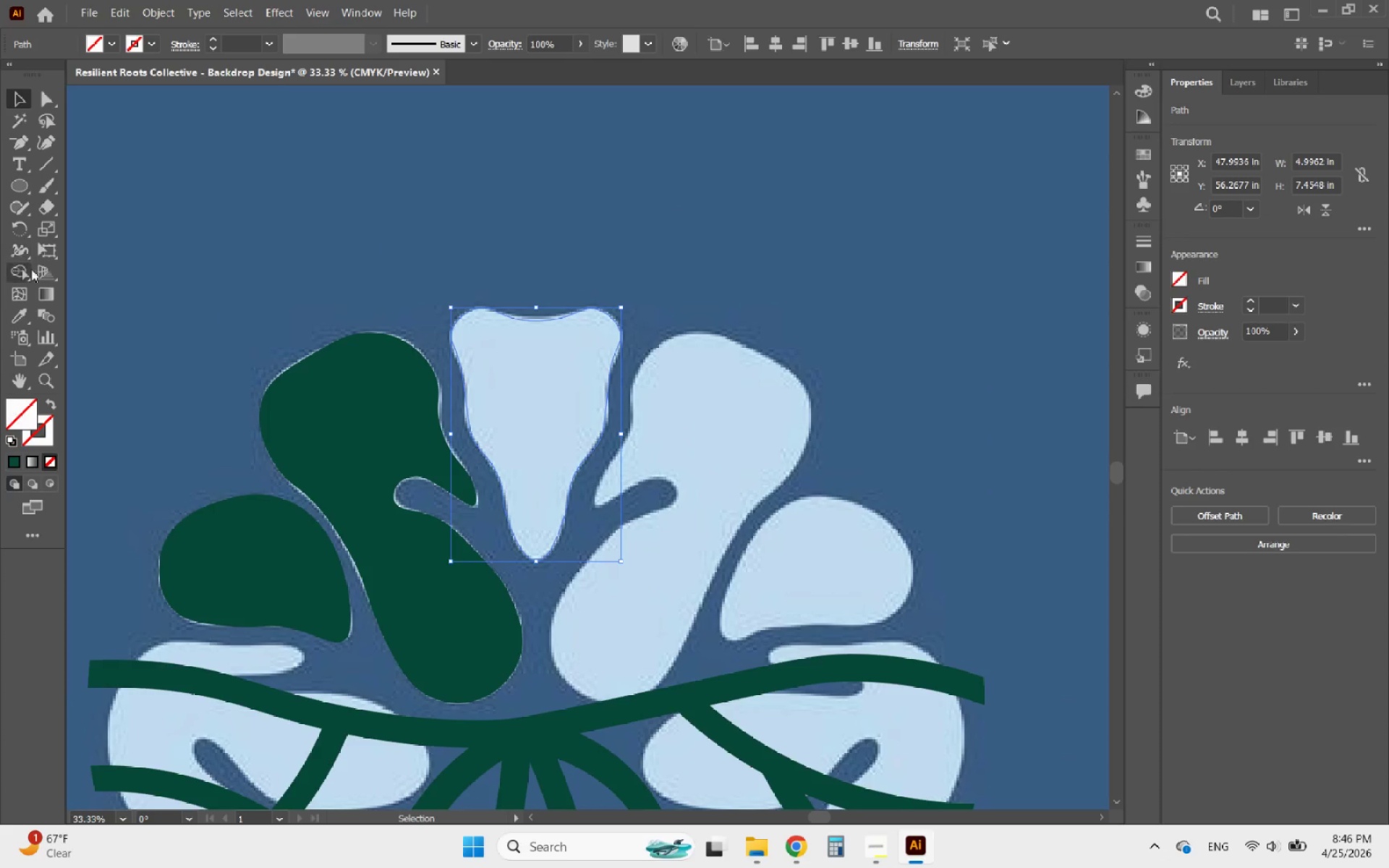 
left_click([17, 315])
 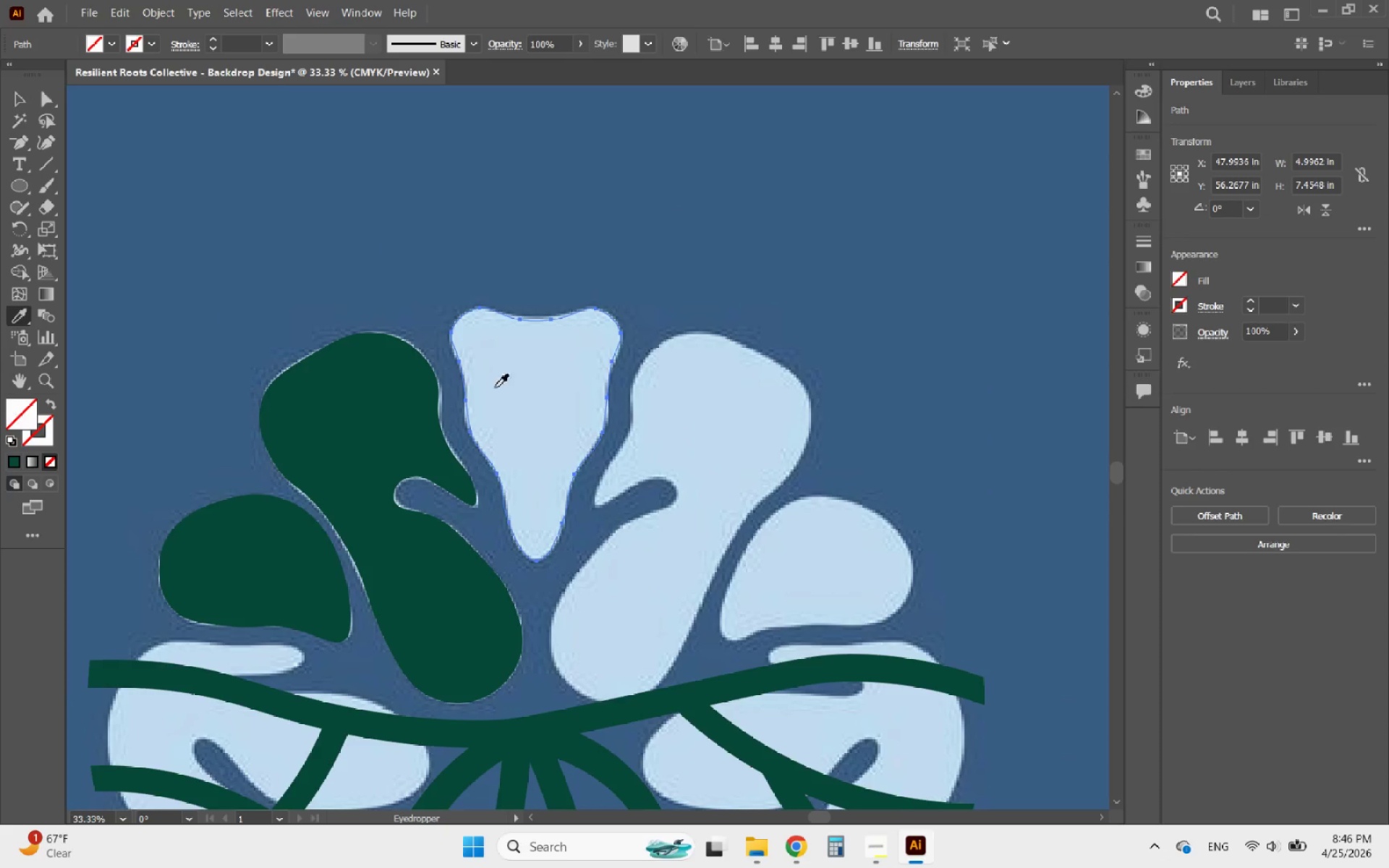 
left_click([395, 386])
 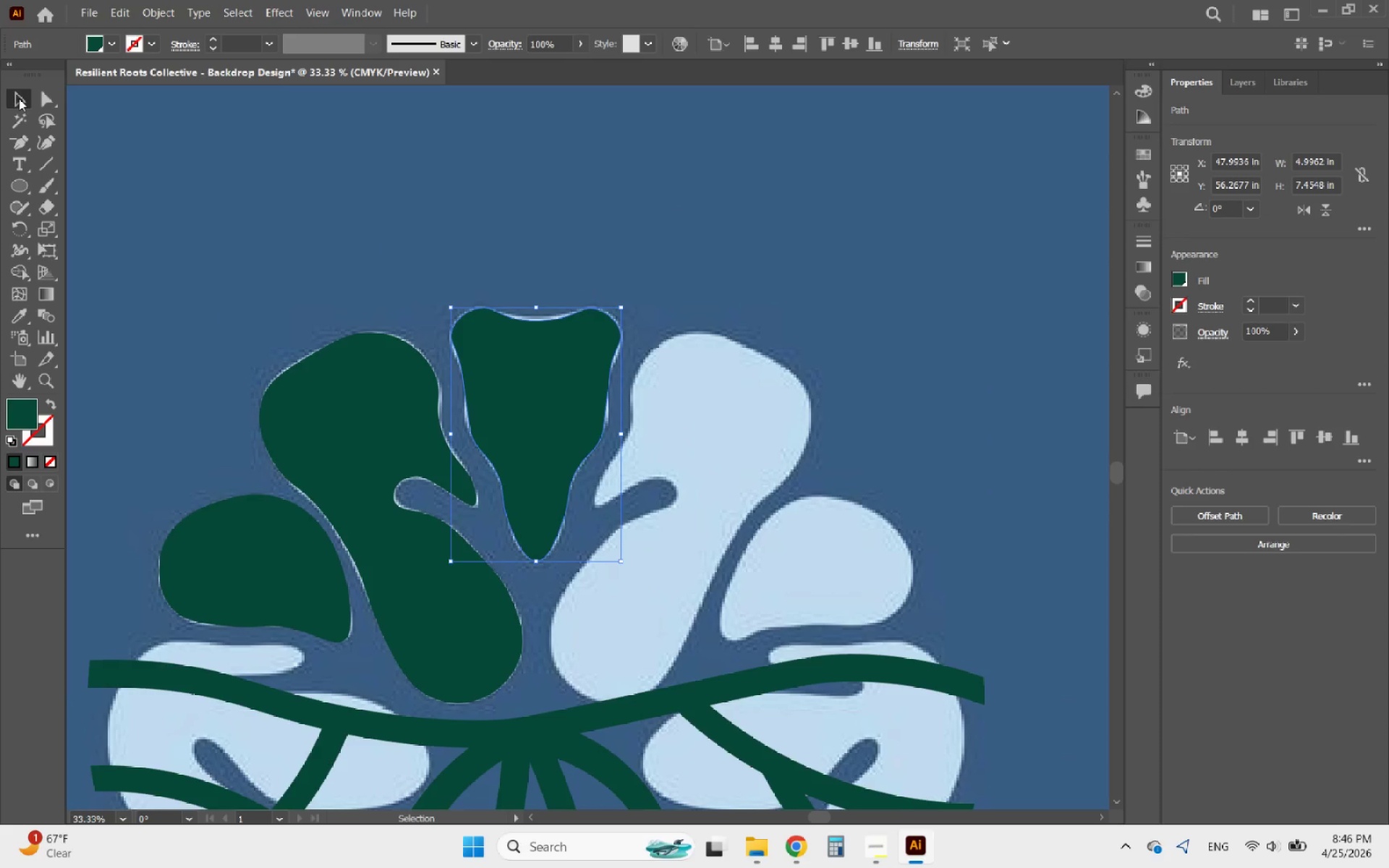 
hold_key(key=AltLeft, duration=1.28)
scroll: coordinate [394, 284], scroll_direction: down, amount: 1.0
 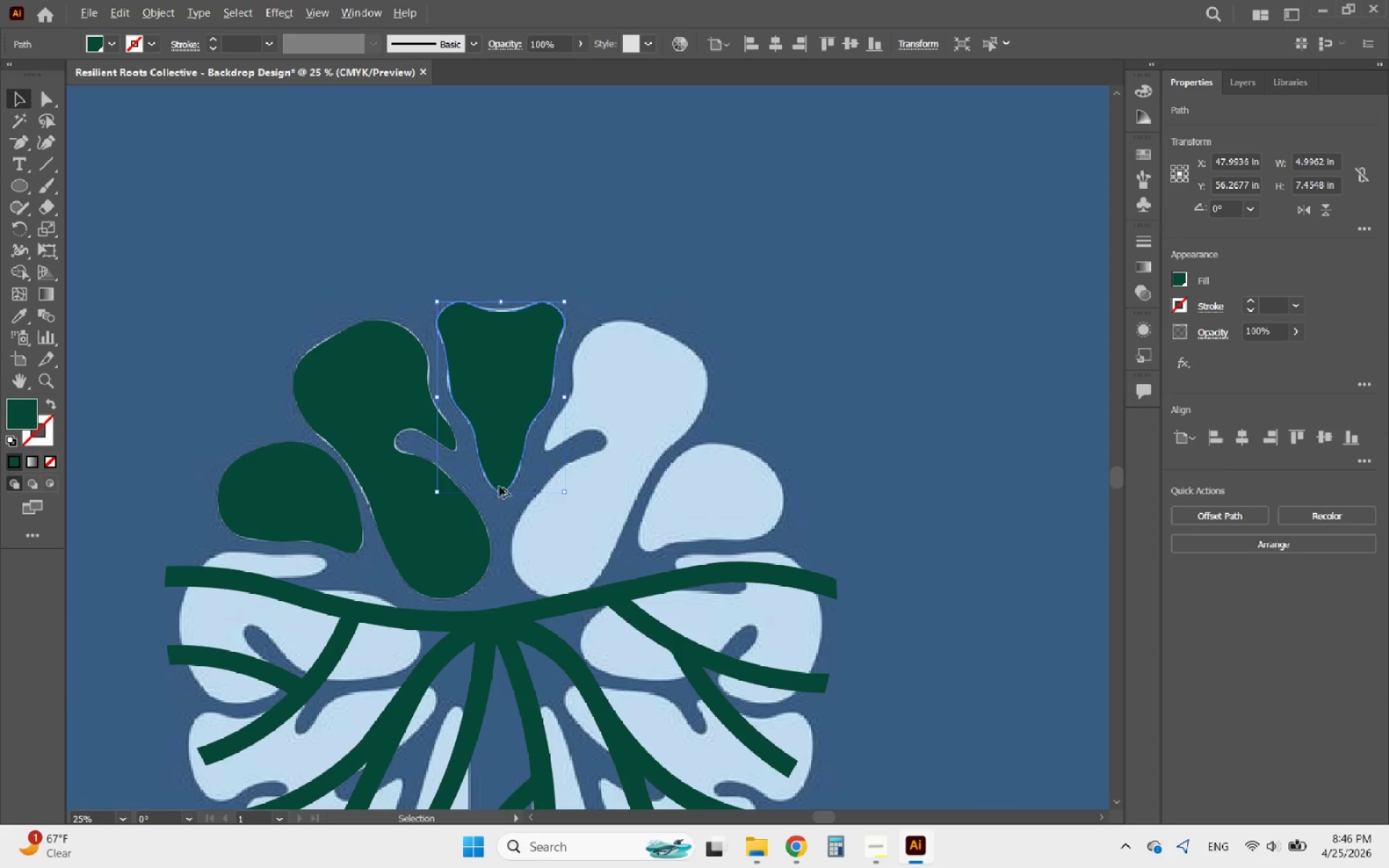 
scroll: coordinate [446, 519], scroll_direction: up, amount: 1.0
 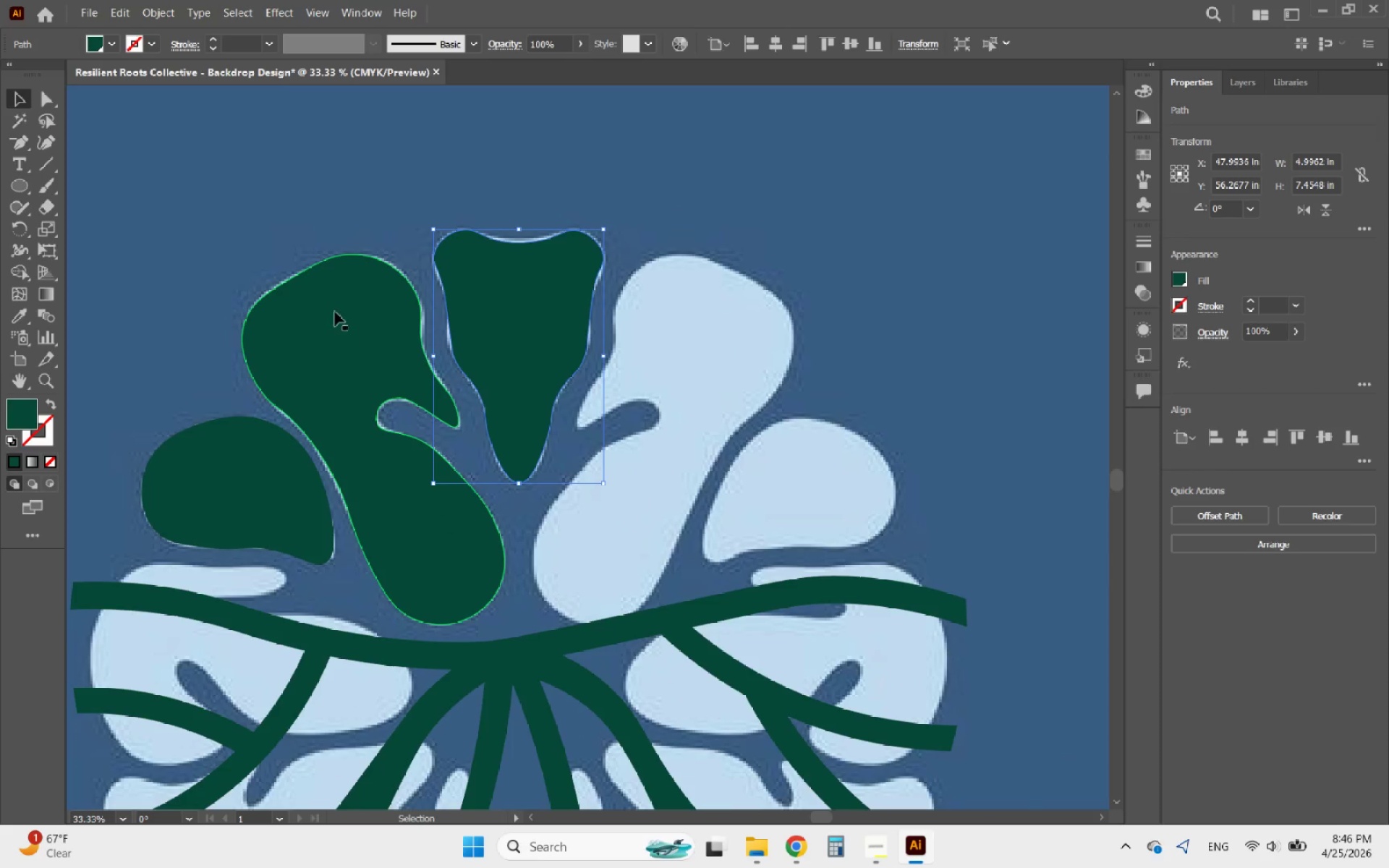 
left_click([335, 312])
 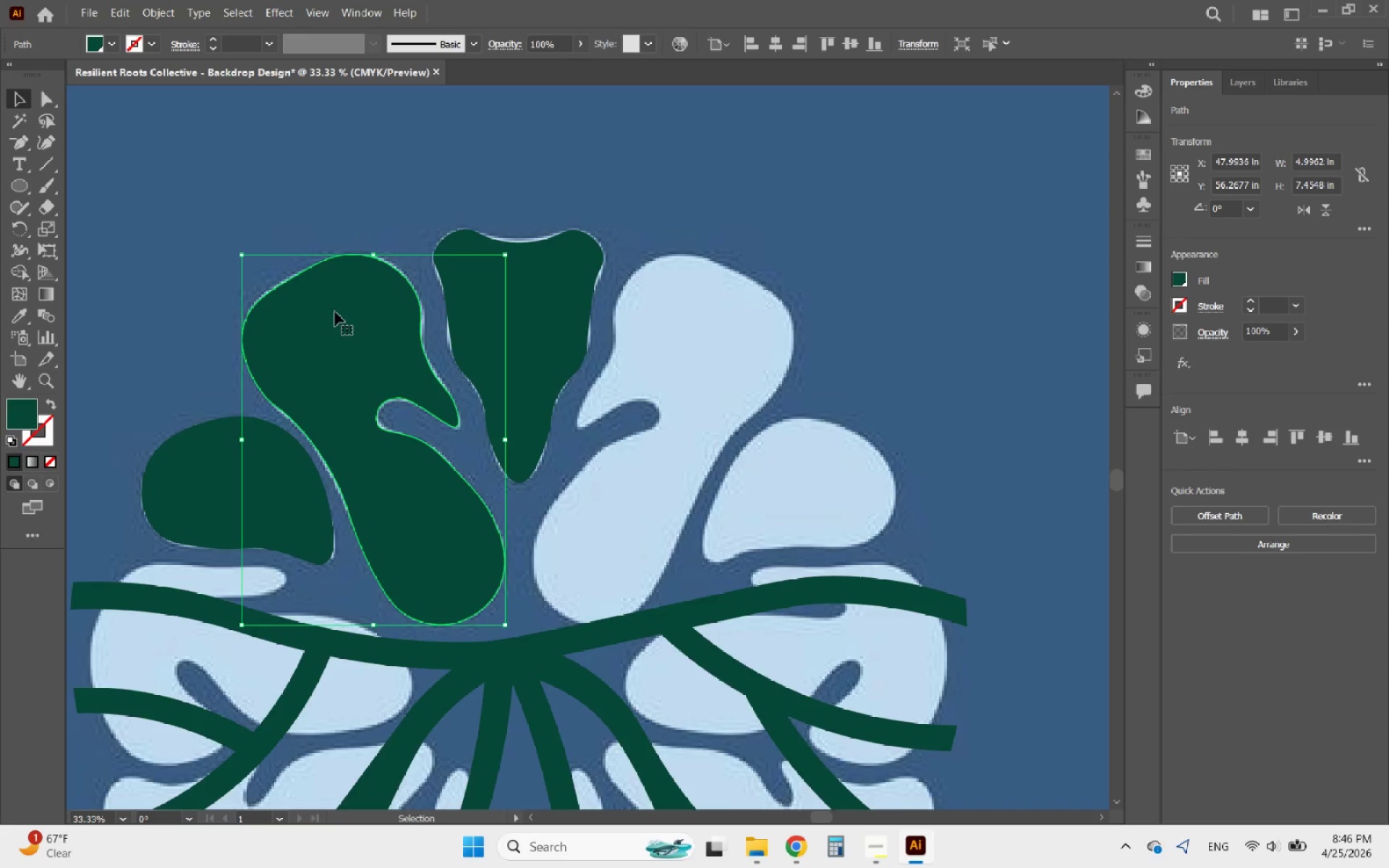 
hold_key(key=AltLeft, duration=2.55)
scroll: coordinate [375, 360], scroll_direction: up, amount: 2.0
 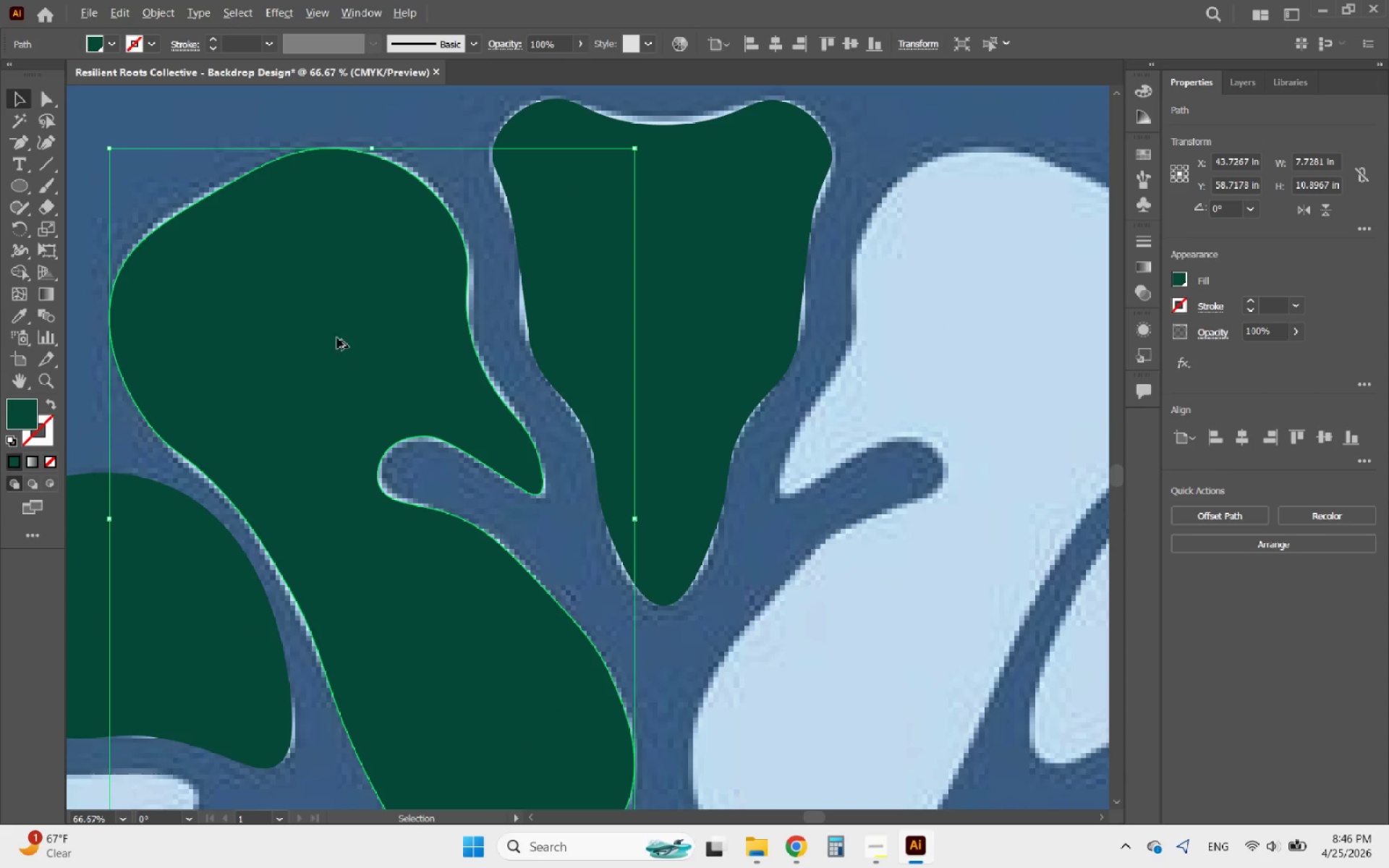 
scroll: coordinate [337, 338], scroll_direction: down, amount: 1.0
 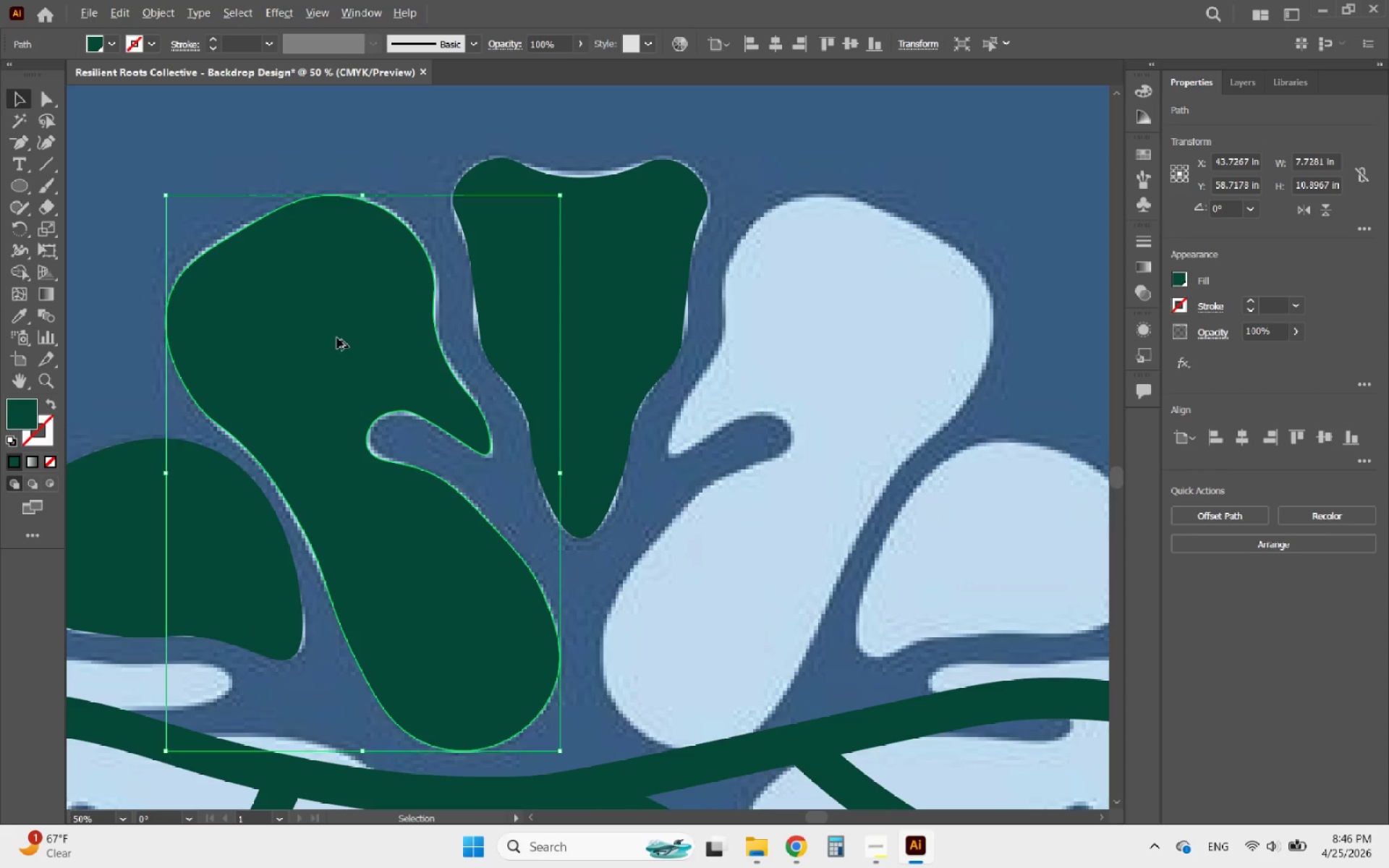 
left_click_drag(start_coordinate=[337, 338], to_coordinate=[736, 331])
 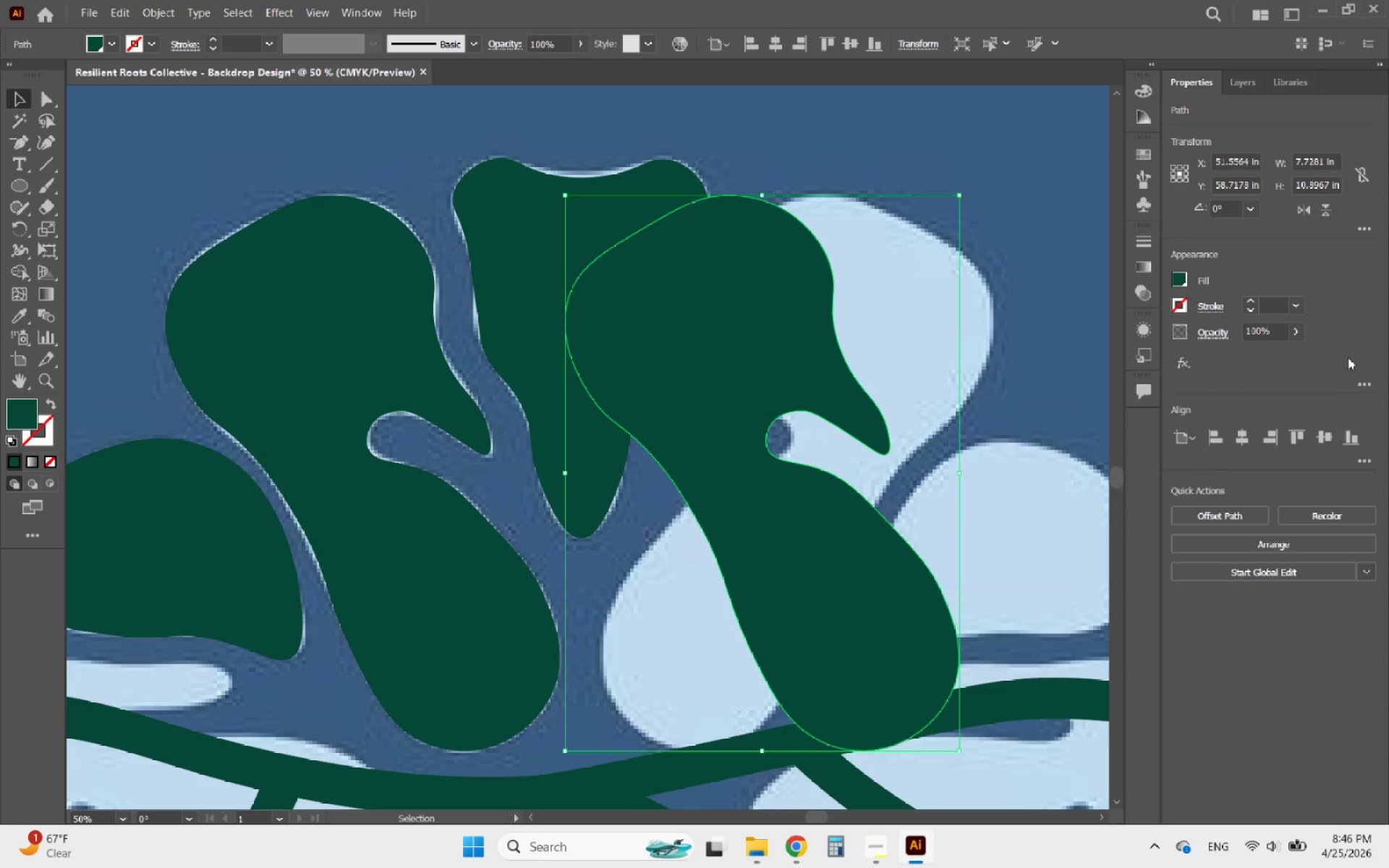 
hold_key(key=ShiftLeft, duration=1.06)
 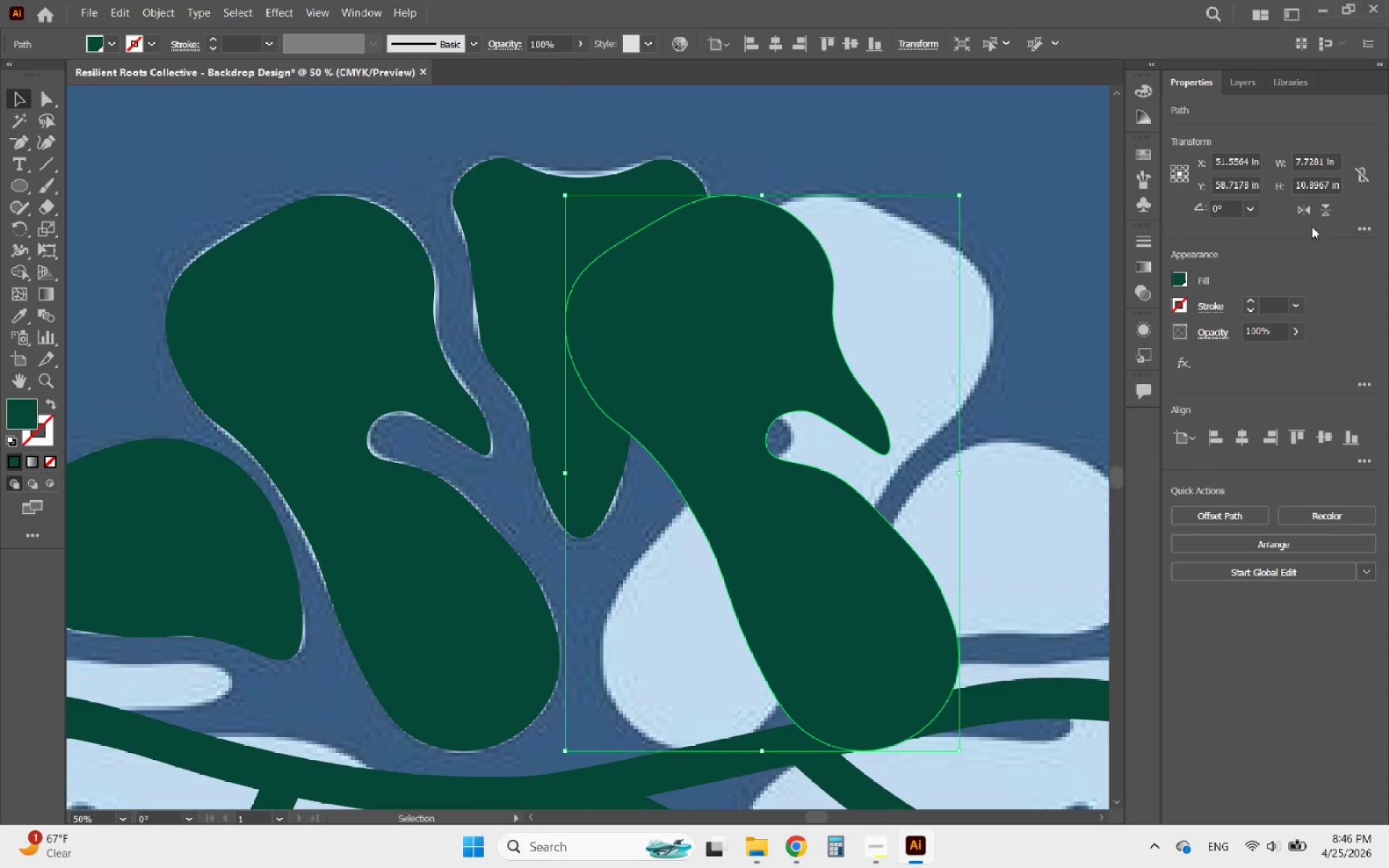 
left_click([1301, 210])
 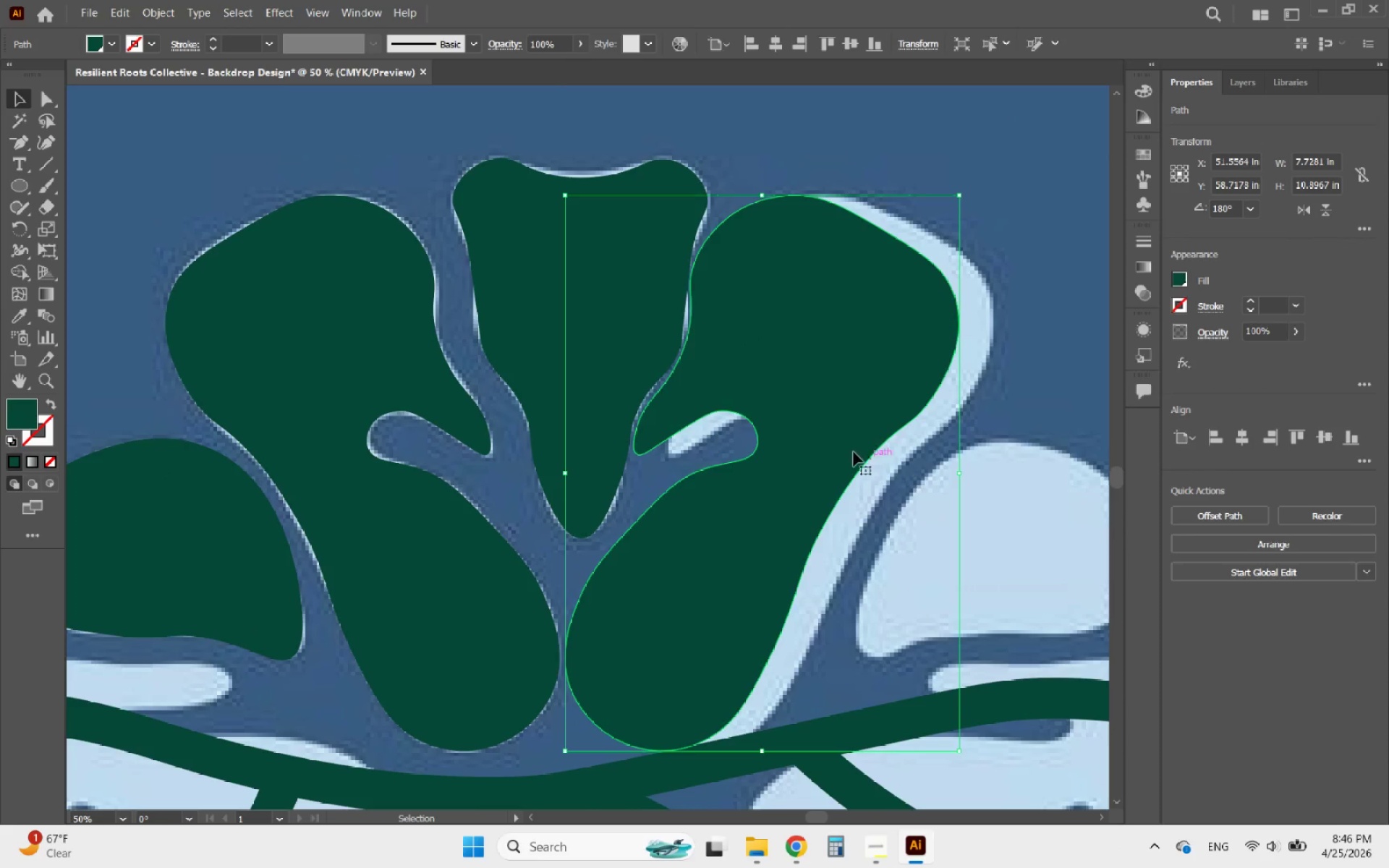 
hold_key(key=AltLeft, duration=0.91)
scroll: coordinate [819, 458], scroll_direction: up, amount: 1.0
 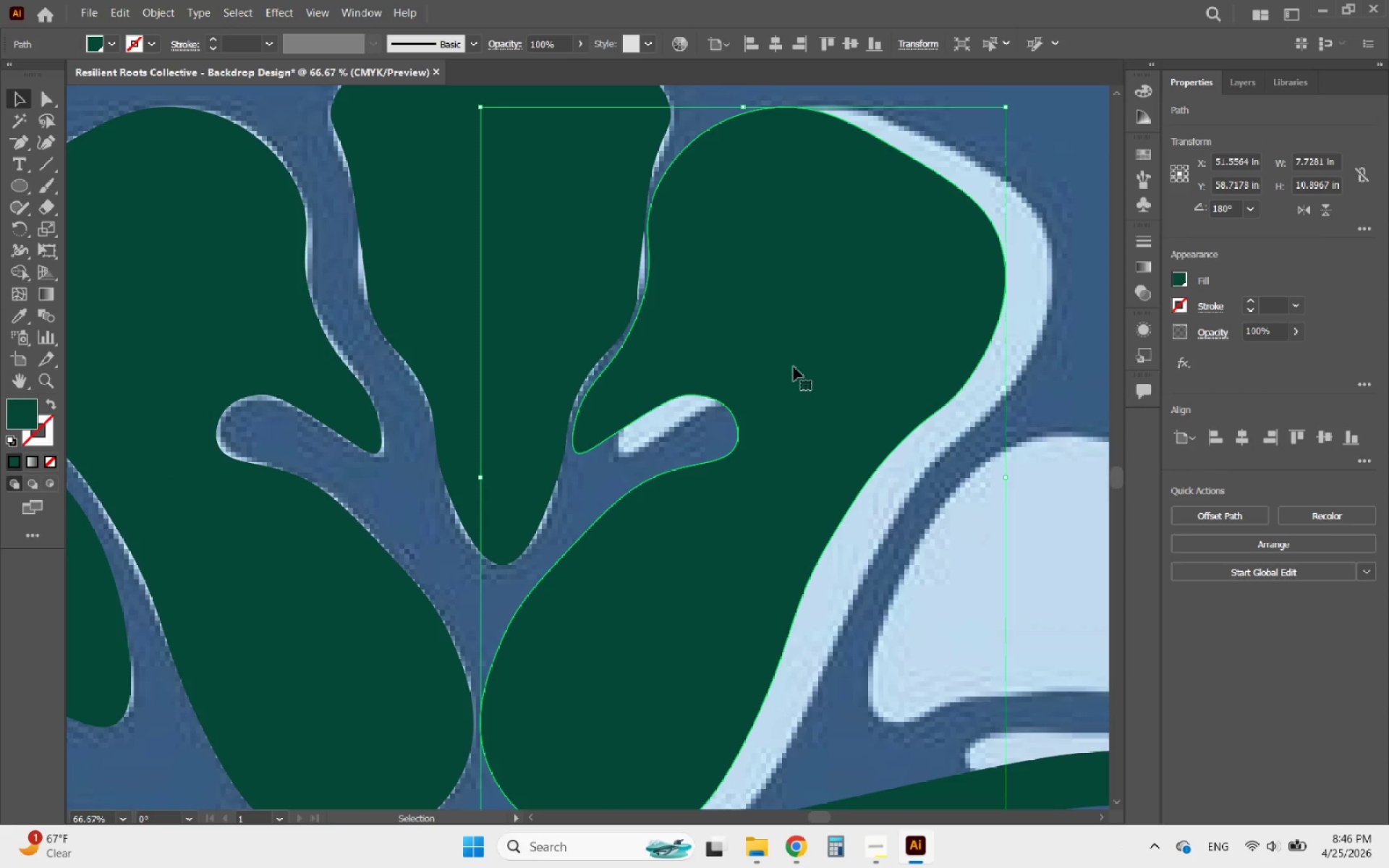 
left_click_drag(start_coordinate=[795, 365], to_coordinate=[842, 364])
 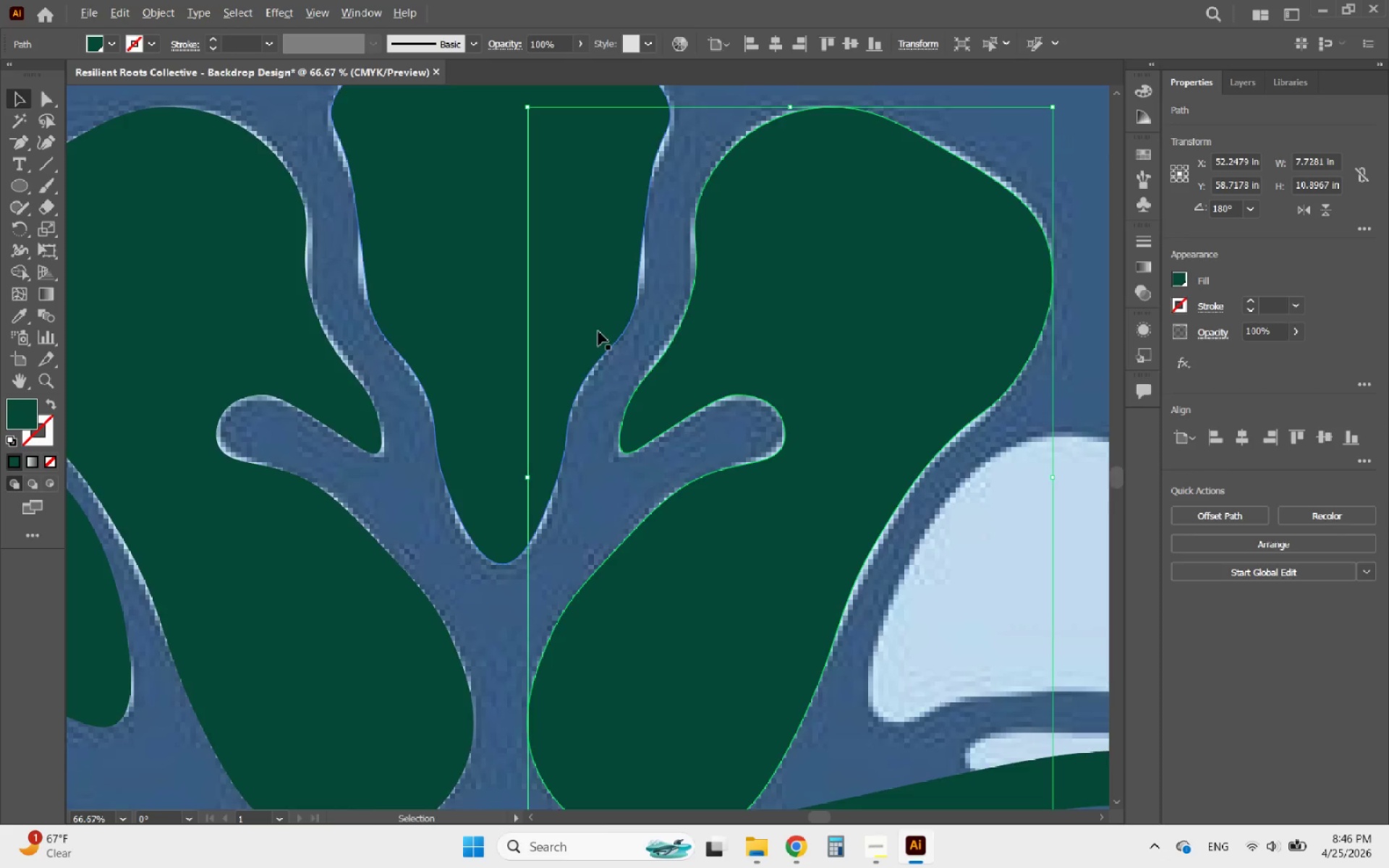 
hold_key(key=ShiftLeft, duration=2.58)
 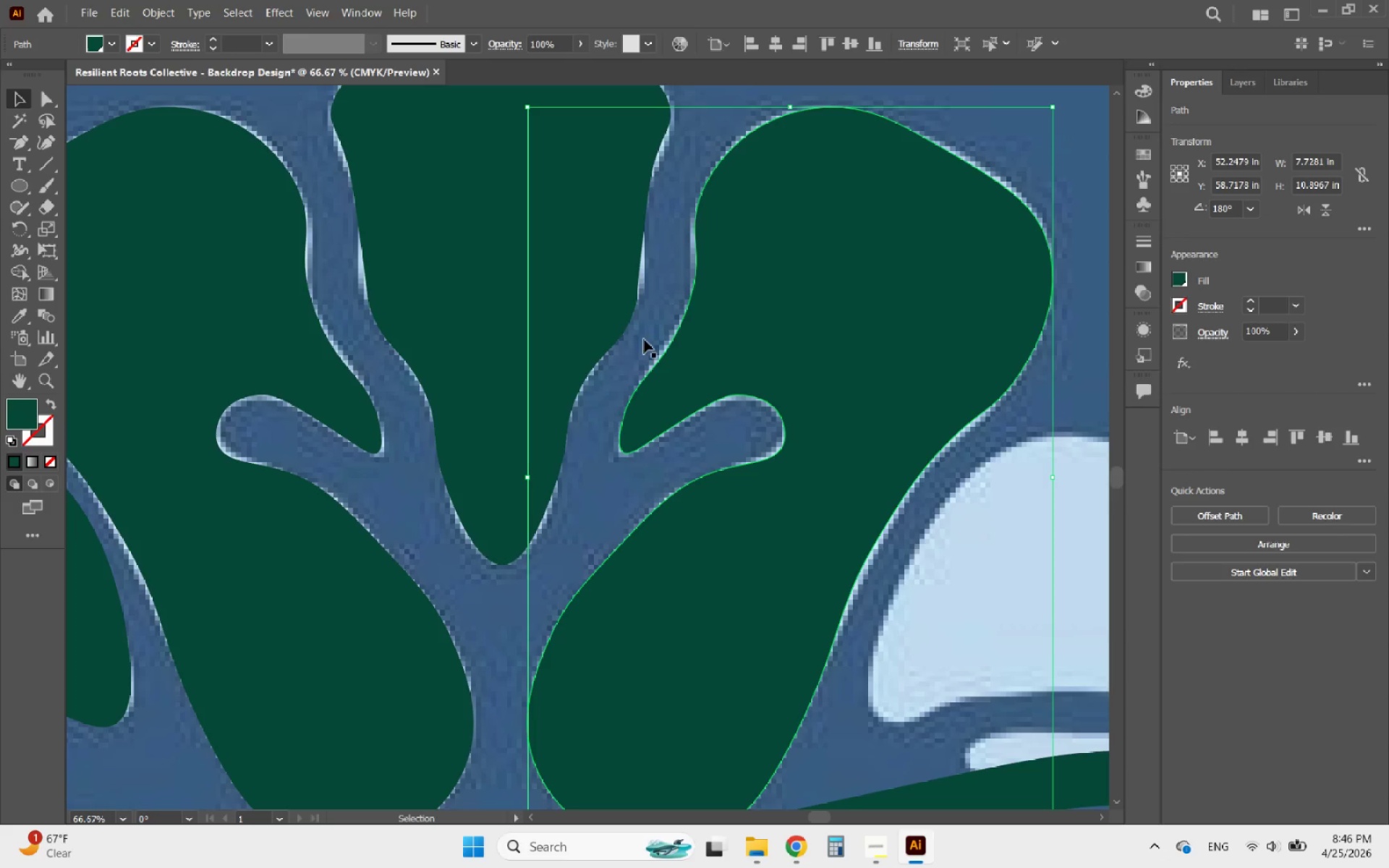 
hold_key(key=AltLeft, duration=0.73)
scroll: coordinate [598, 331], scroll_direction: down, amount: 2.0
 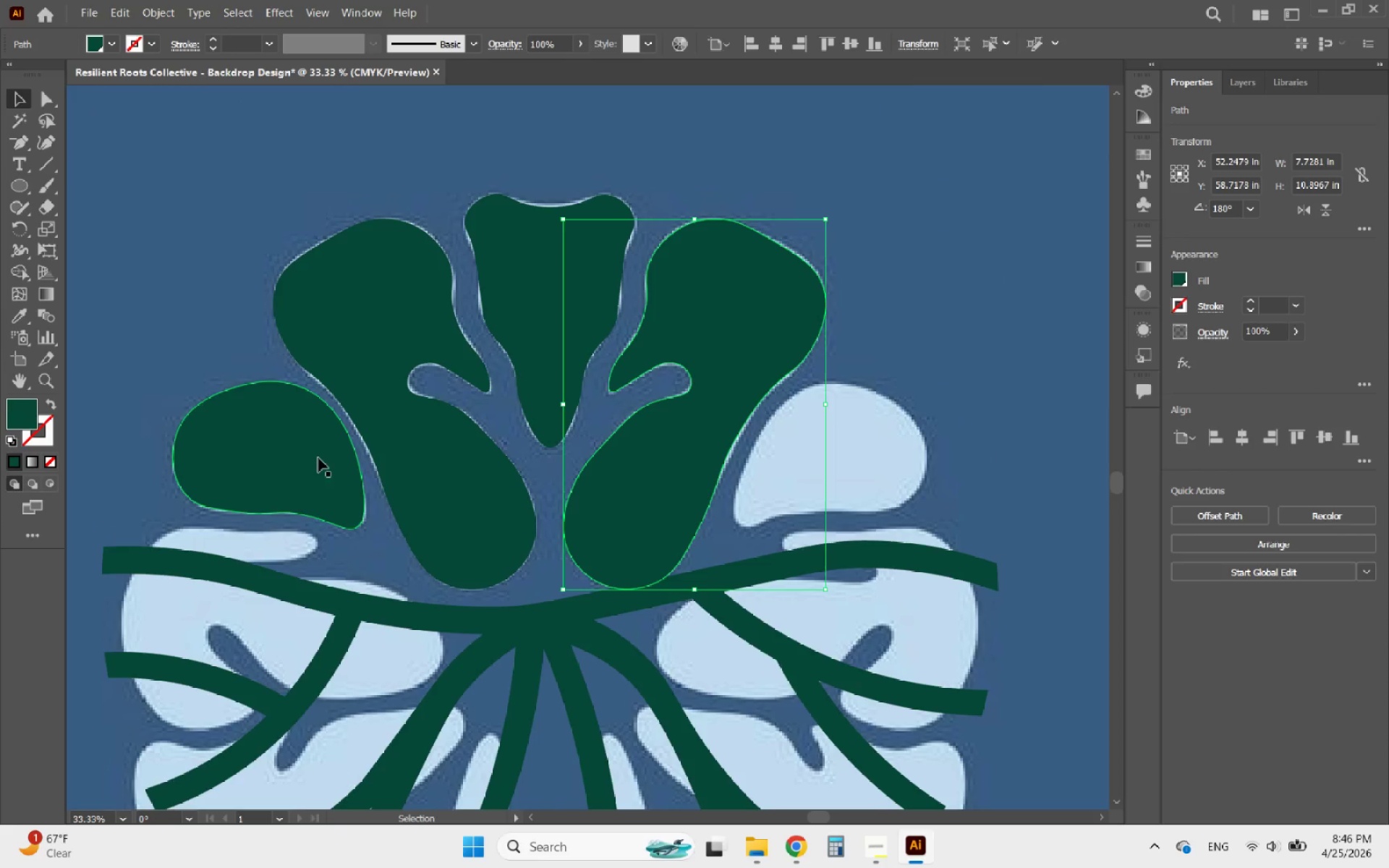 
left_click([305, 458])
 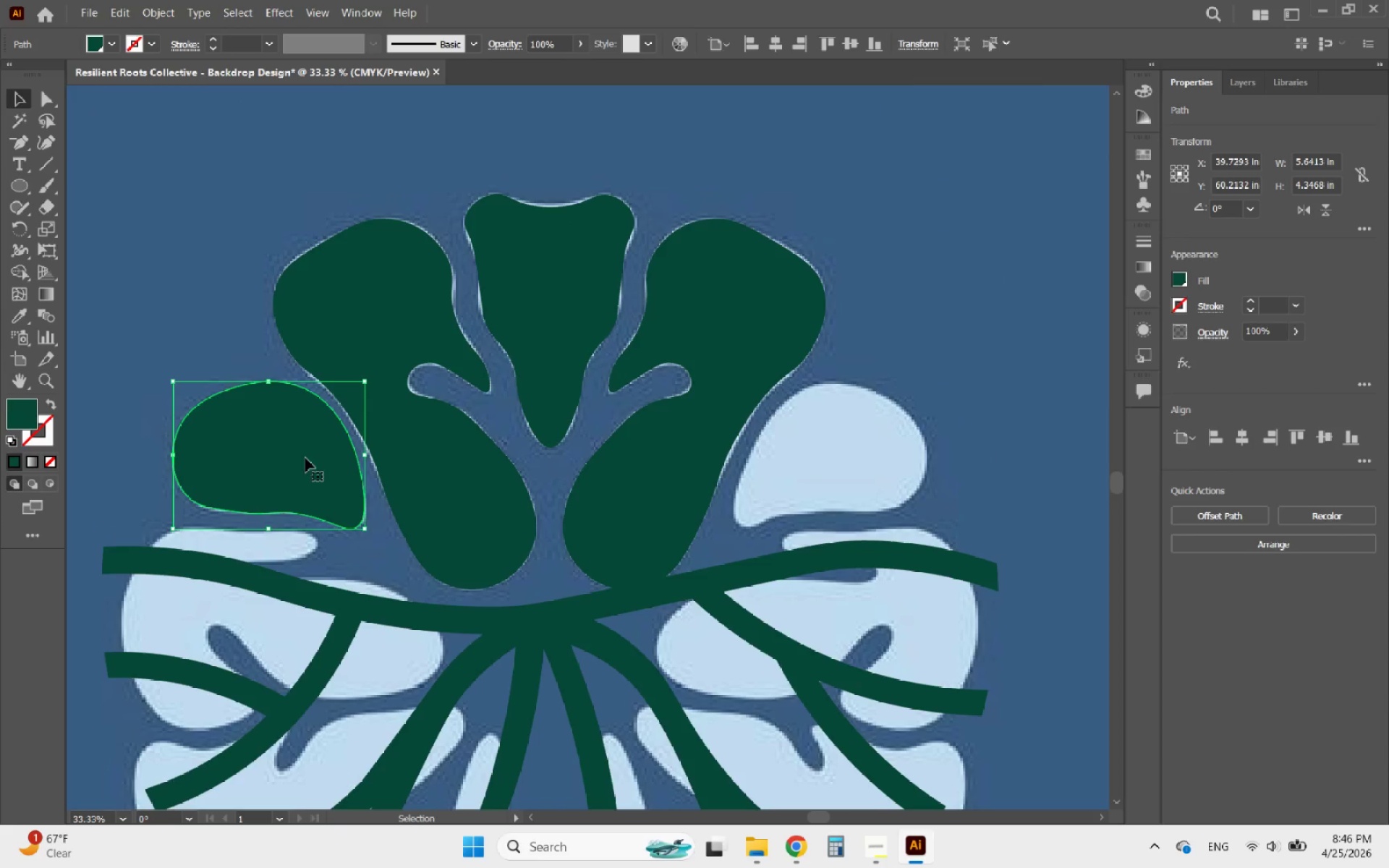 
key(Control+Z)
 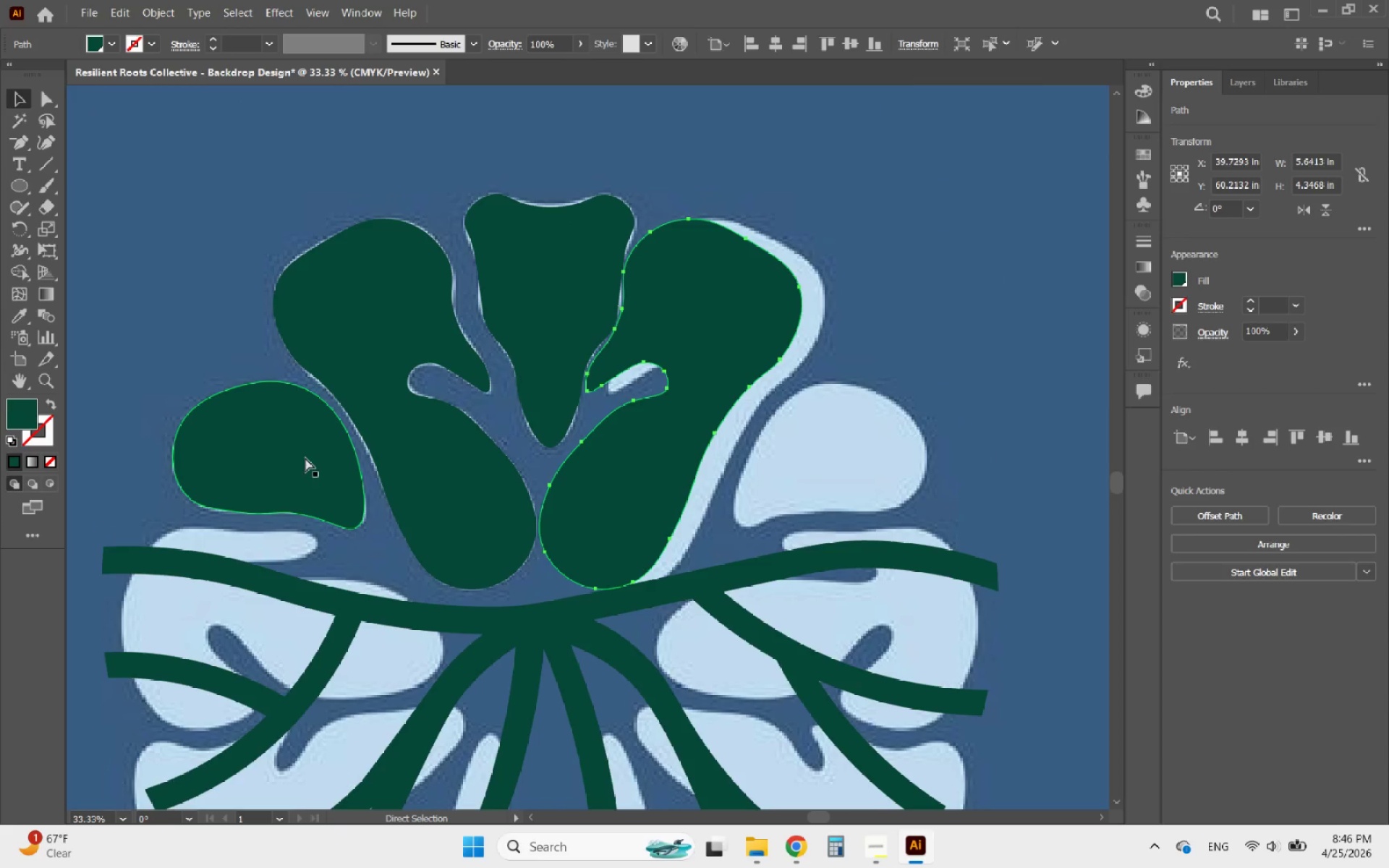 
key(Control+Z)
 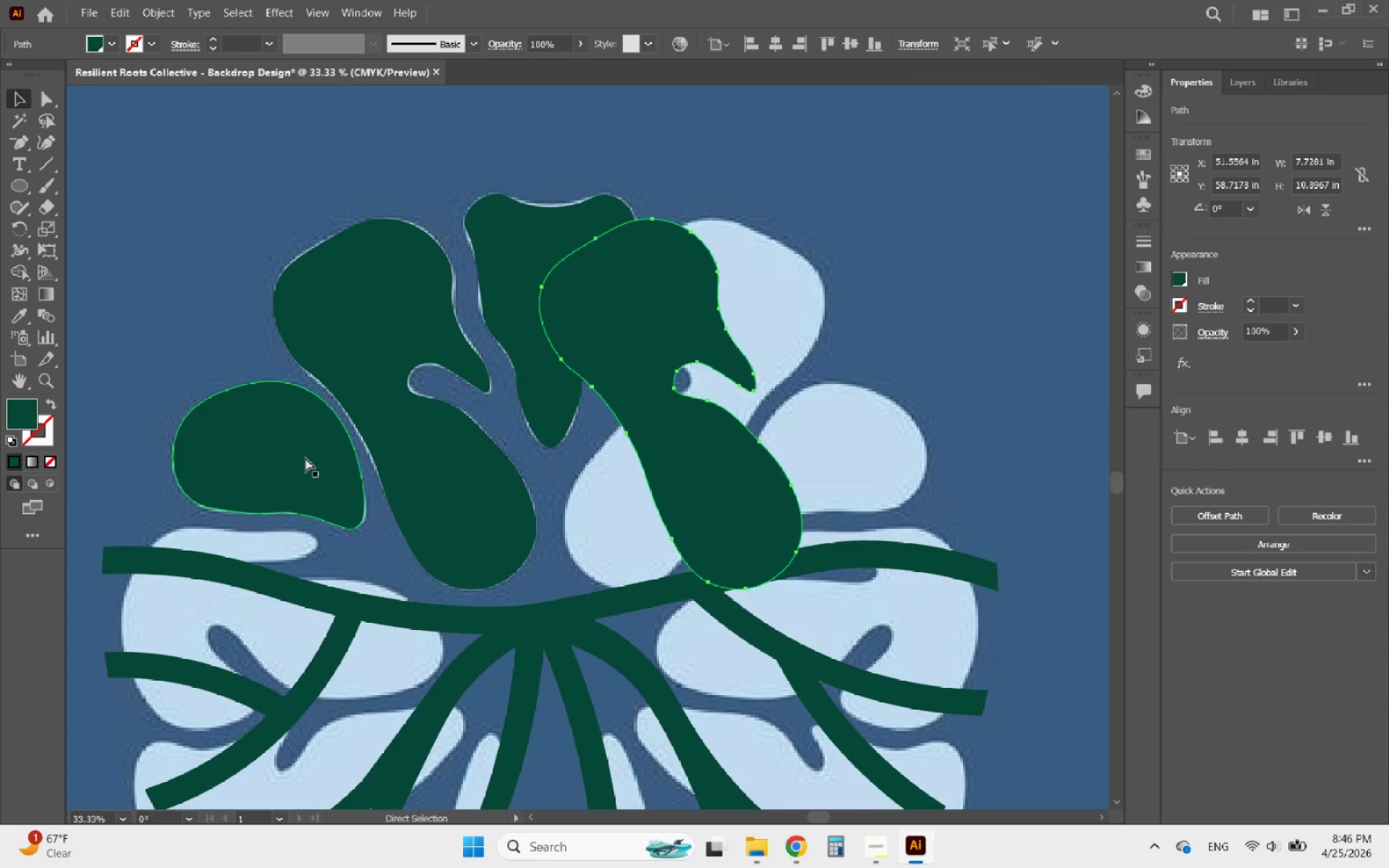 
key(Control+Z)
 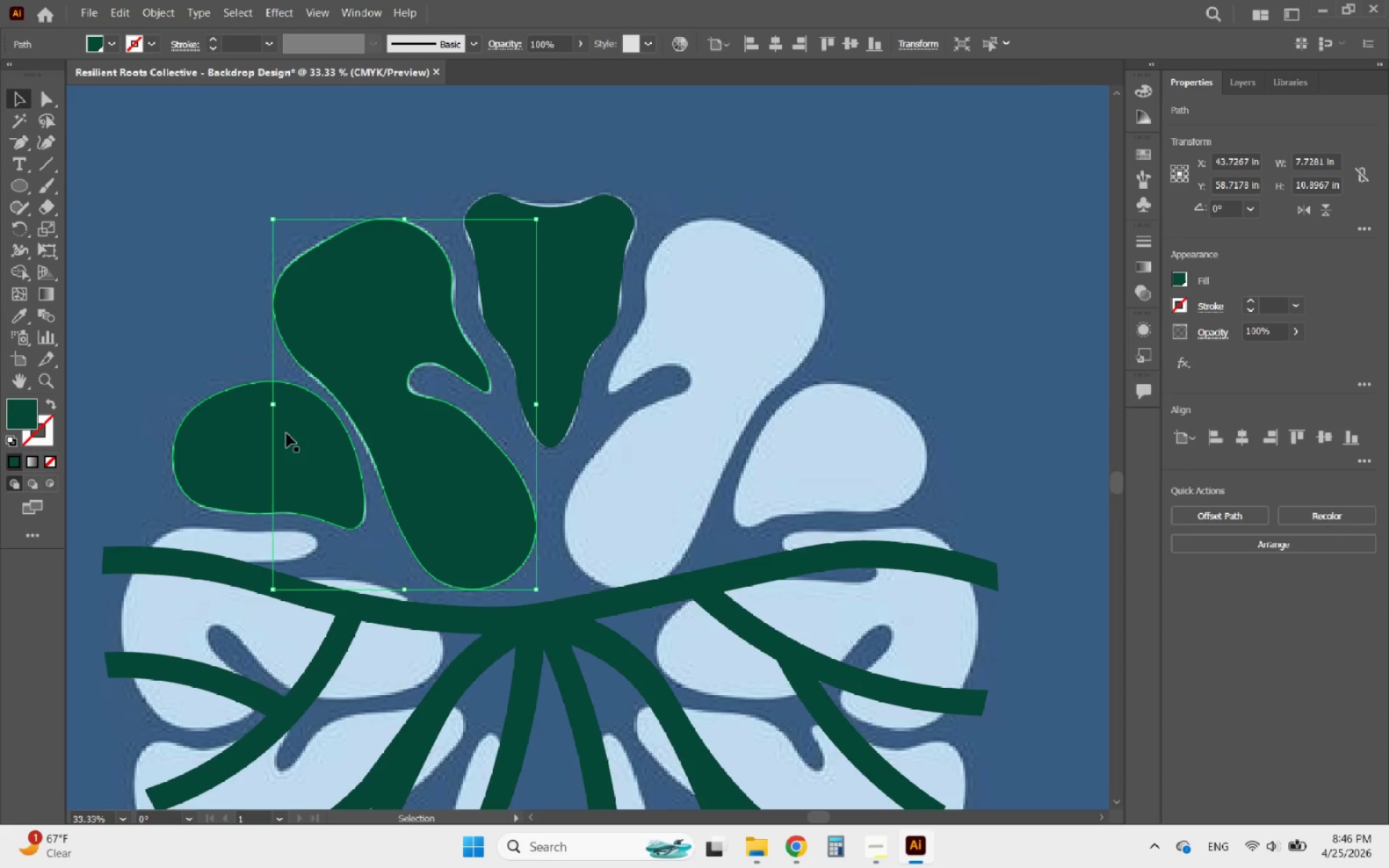 
hold_key(key=ShiftLeft, duration=0.42)
left_click([286, 433])
 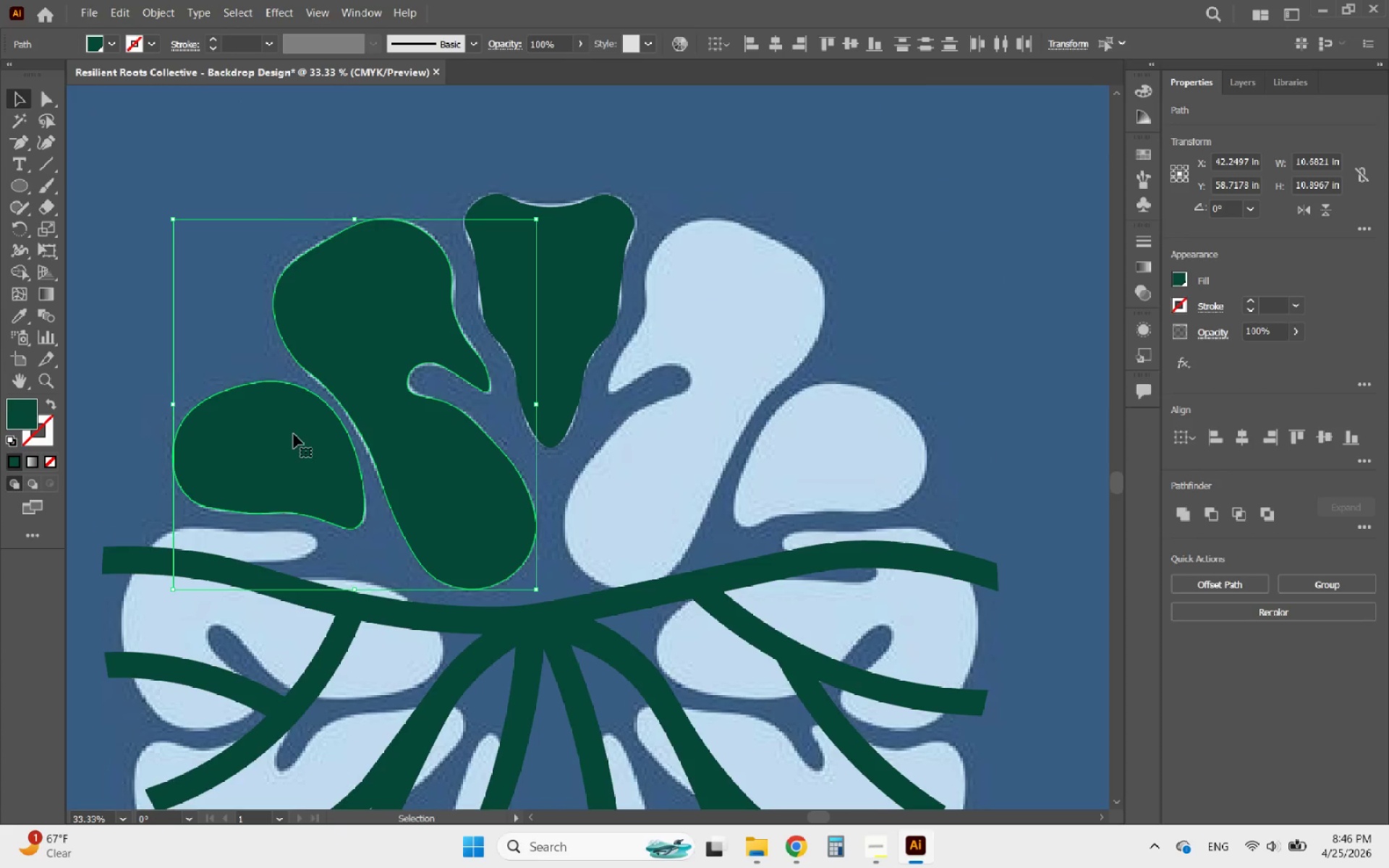 
hold_key(key=AltLeft, duration=1.72)
left_click_drag(start_coordinate=[294, 434], to_coordinate=[688, 439])
 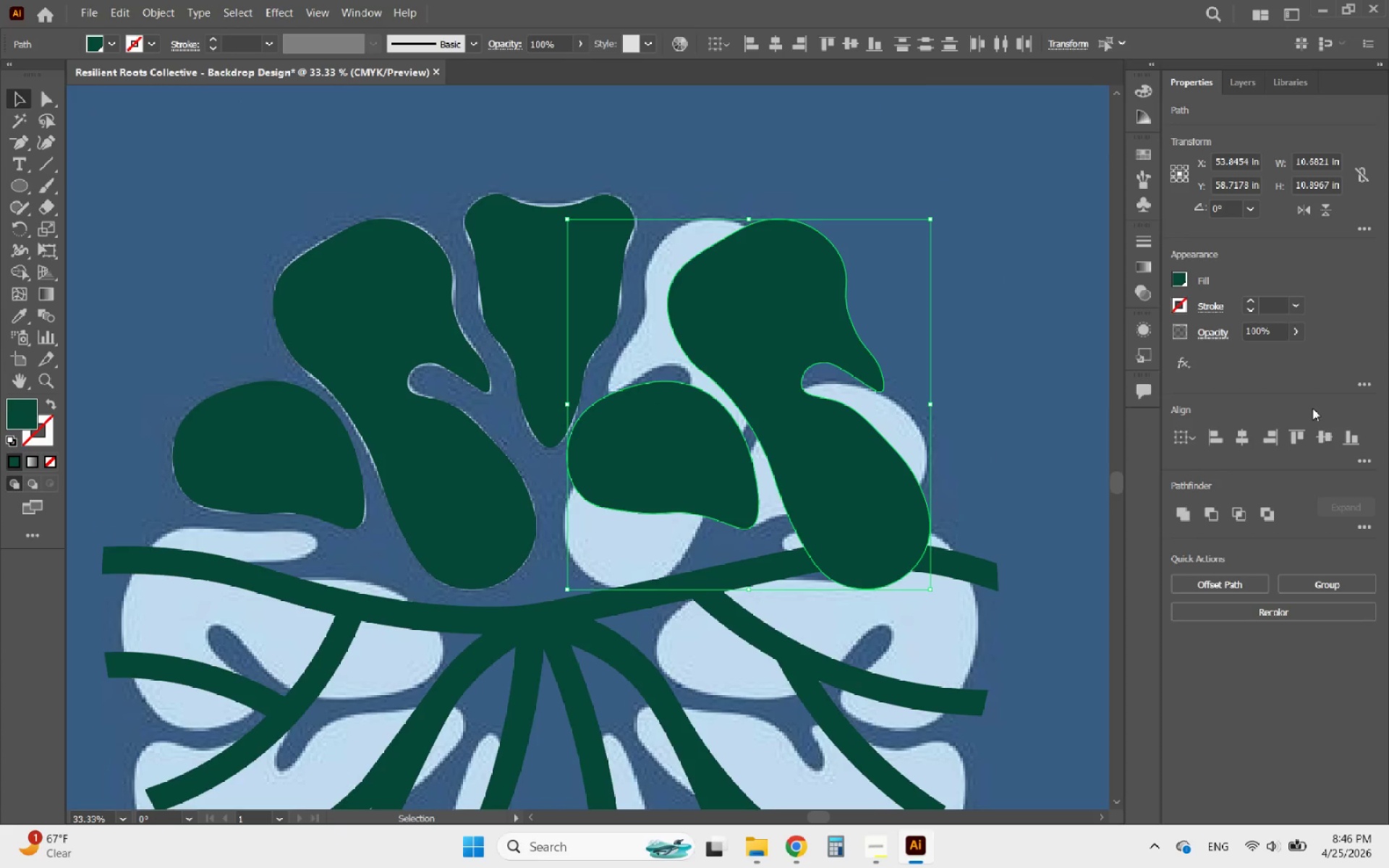 
hold_key(key=ShiftLeft, duration=1.11)
 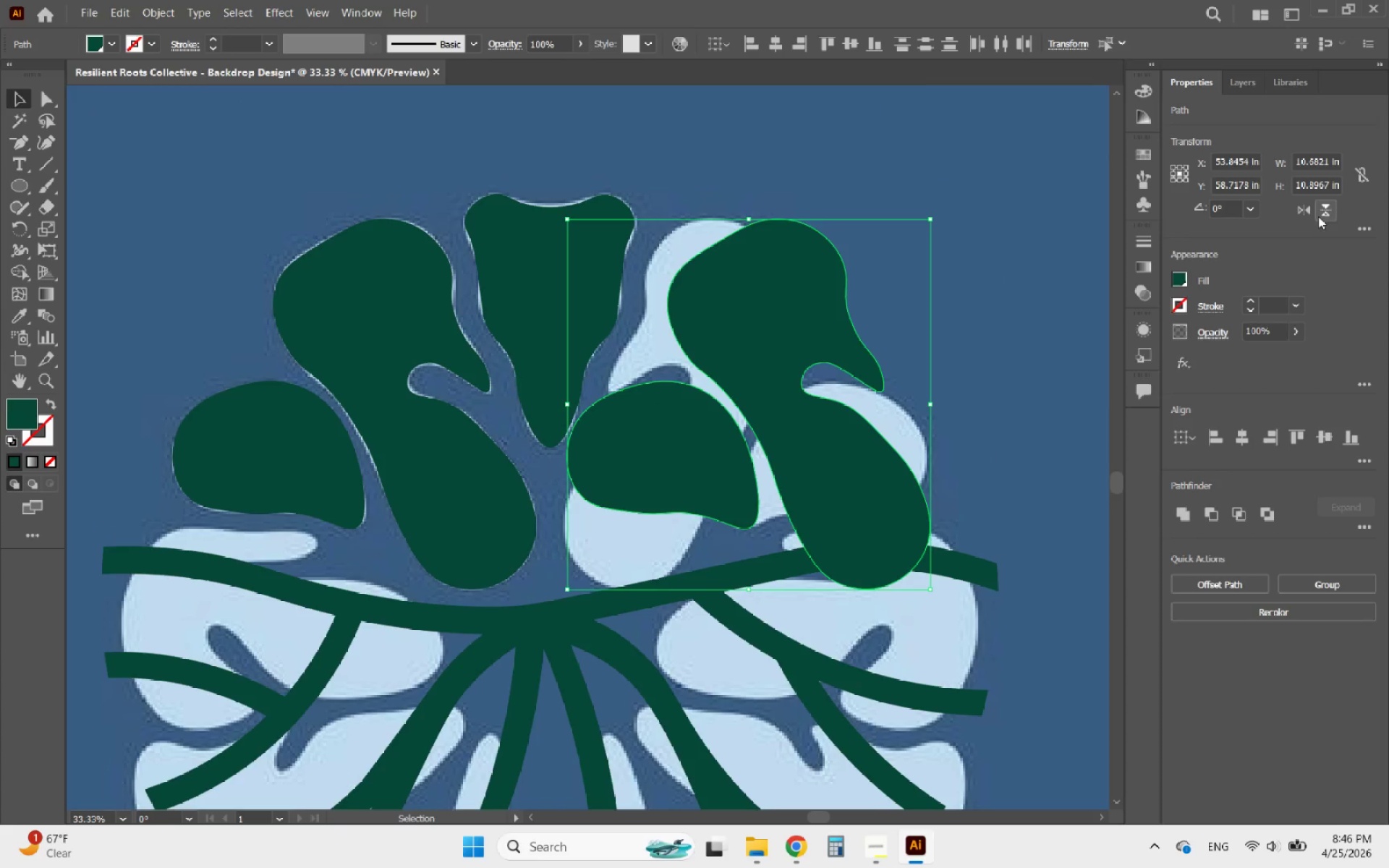 
left_click([1308, 213])
 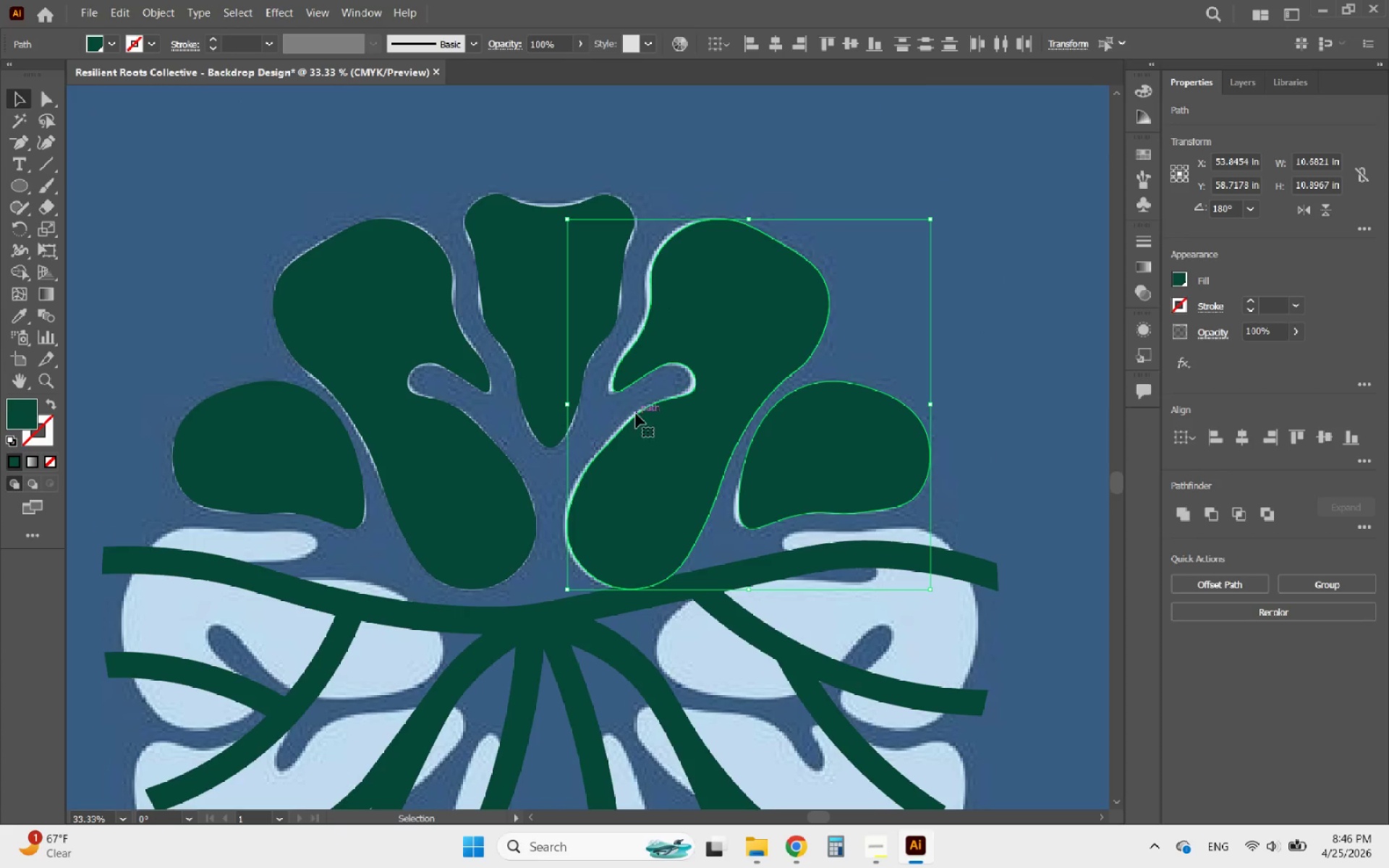 
hold_key(key=AltLeft, duration=0.42)
scroll: coordinate [664, 431], scroll_direction: up, amount: 1.0
 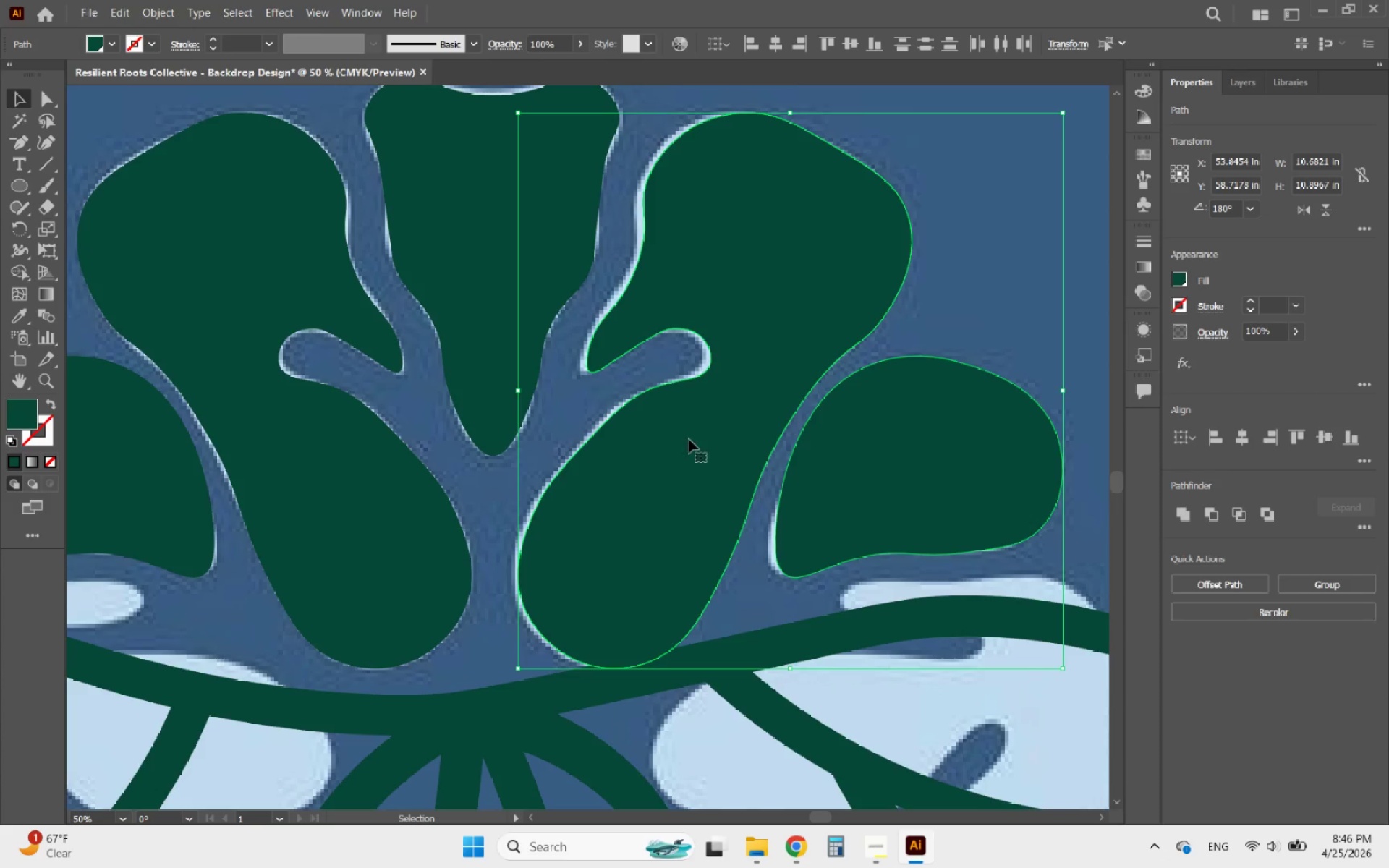 
left_click_drag(start_coordinate=[689, 439], to_coordinate=[684, 438])
 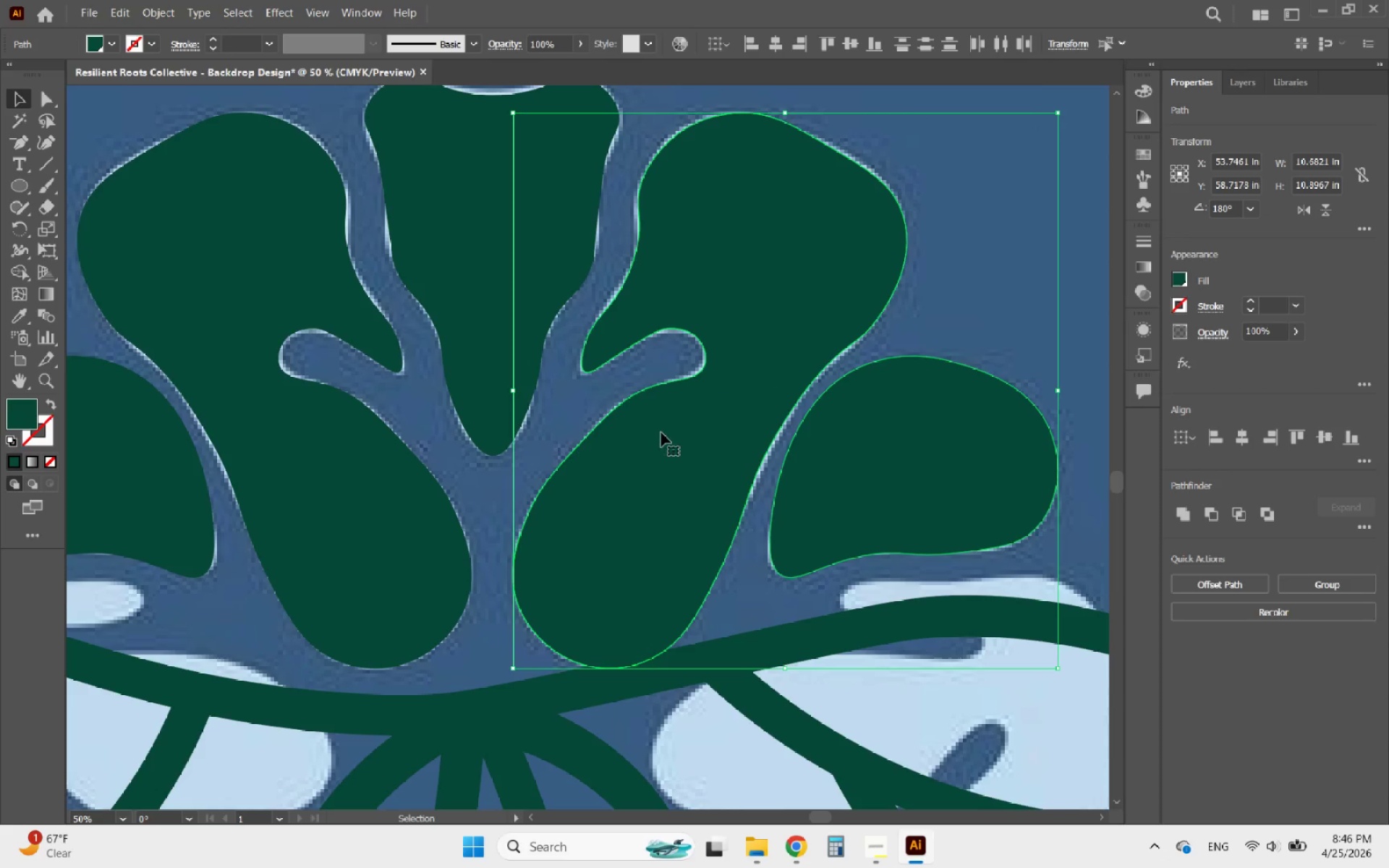 
hold_key(key=AltLeft, duration=1.41)
scroll: coordinate [649, 419], scroll_direction: none, amount: 0.0
 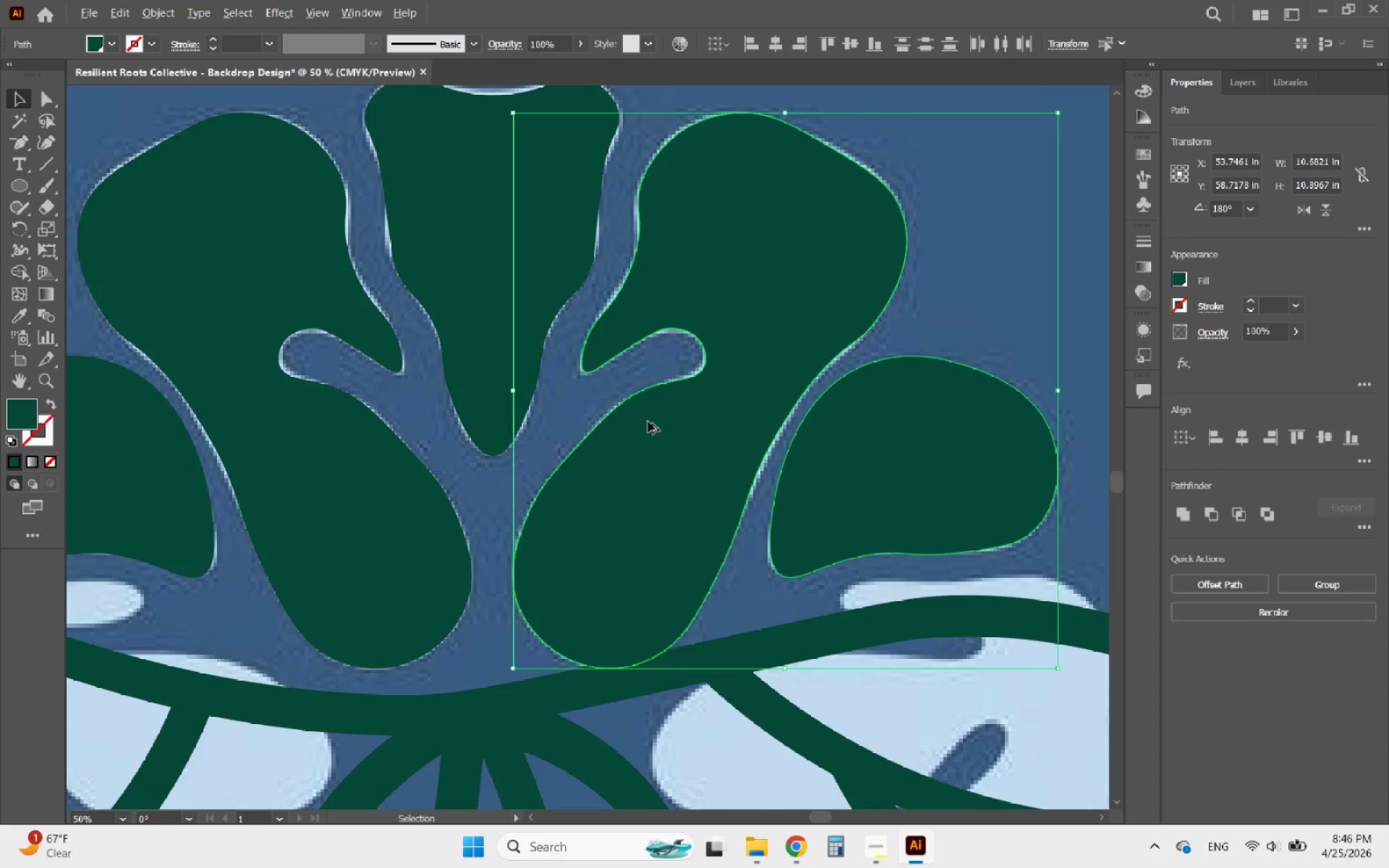 
scroll: coordinate [648, 429], scroll_direction: down, amount: 1.0
 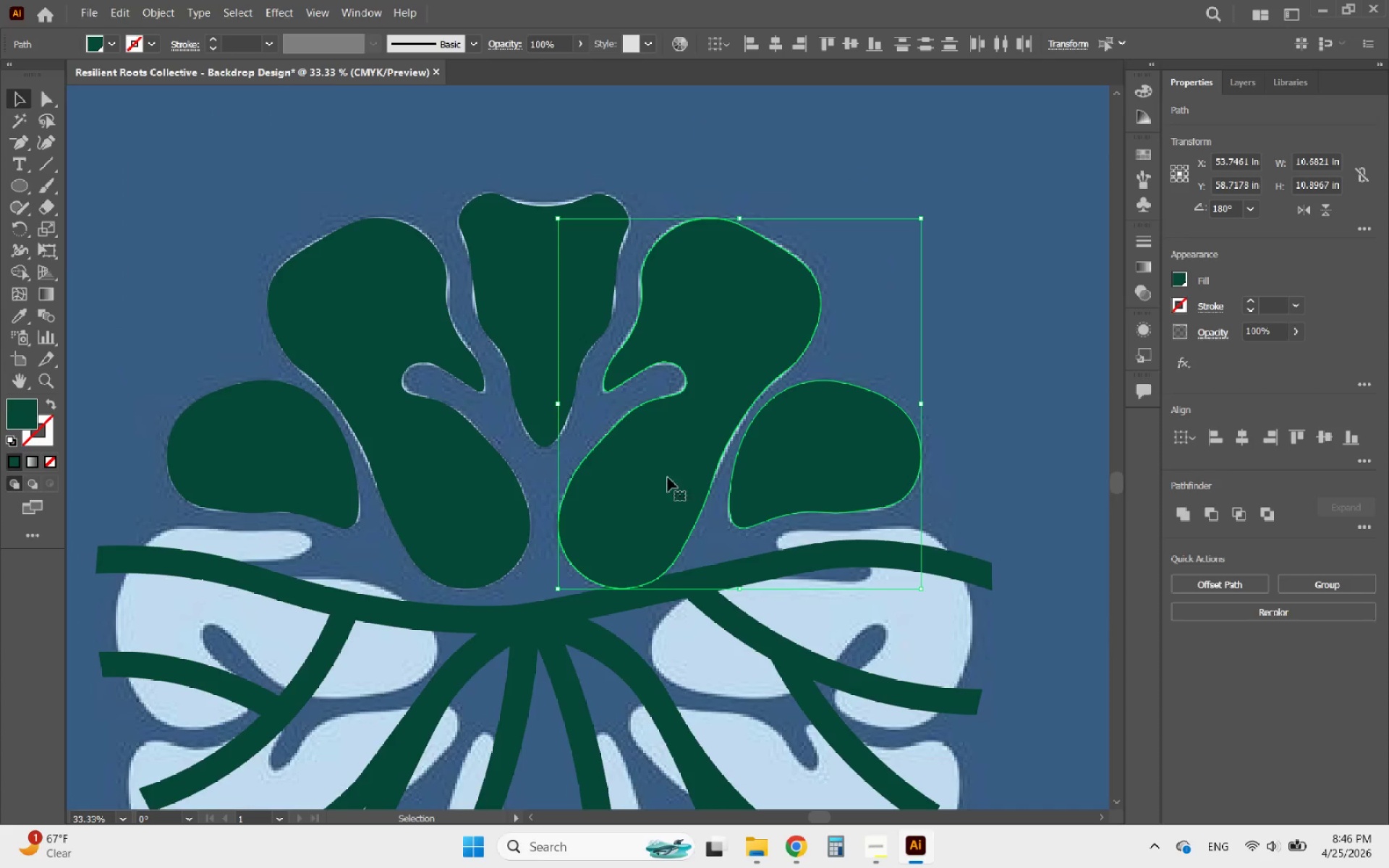 
hold_key(key=AltLeft, duration=1.33)
scroll: coordinate [680, 477], scroll_direction: down, amount: 2.0
 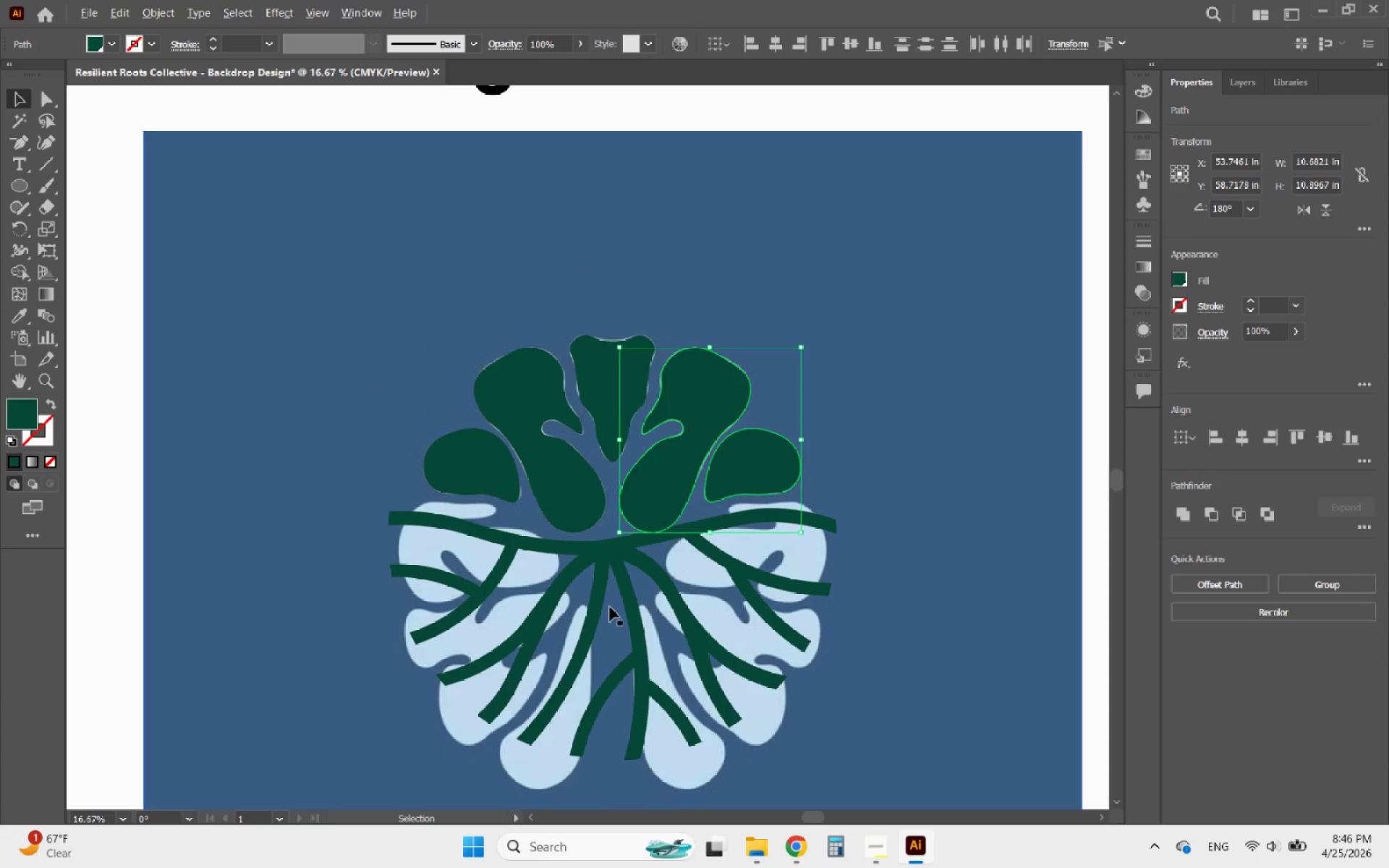 
scroll: coordinate [606, 616], scroll_direction: up, amount: 1.0
 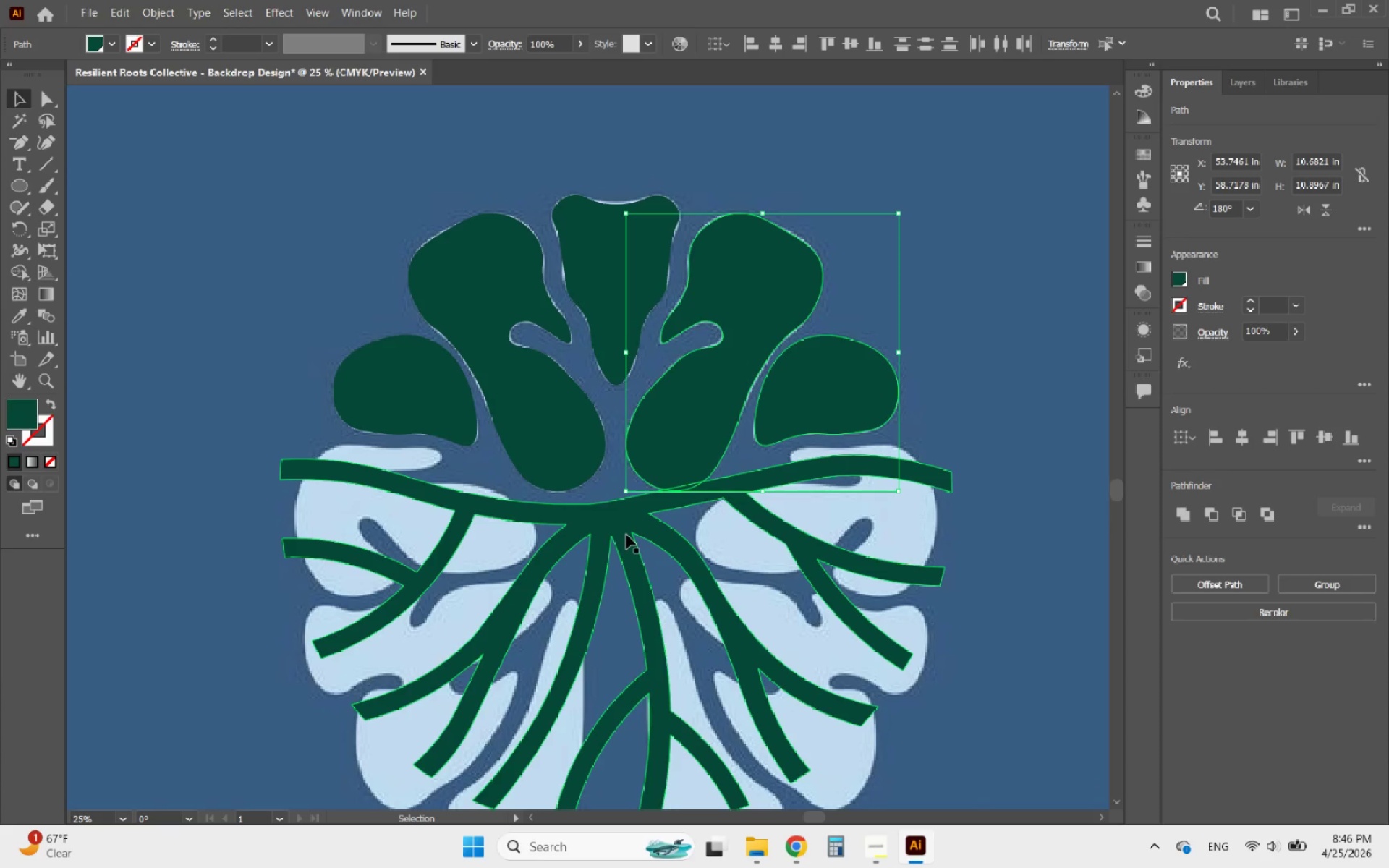 
left_click_drag(start_coordinate=[626, 535], to_coordinate=[632, 534])
 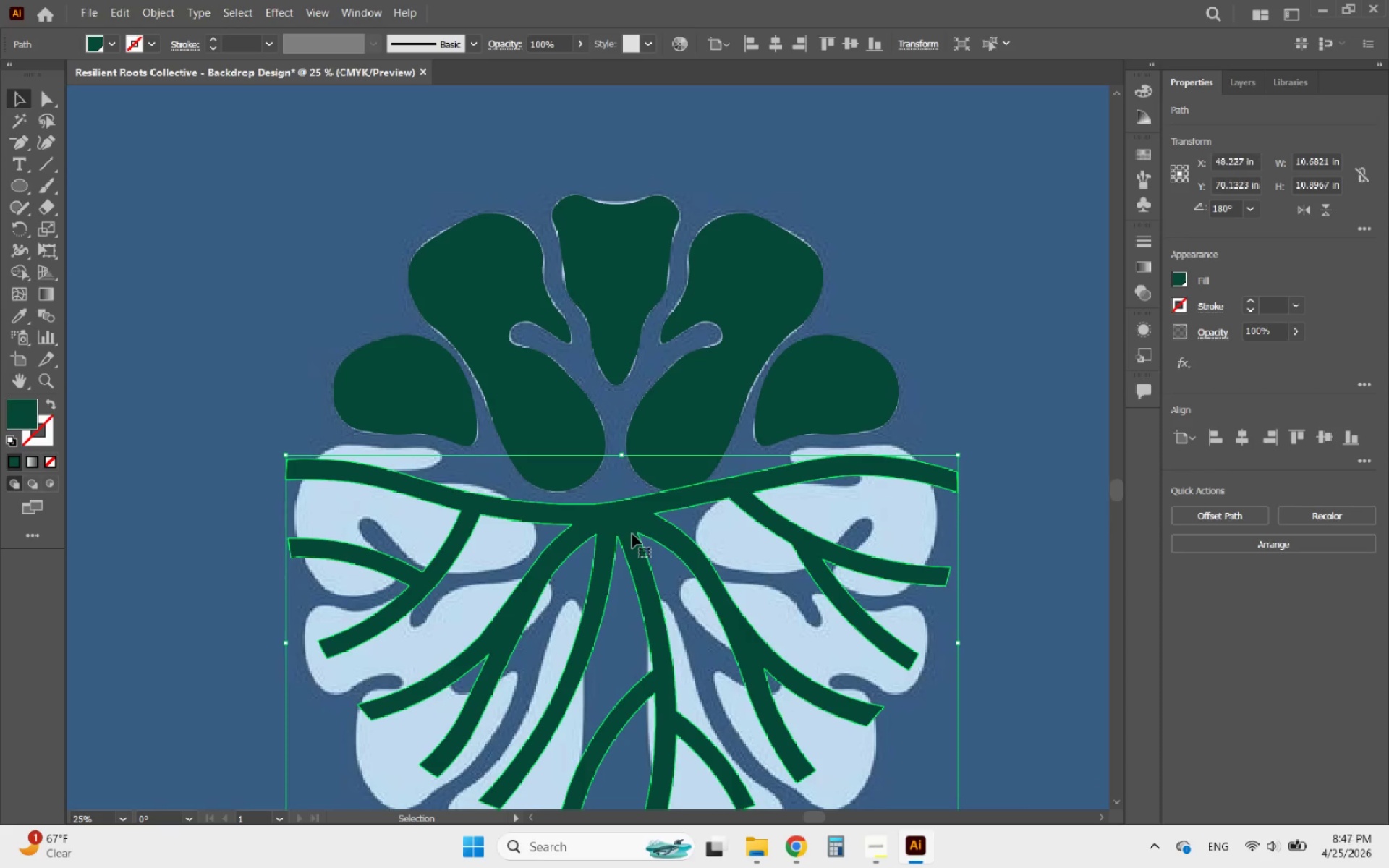 
left_click_drag(start_coordinate=[632, 534], to_coordinate=[644, 548])
 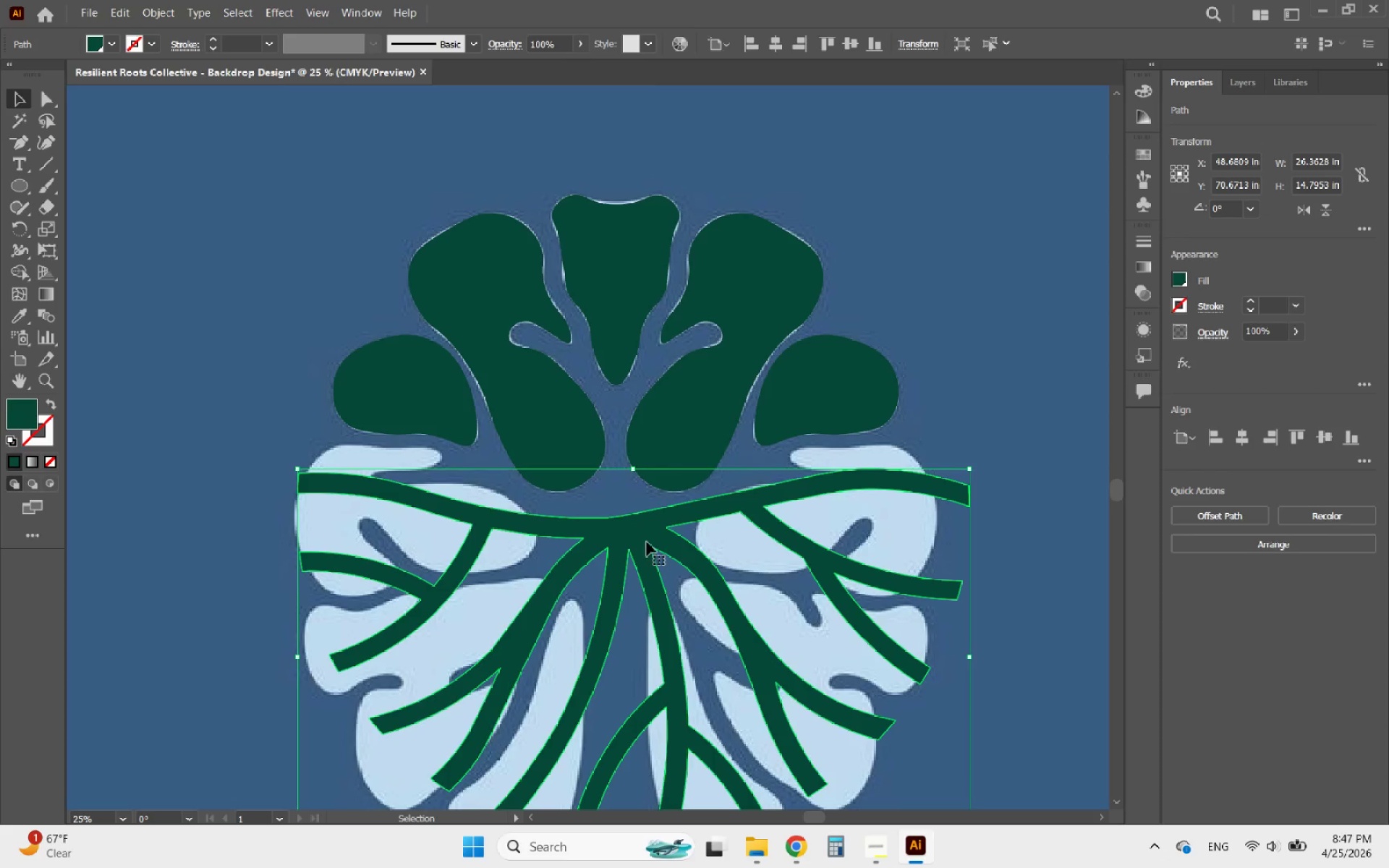 
hold_key(key=AltLeft, duration=0.81)
scroll: coordinate [632, 508], scroll_direction: down, amount: 3.0
 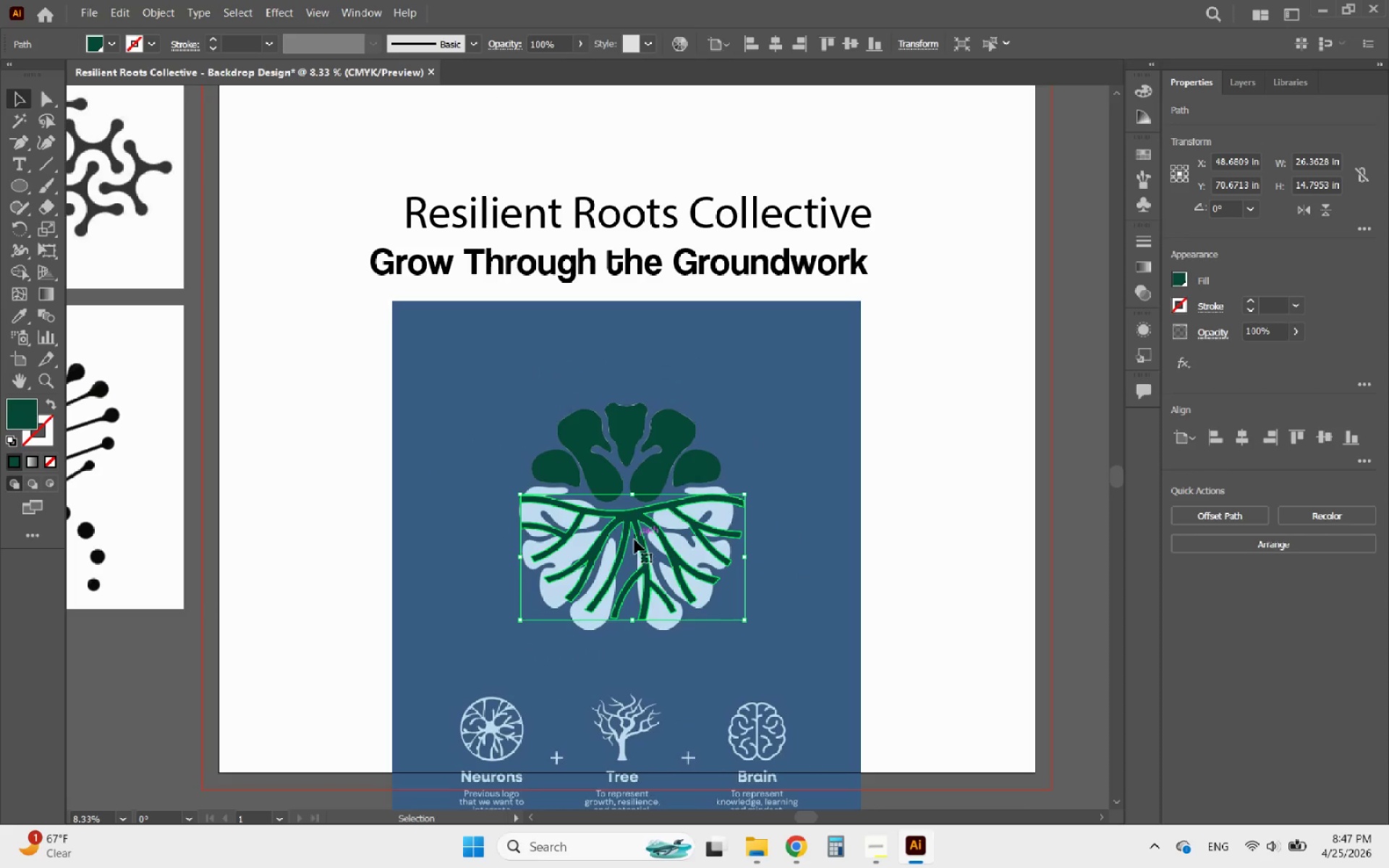 
hold_key(key=AltLeft, duration=0.81)
scroll: coordinate [726, 431], scroll_direction: down, amount: 3.0
 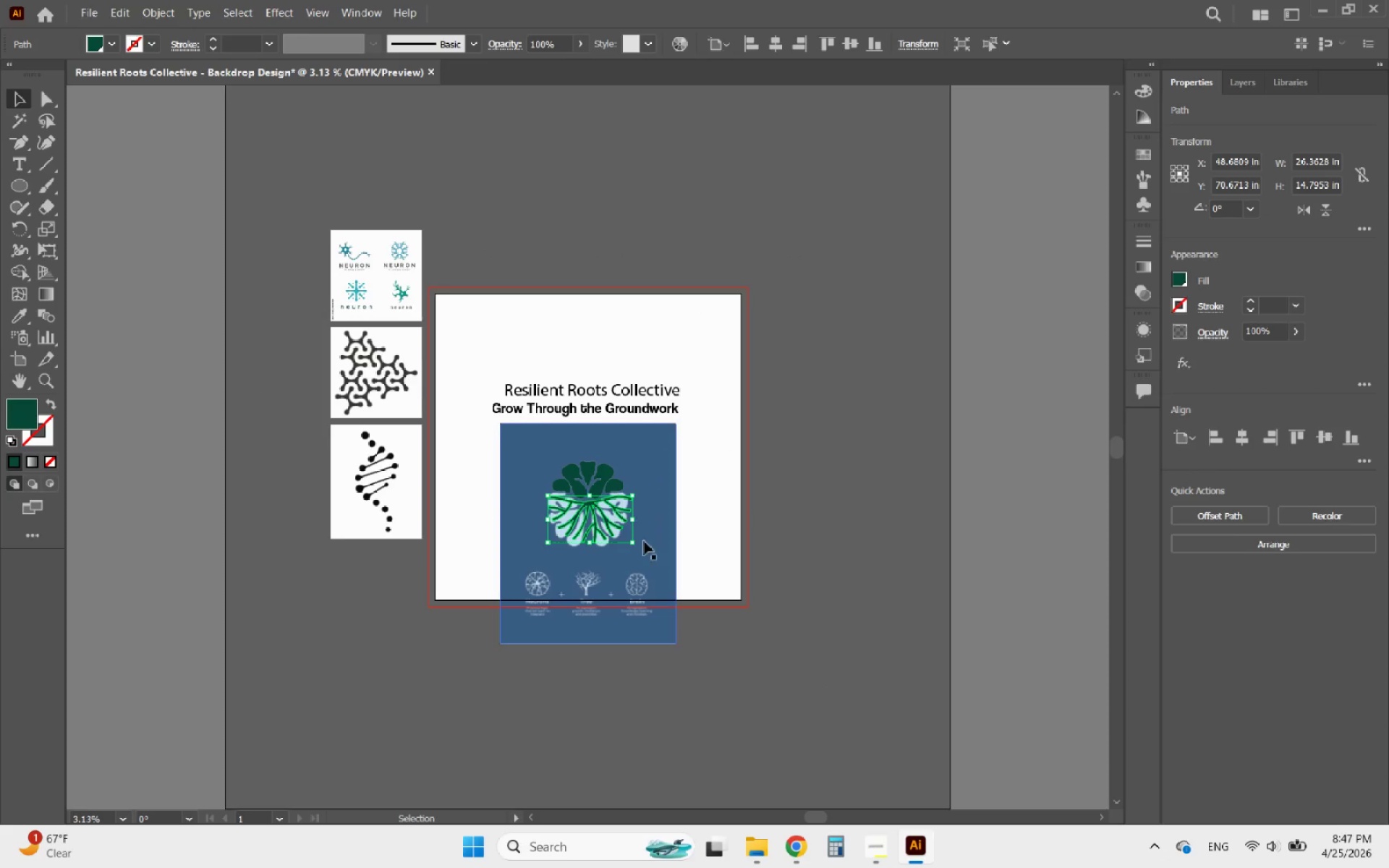 
key(Alt+AltLeft)
 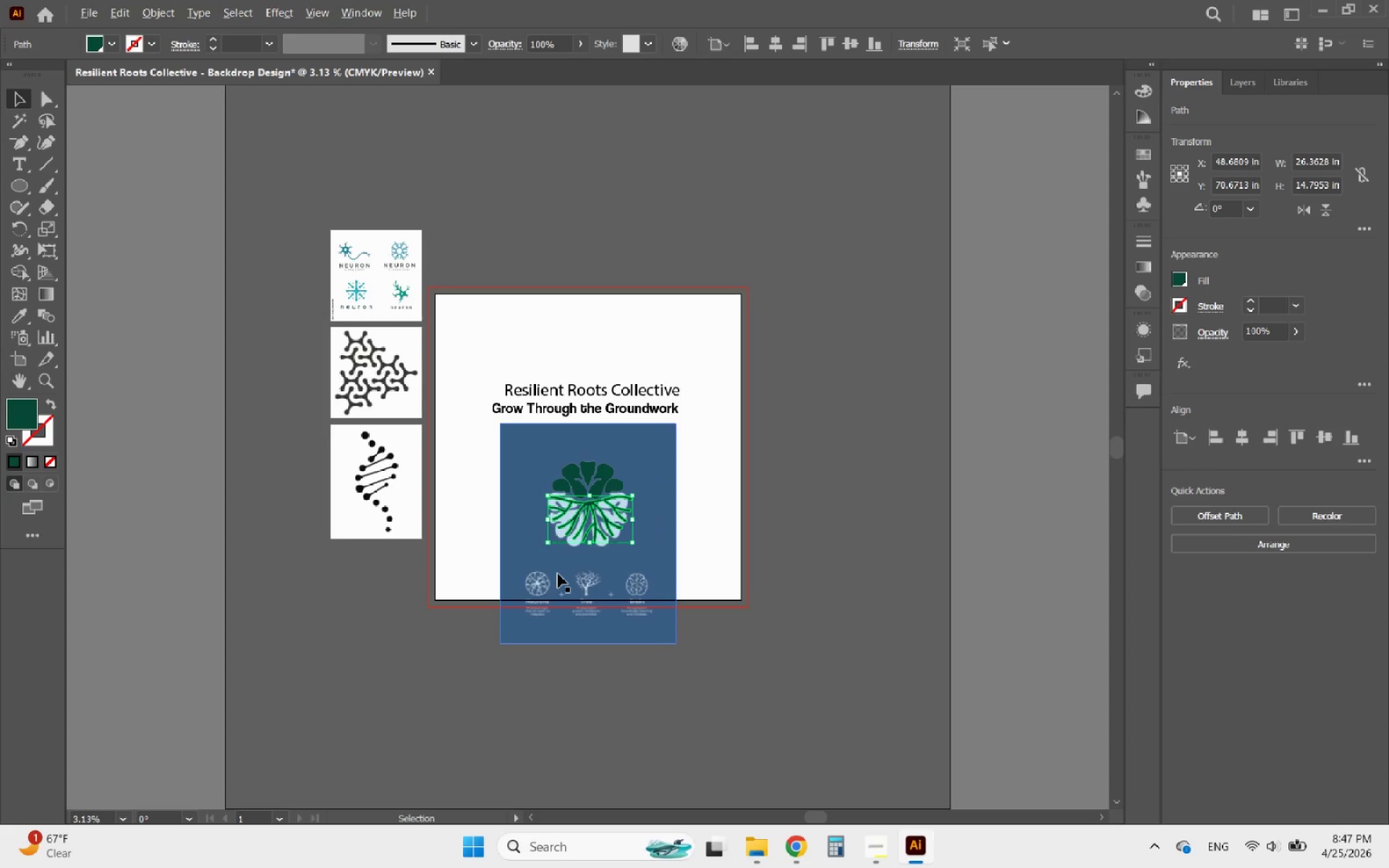 
left_click([573, 584])
 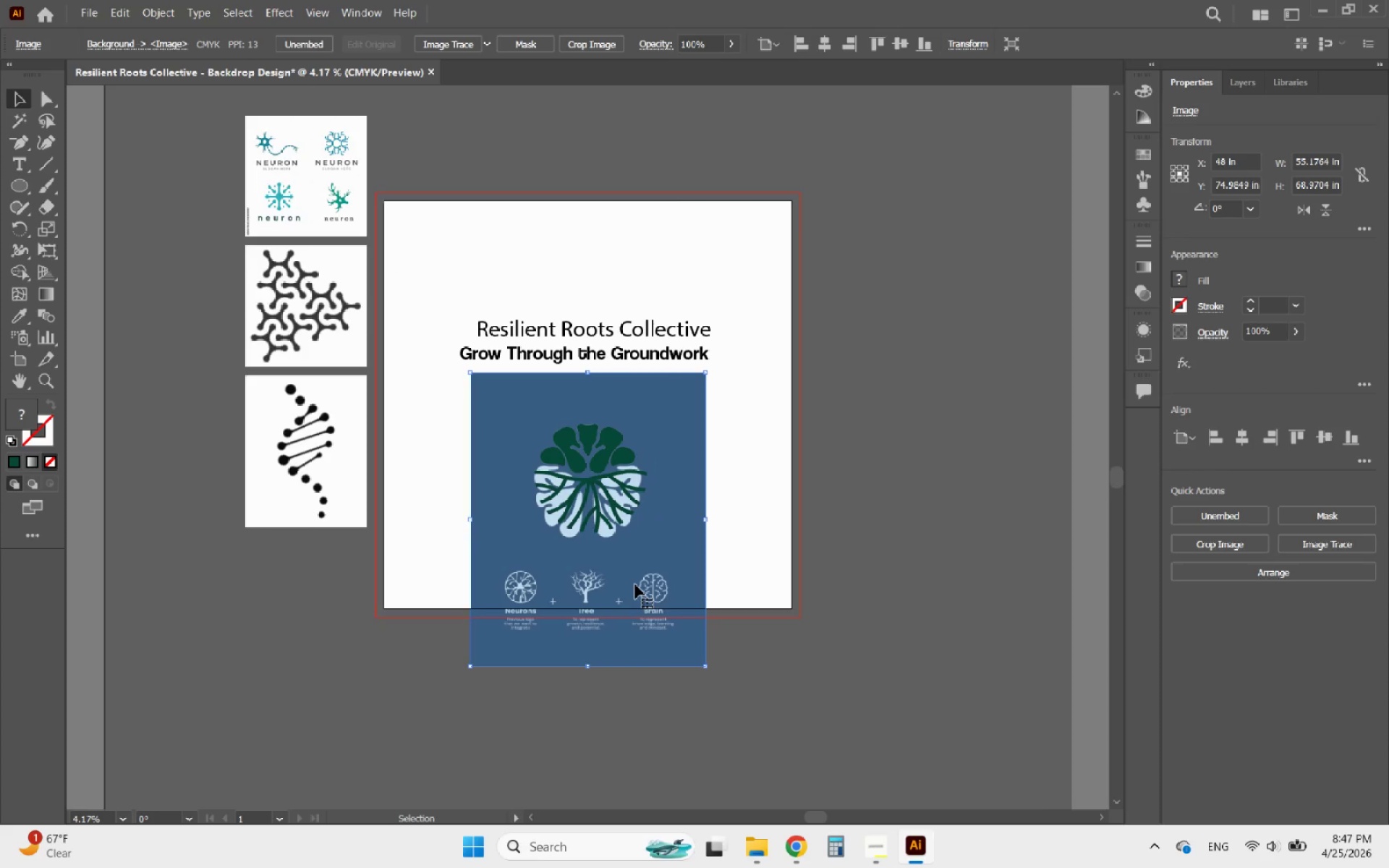 
scroll: coordinate [558, 574], scroll_direction: up, amount: 1.0
 